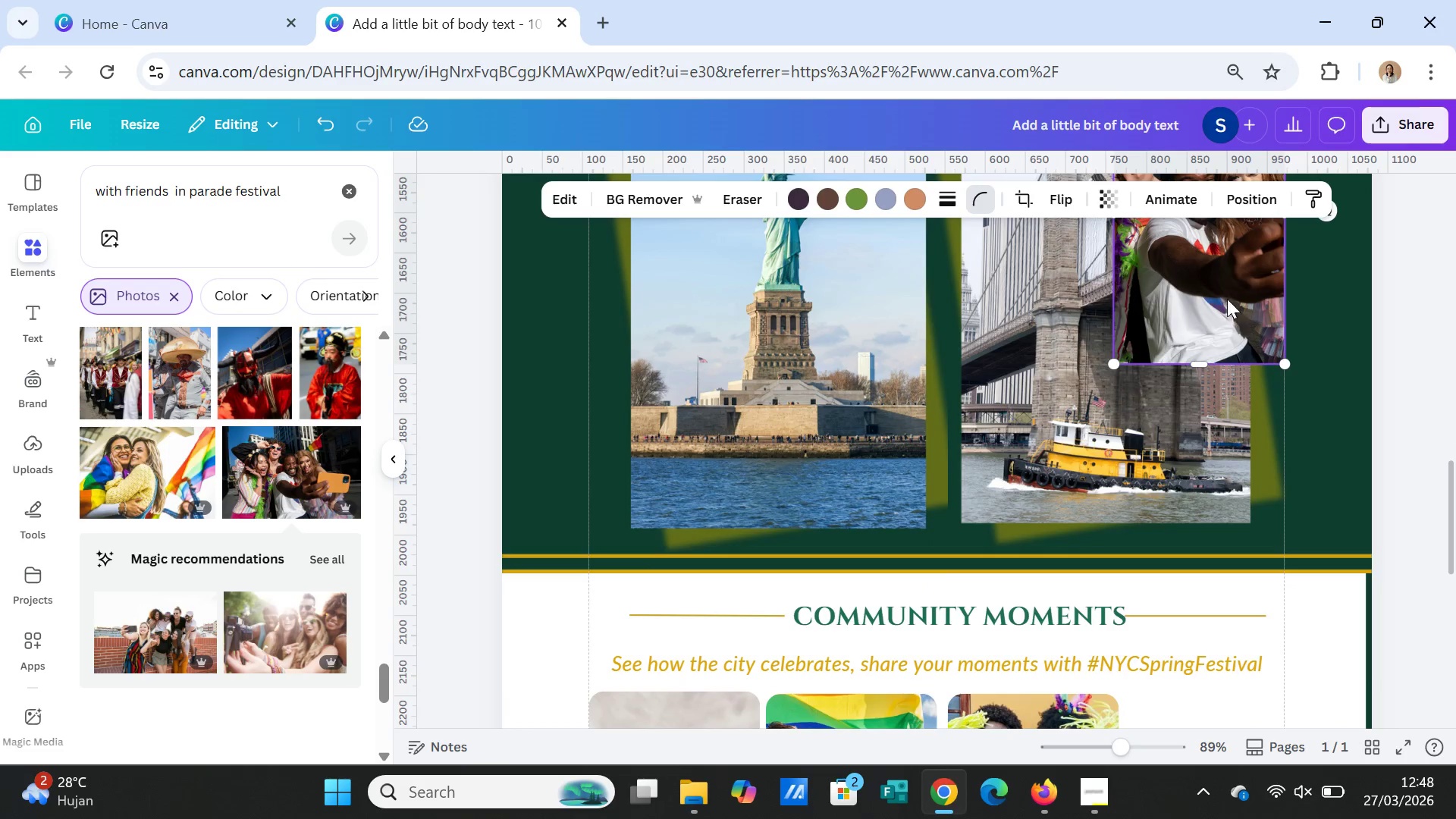 
left_click_drag(start_coordinate=[1227, 297], to_coordinate=[1254, 582])
 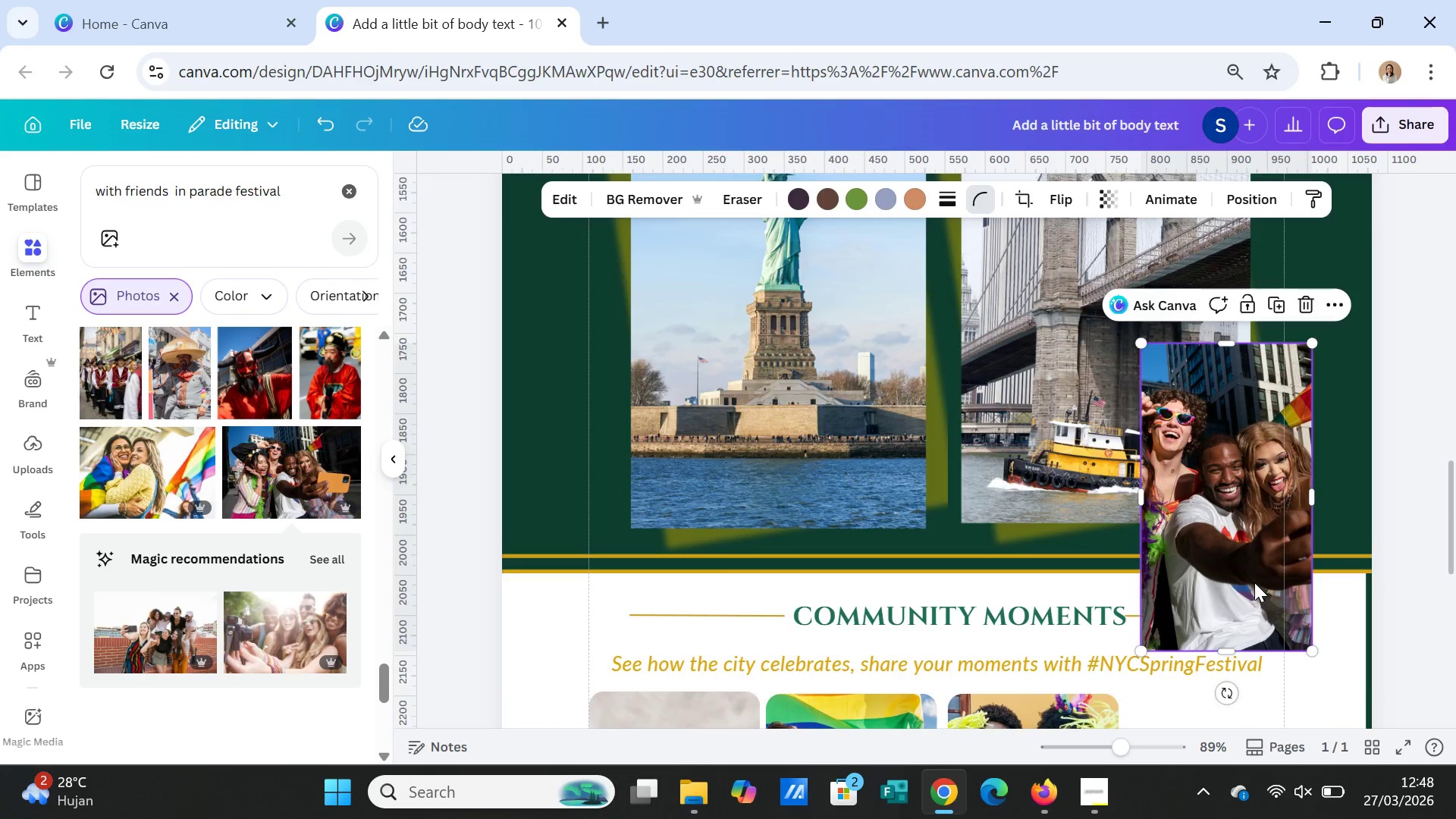 
scroll: coordinate [1254, 582], scroll_direction: down, amount: 3.0
 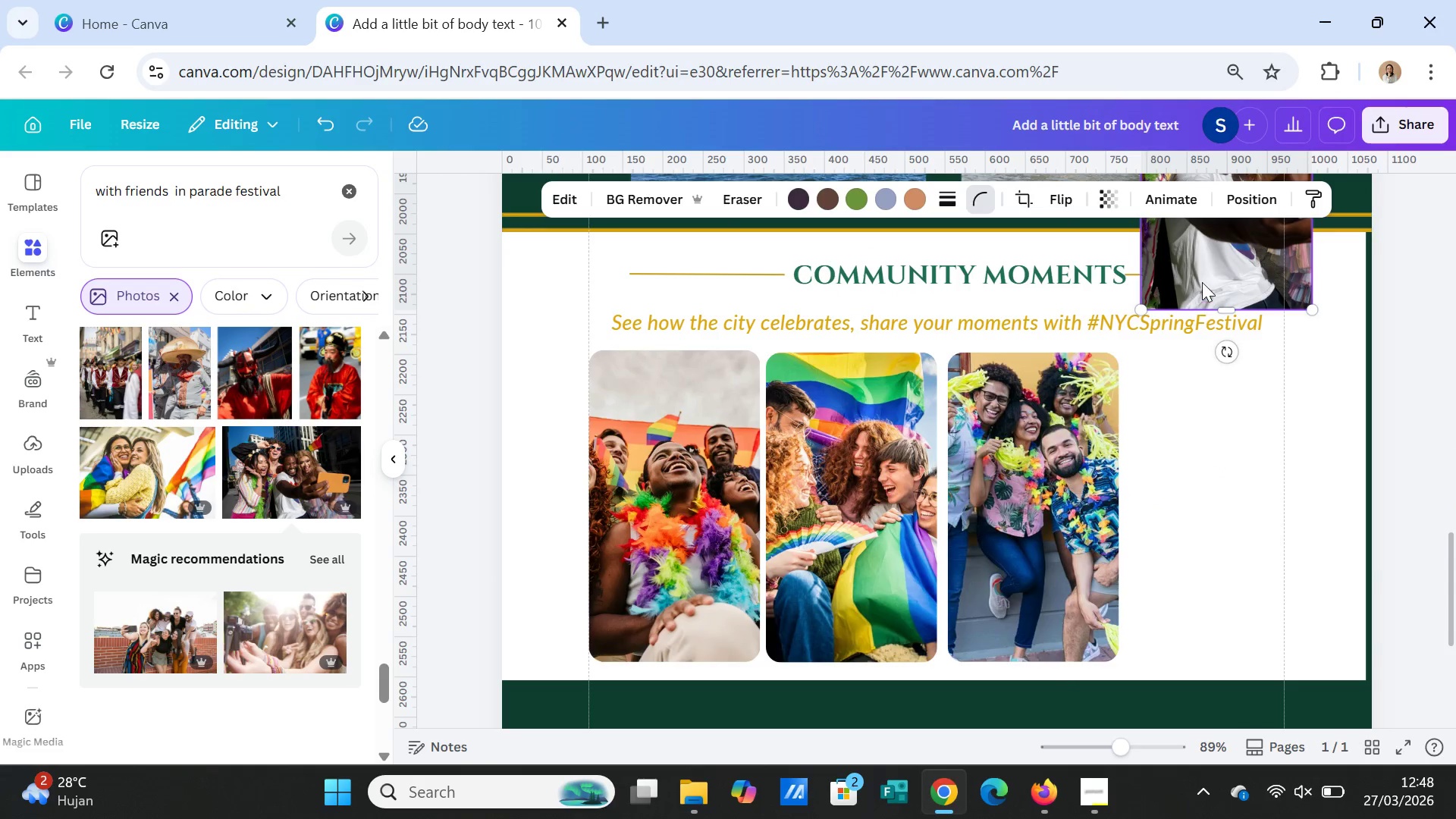 
left_click_drag(start_coordinate=[1202, 282], to_coordinate=[1174, 625])
 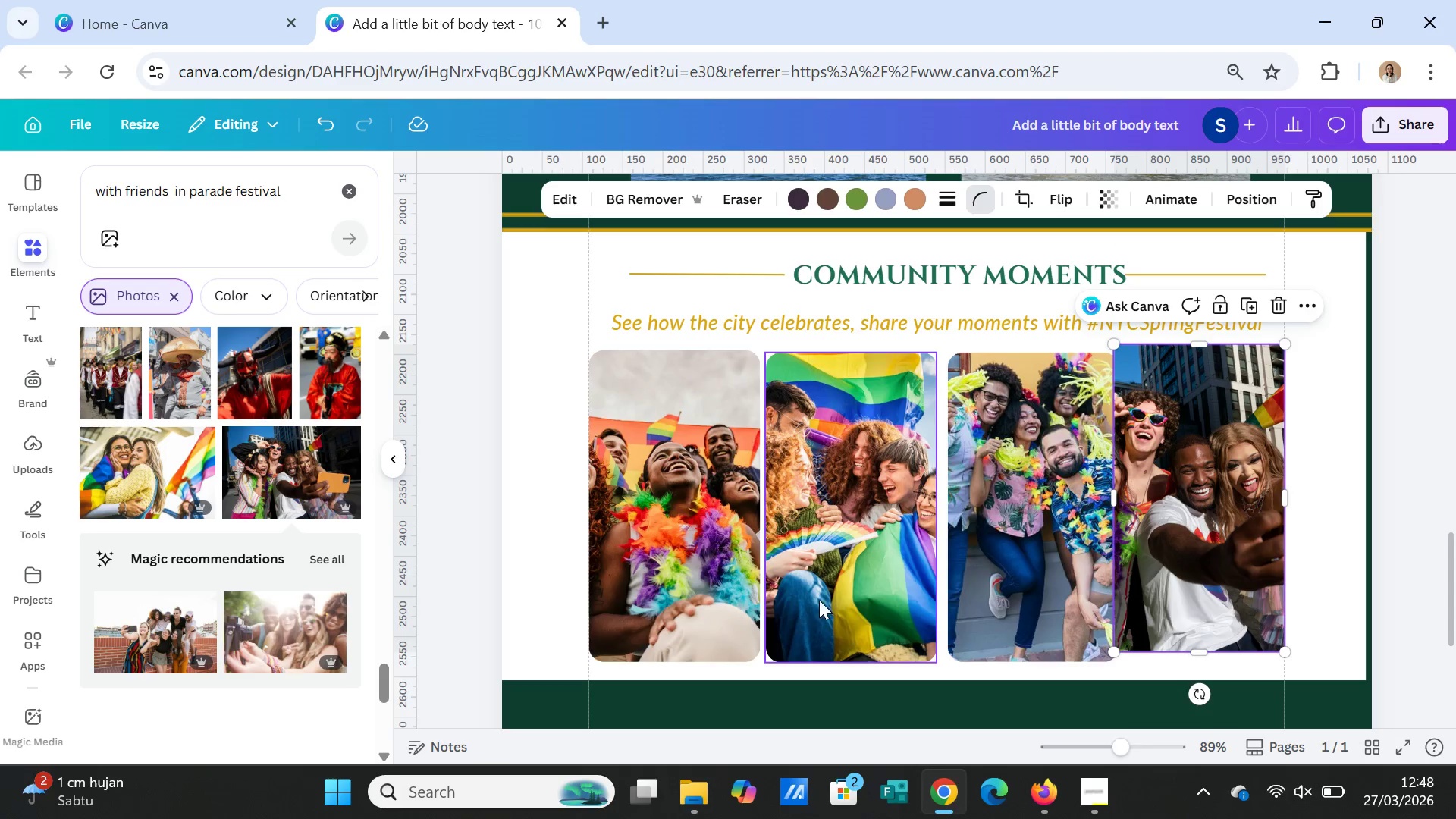 
left_click_drag(start_coordinate=[827, 592], to_coordinate=[823, 590])
 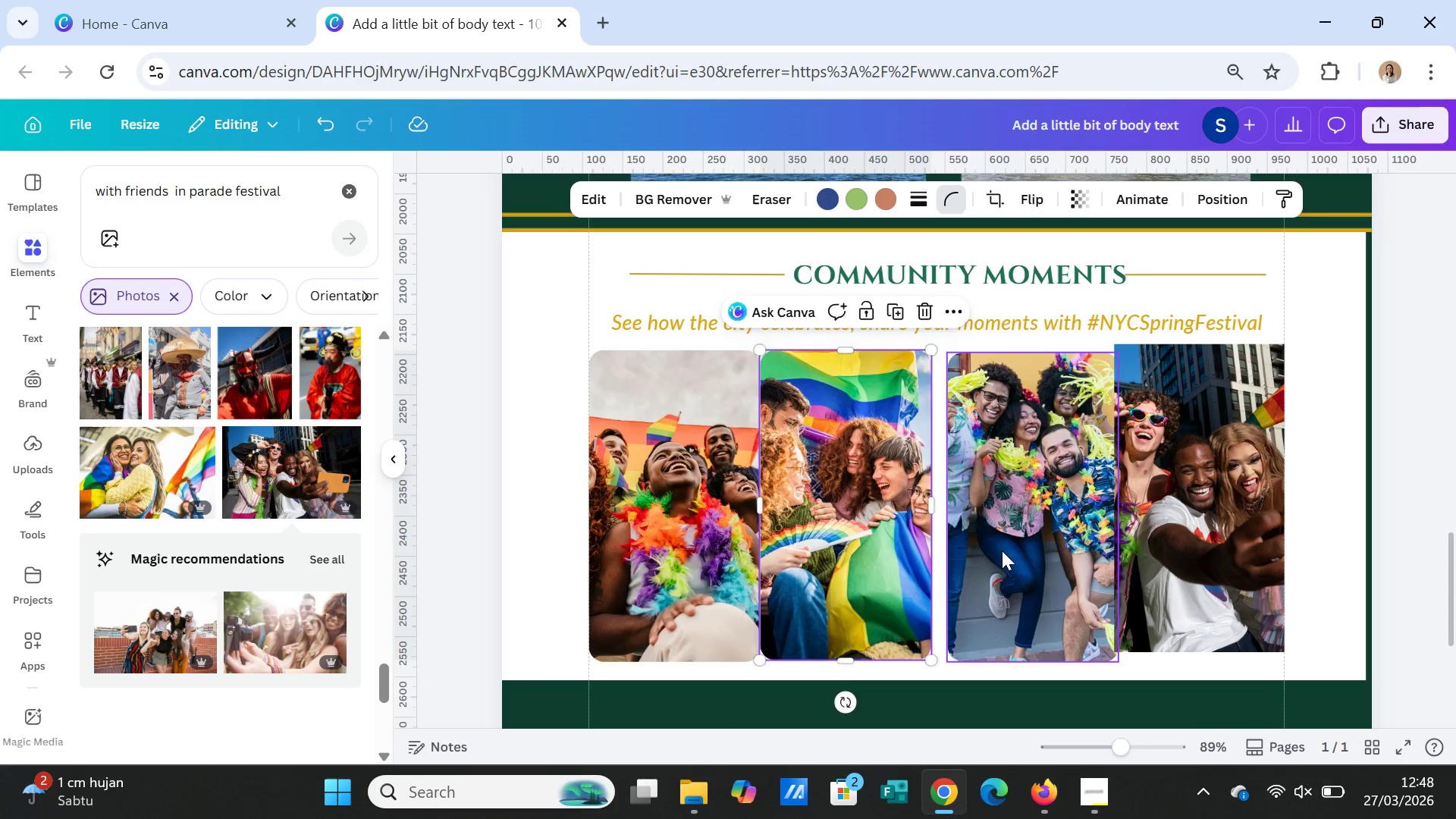 
left_click_drag(start_coordinate=[1002, 551], to_coordinate=[987, 550])
 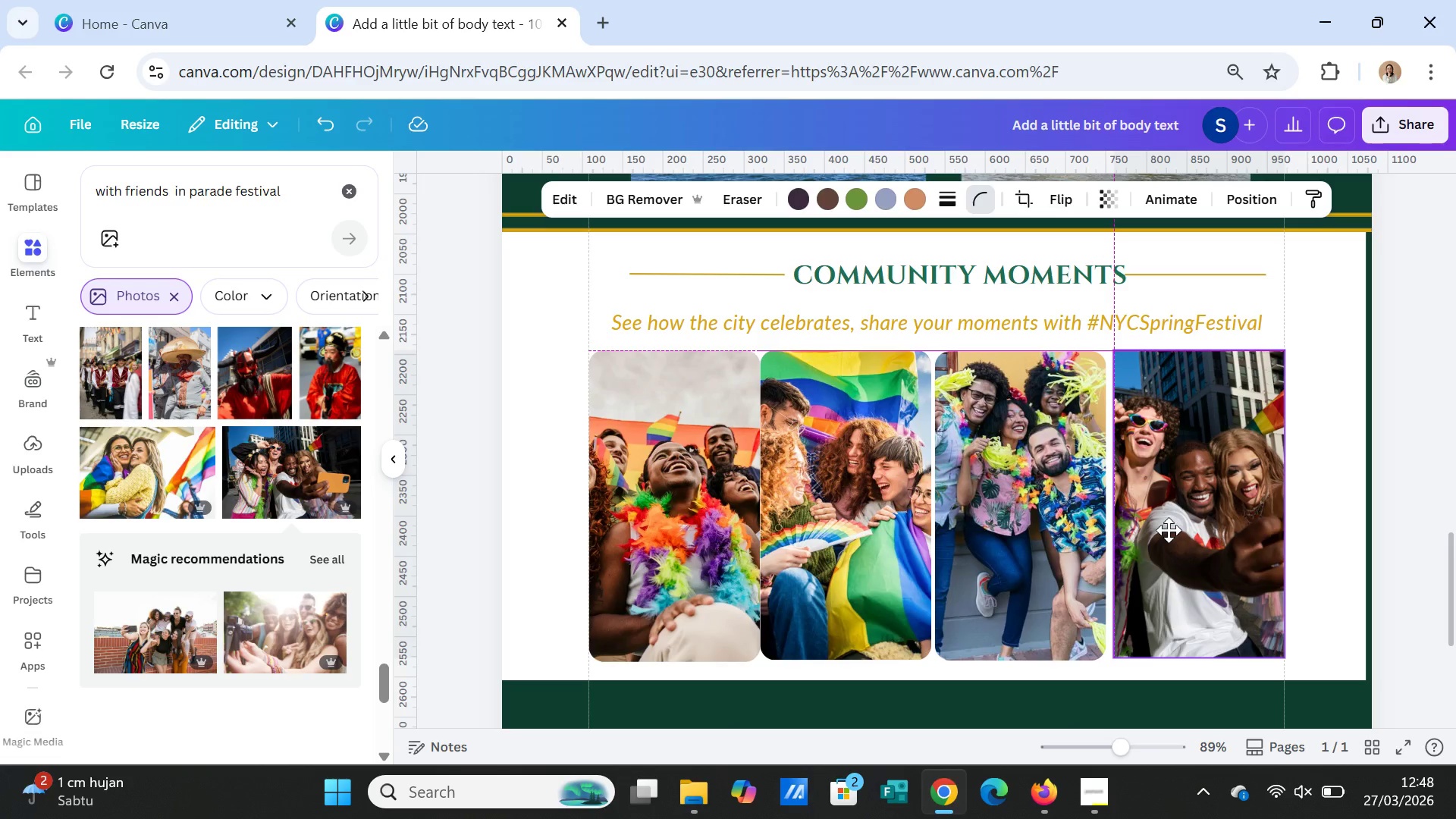 
wait(7.28)
 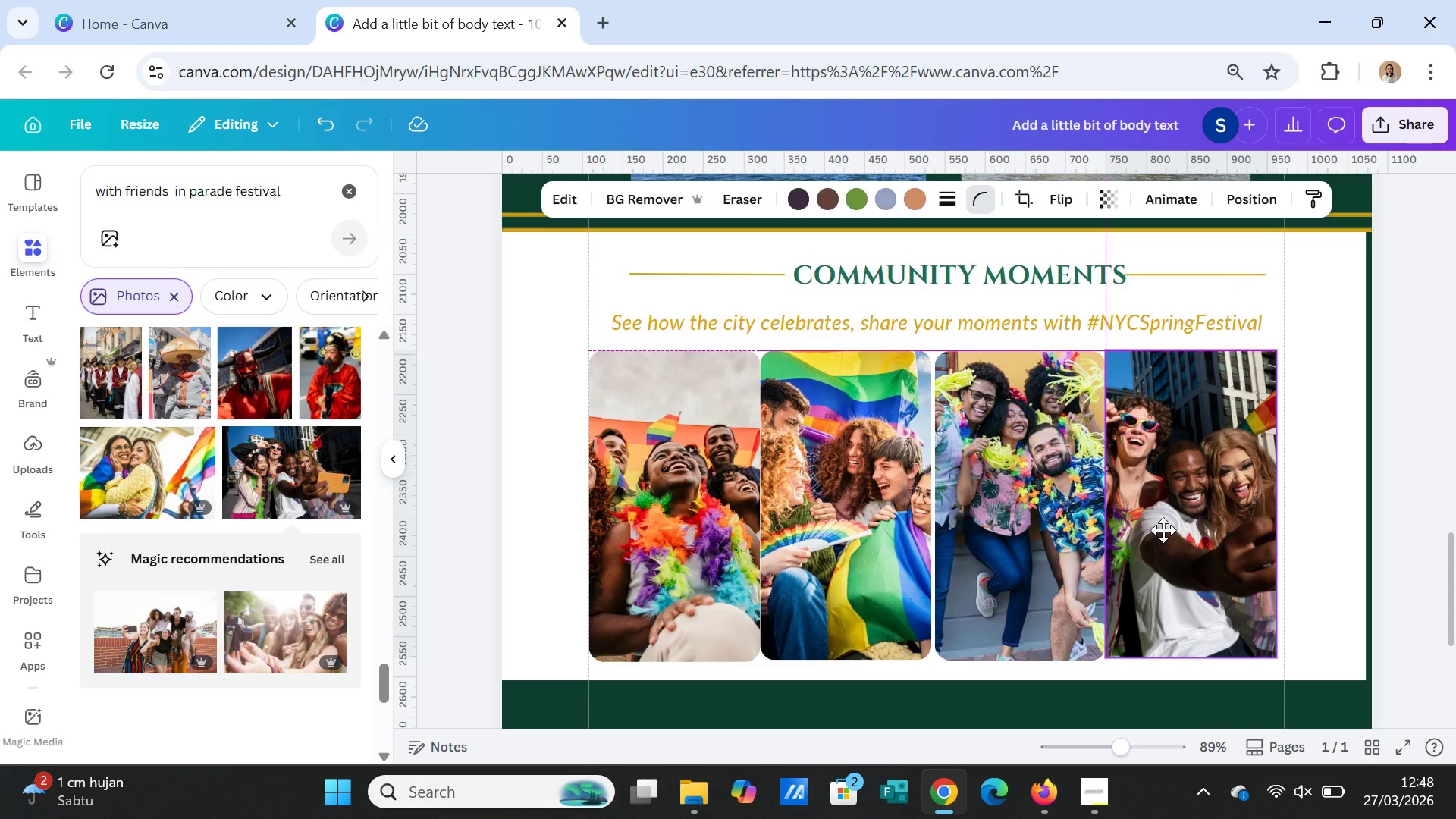 
left_click([1373, 495])
 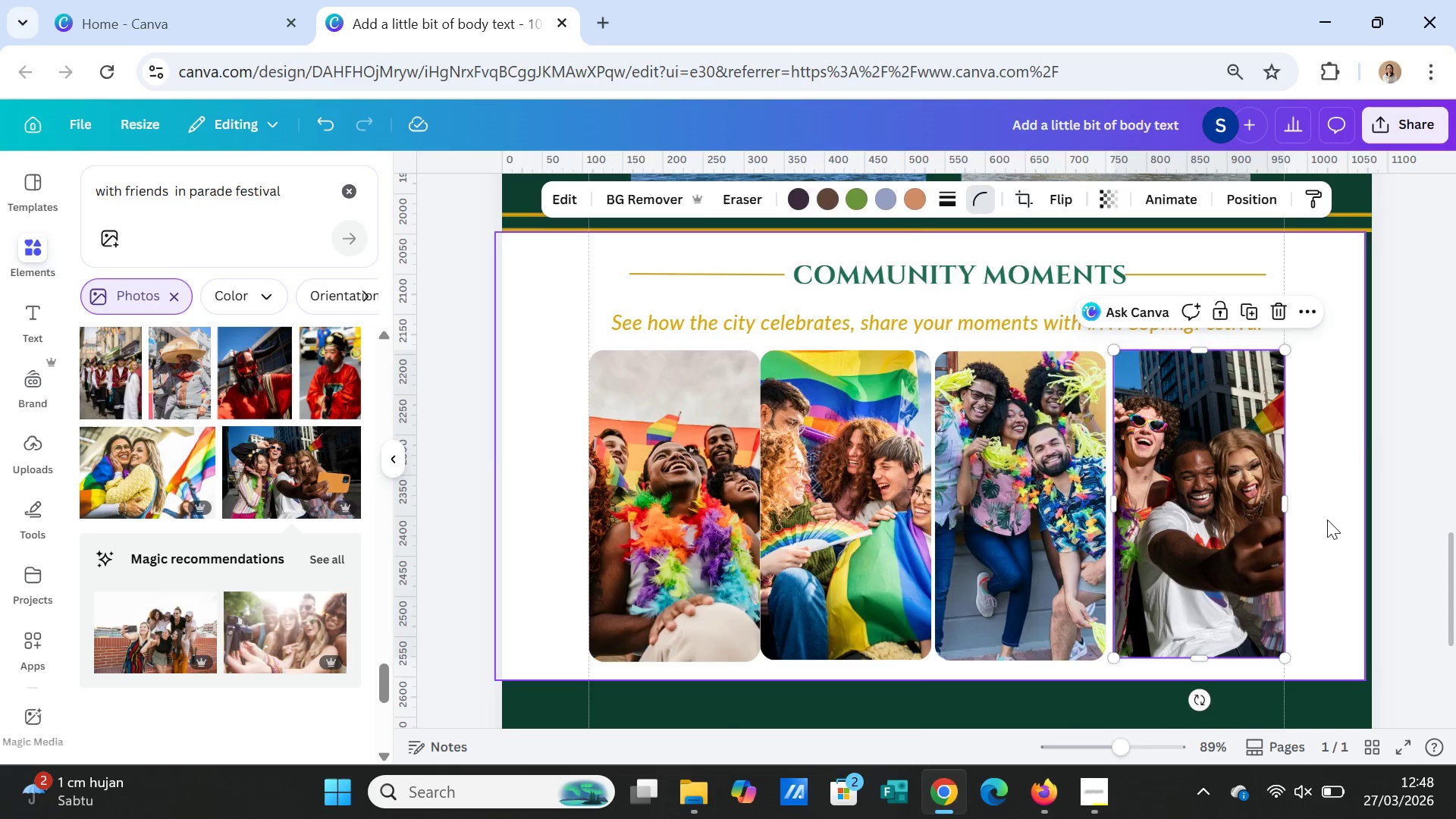 
left_click([1326, 519])
 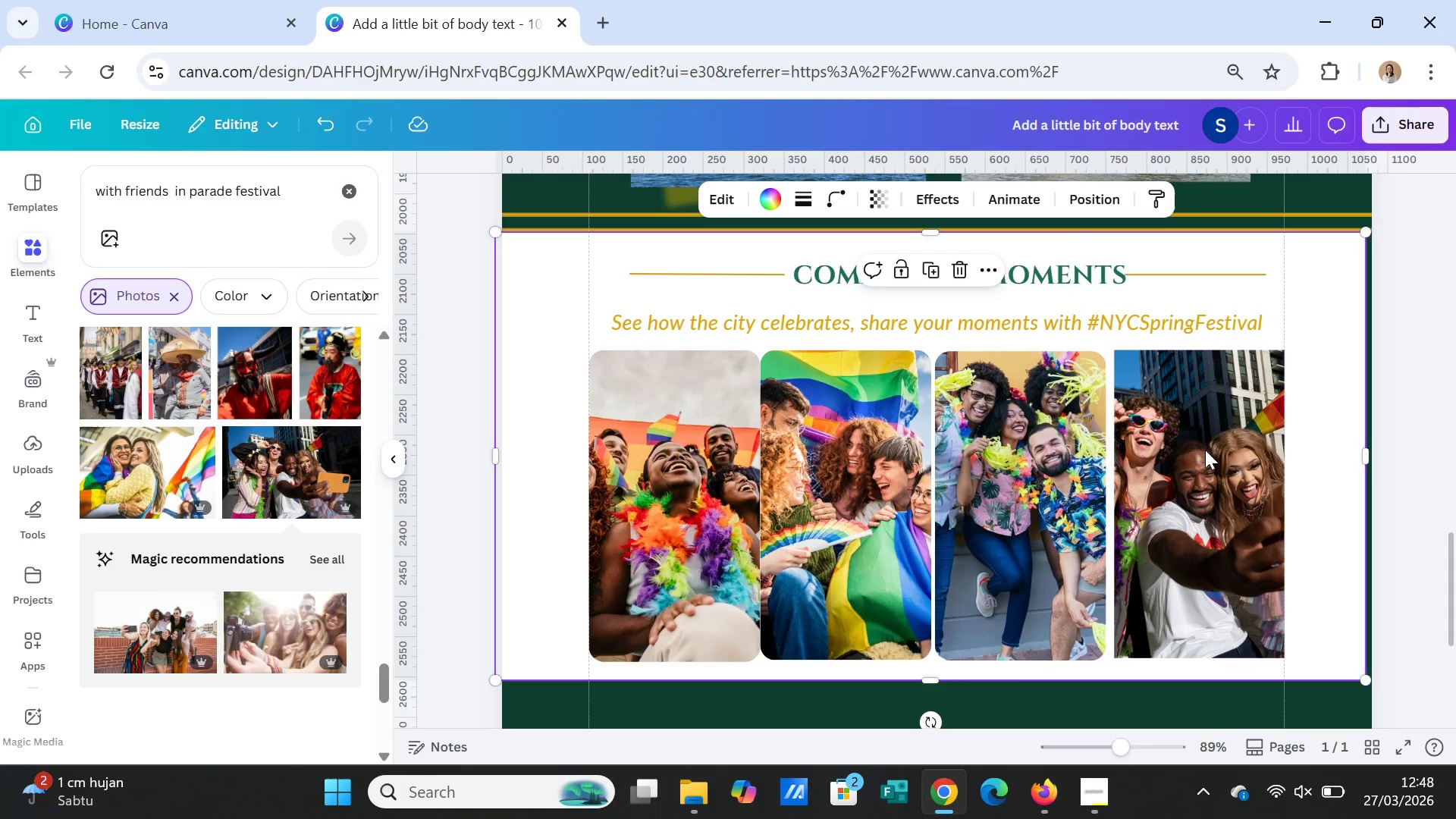 
left_click([1175, 438])
 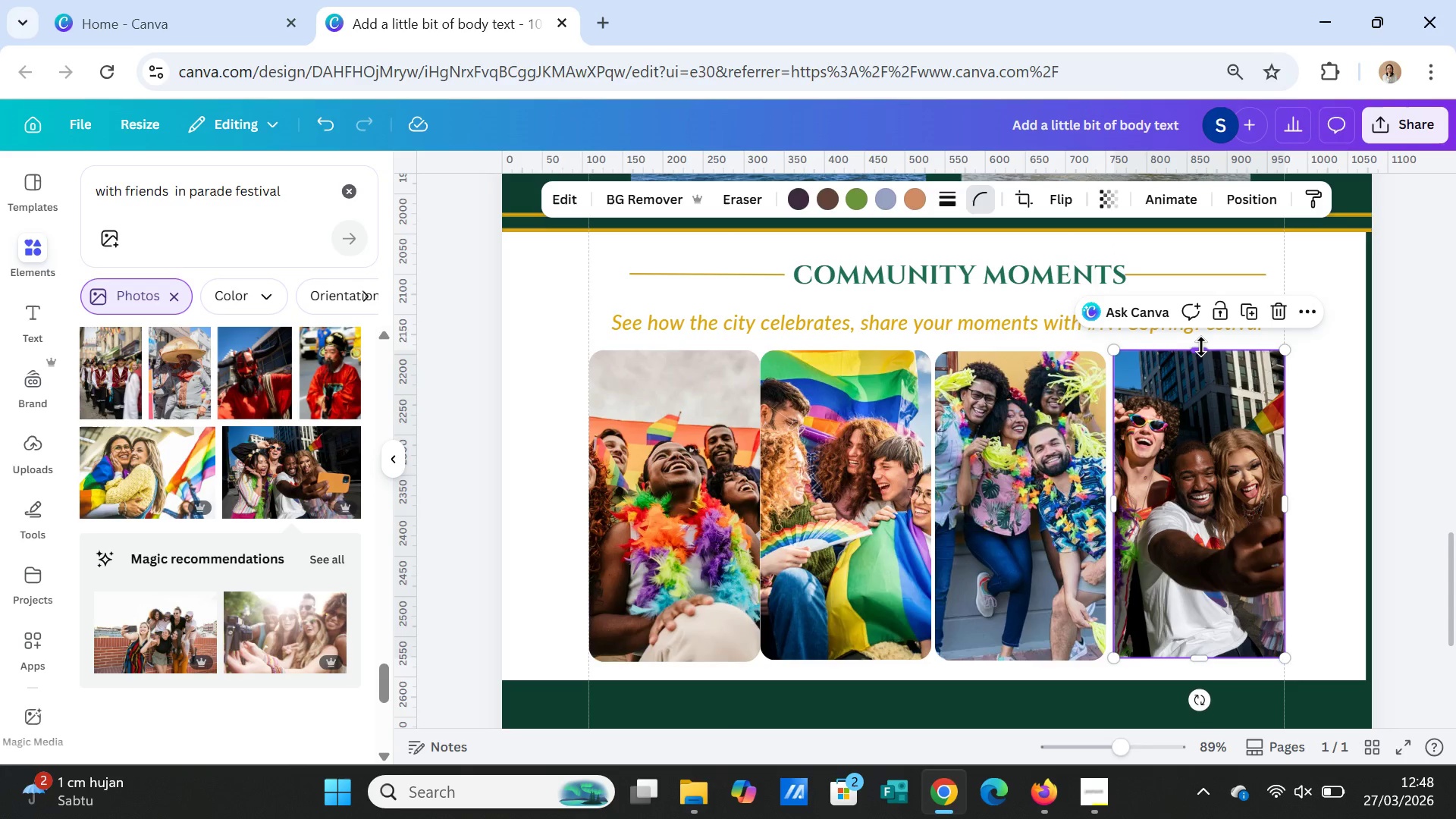 
left_click_drag(start_coordinate=[1201, 347], to_coordinate=[1194, 346])
 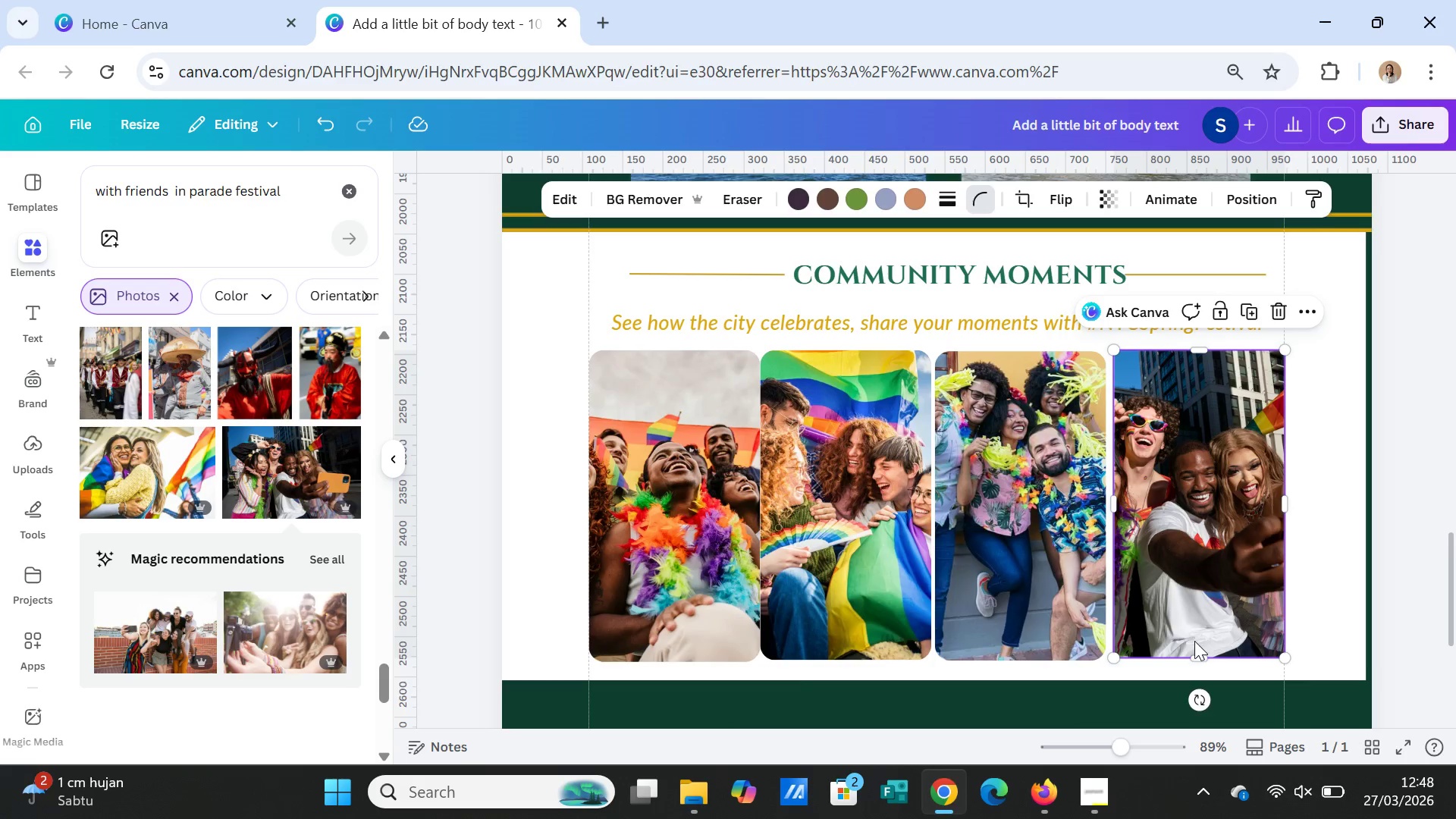 
scroll: coordinate [1194, 641], scroll_direction: down, amount: 1.0
 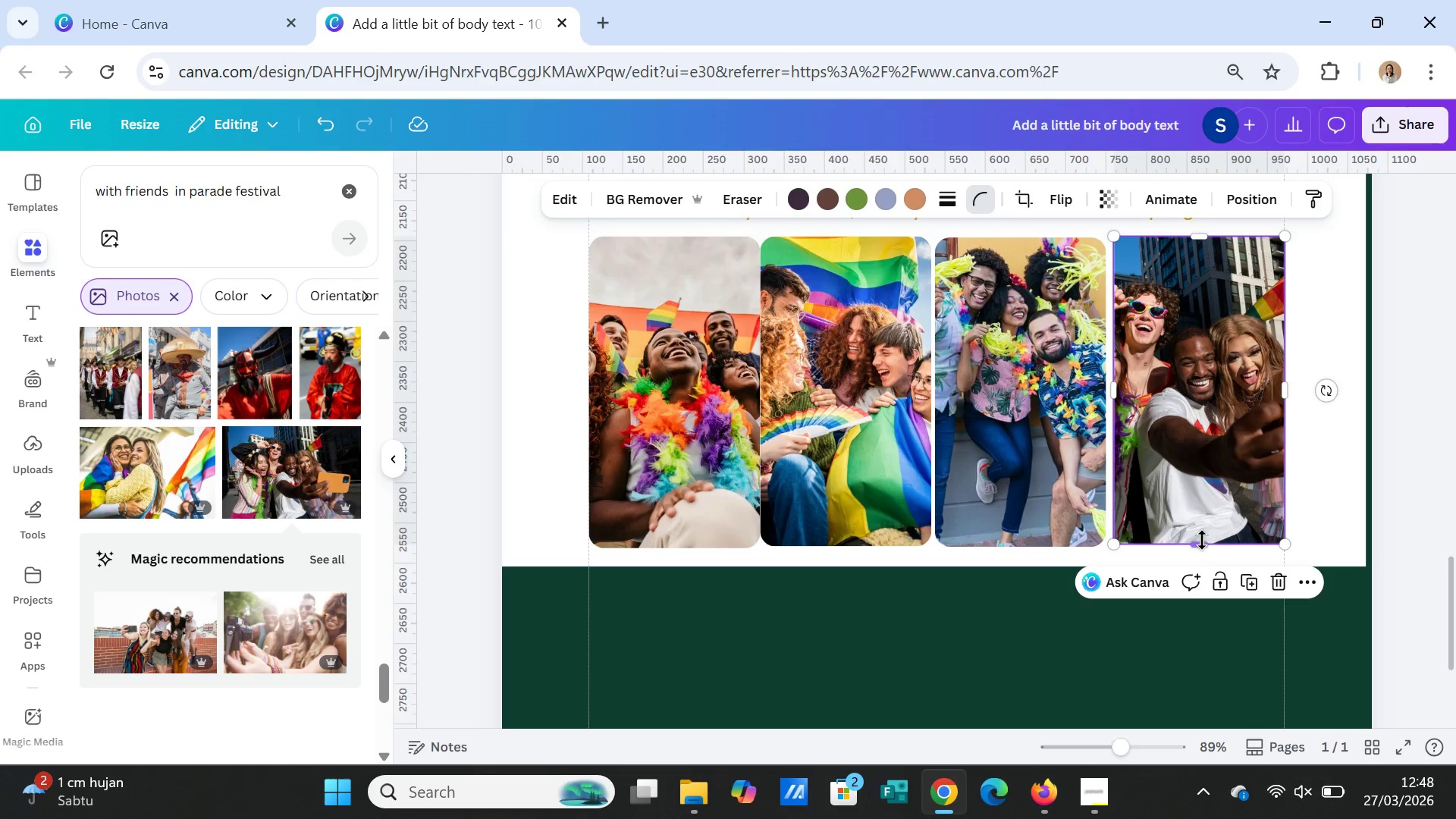 
left_click_drag(start_coordinate=[1201, 541], to_coordinate=[1200, 548])
 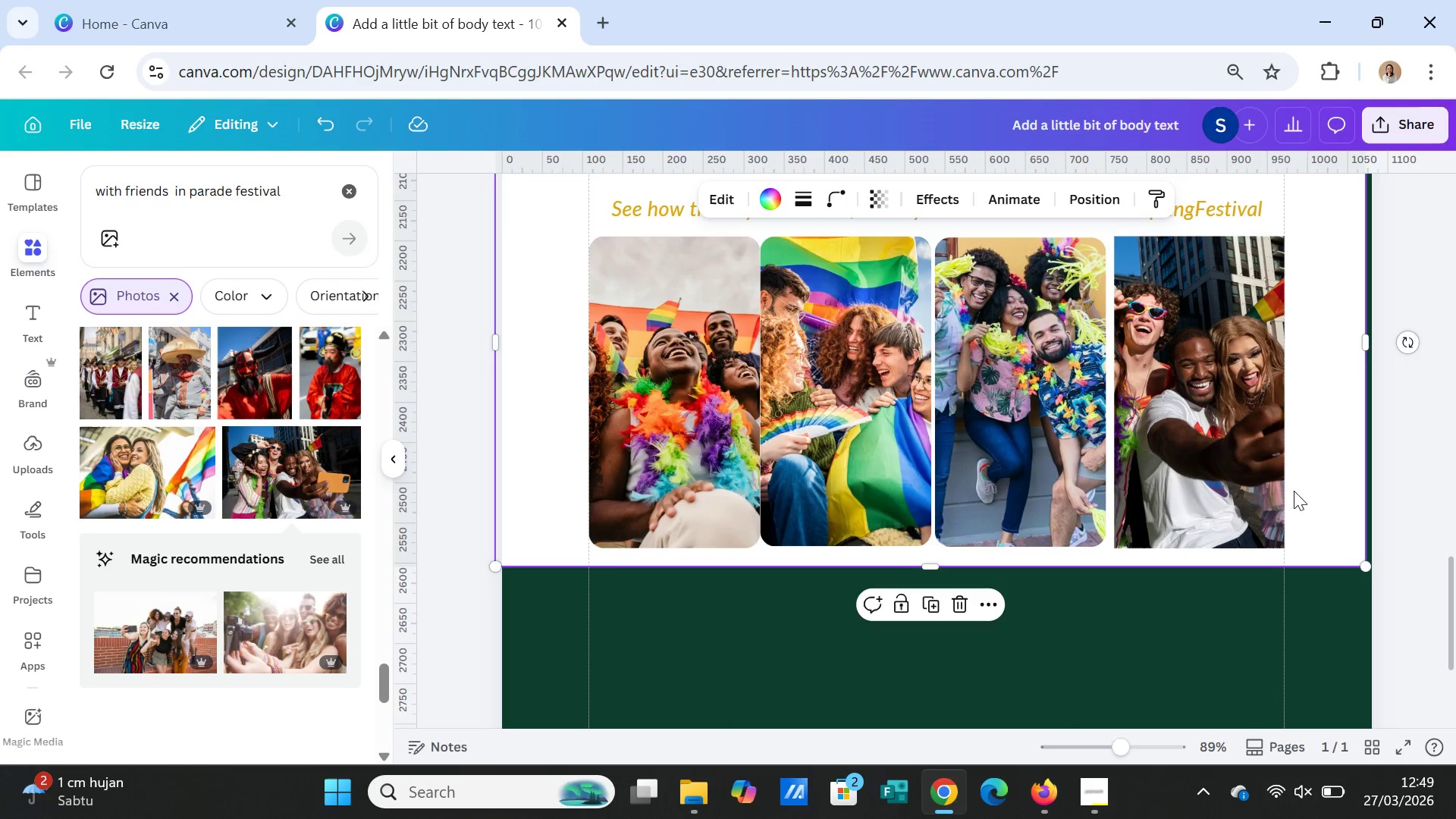 
left_click([1232, 466])
 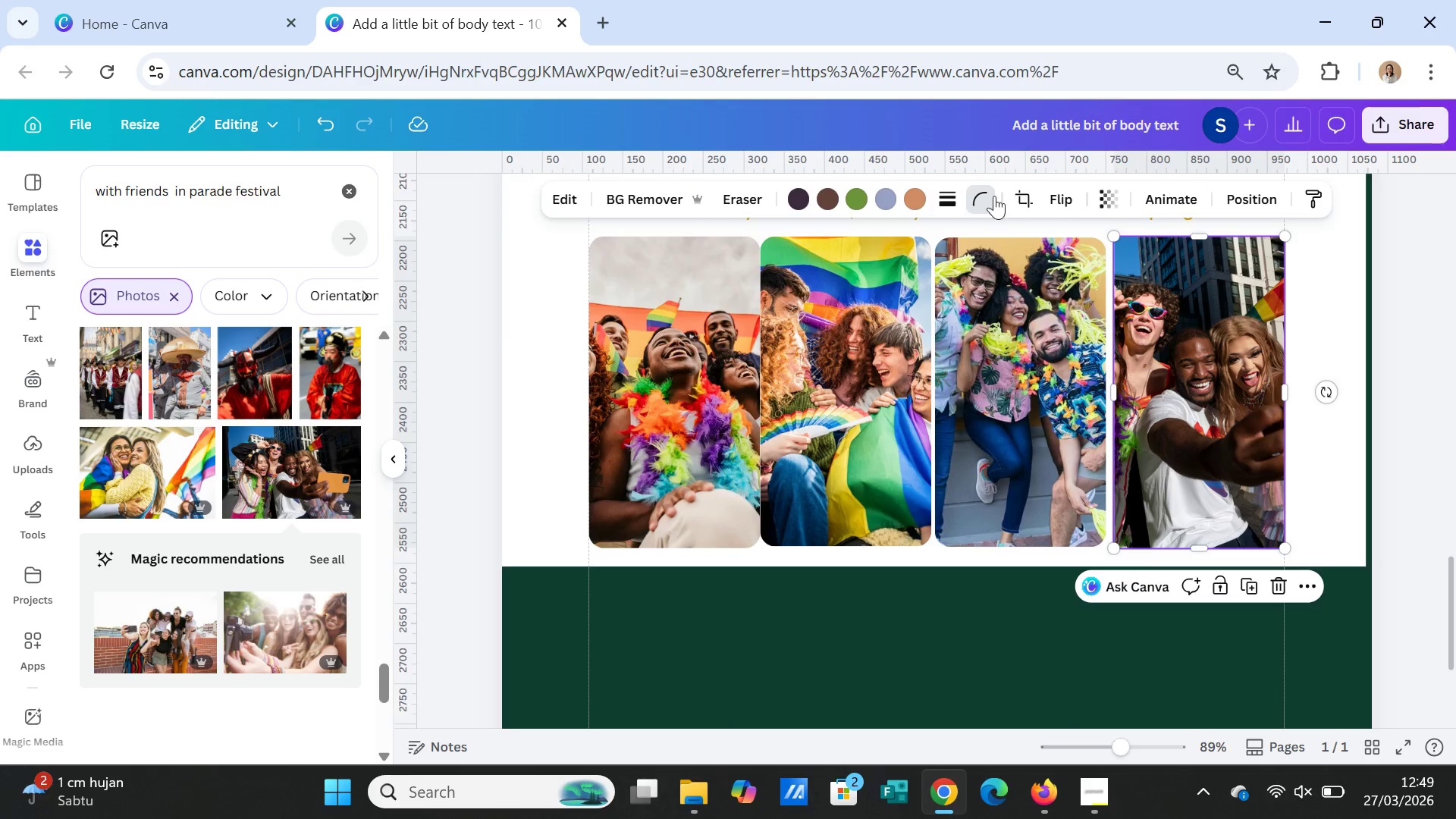 
left_click([974, 196])
 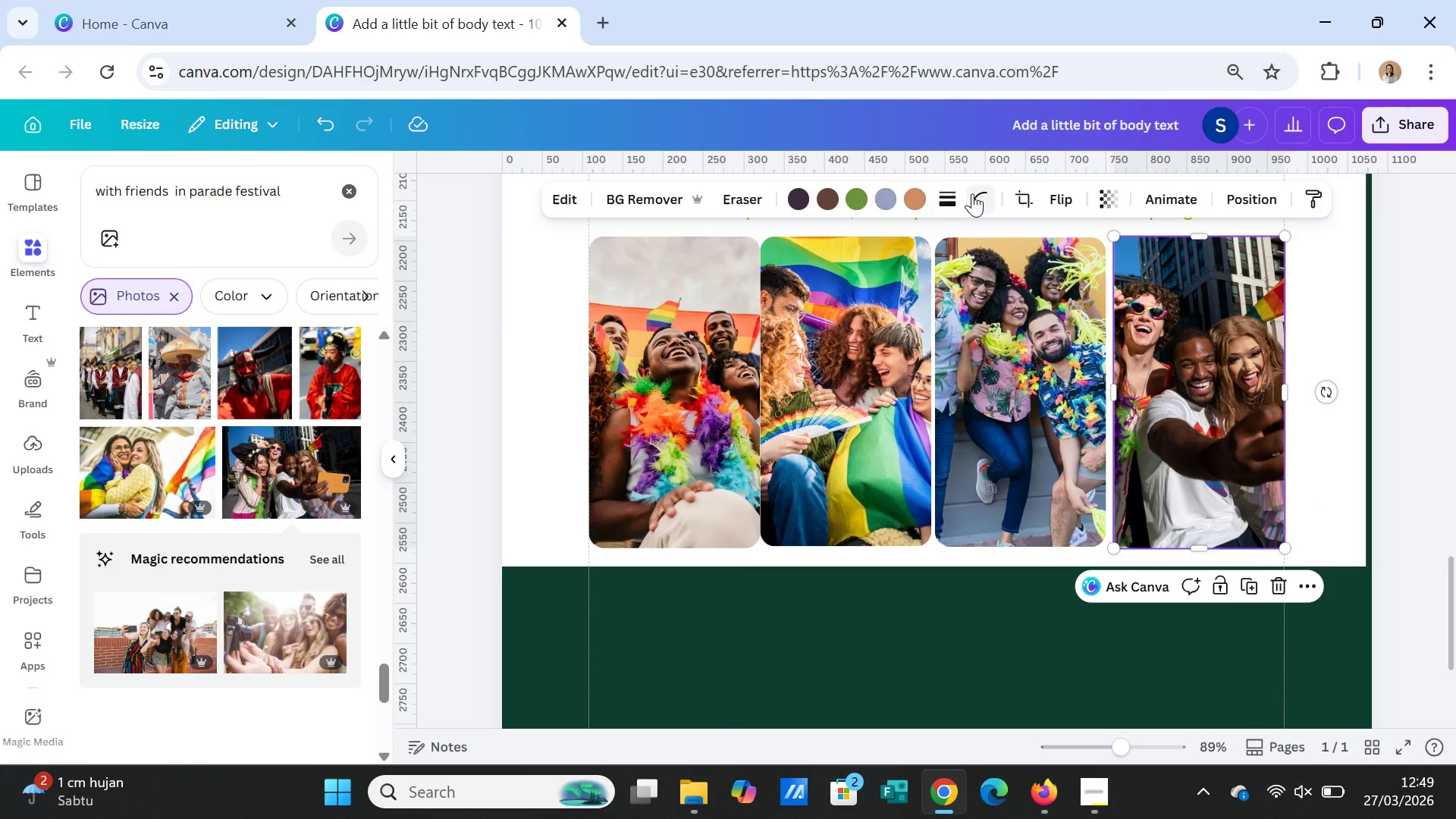 
left_click([972, 193])
 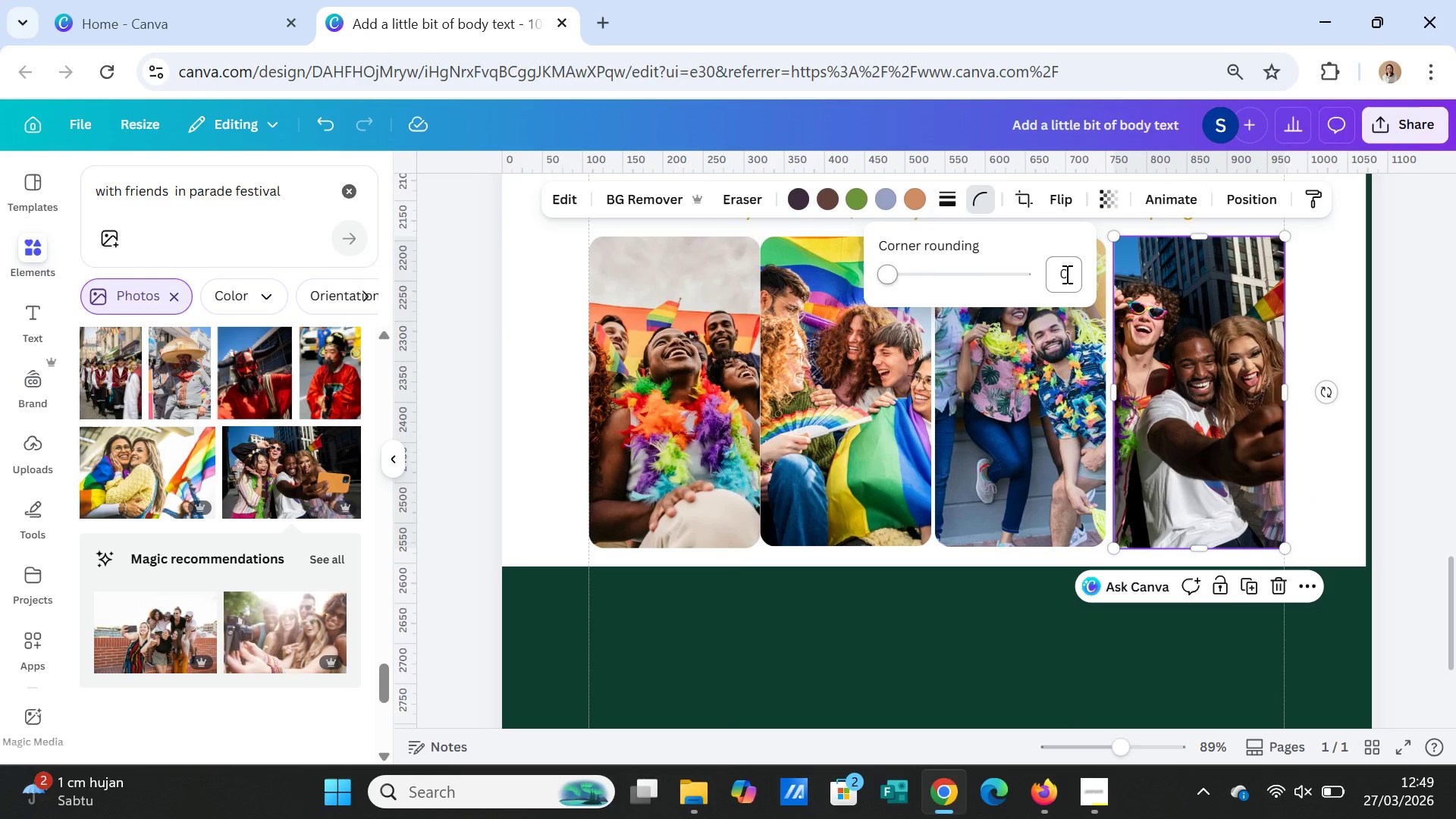 
left_click([1067, 275])
 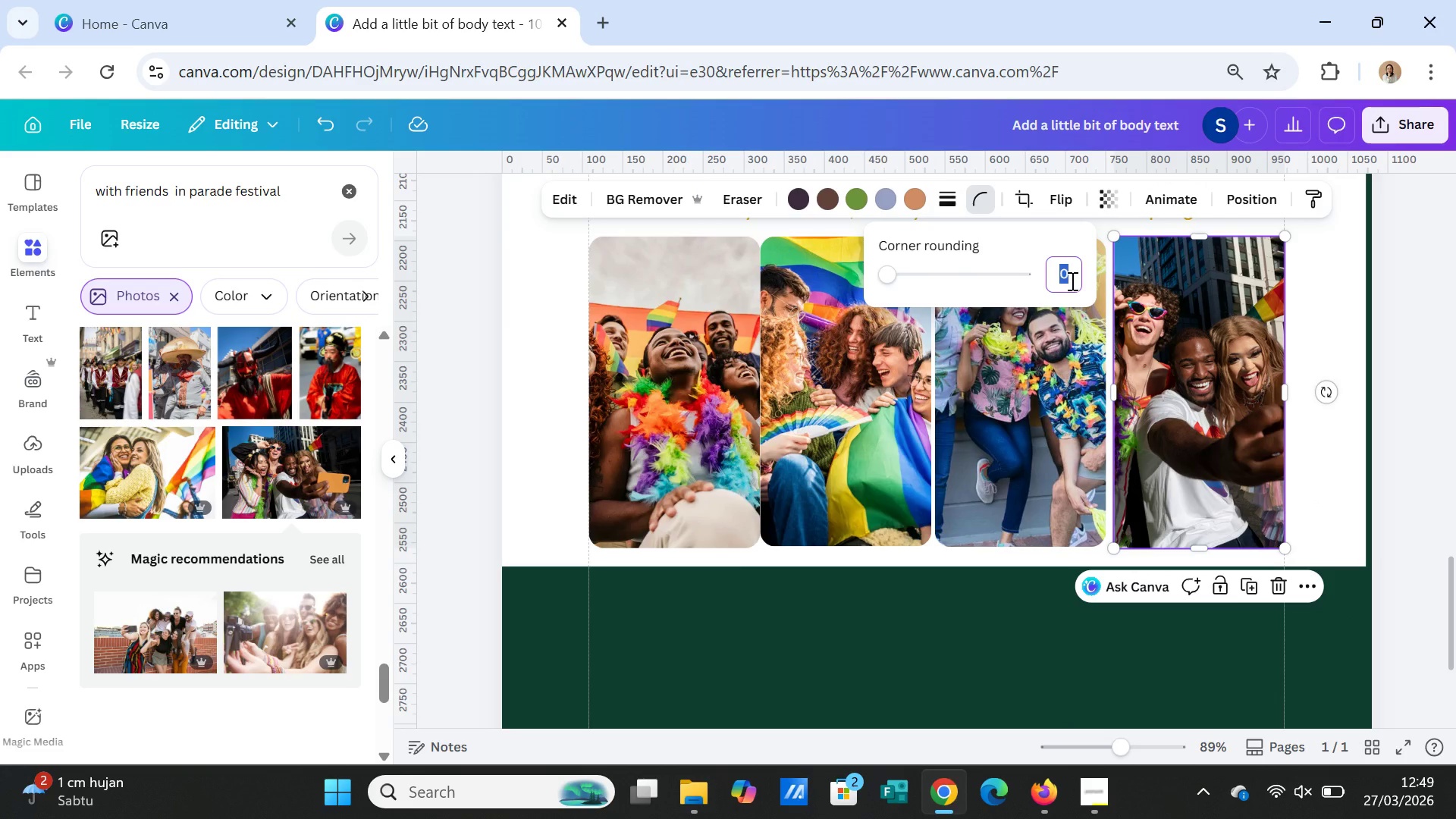 
type(19)
 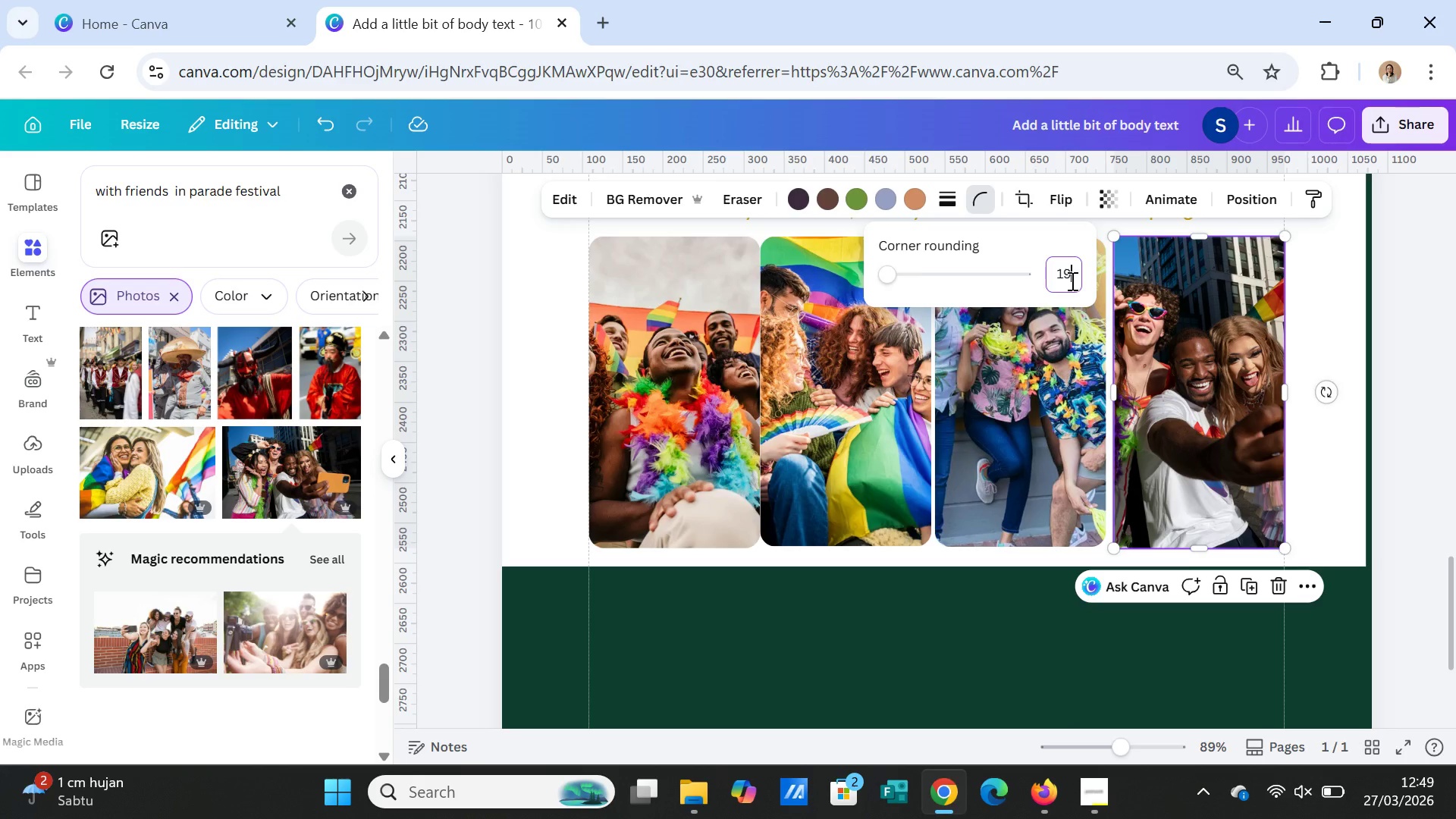 
key(Enter)
 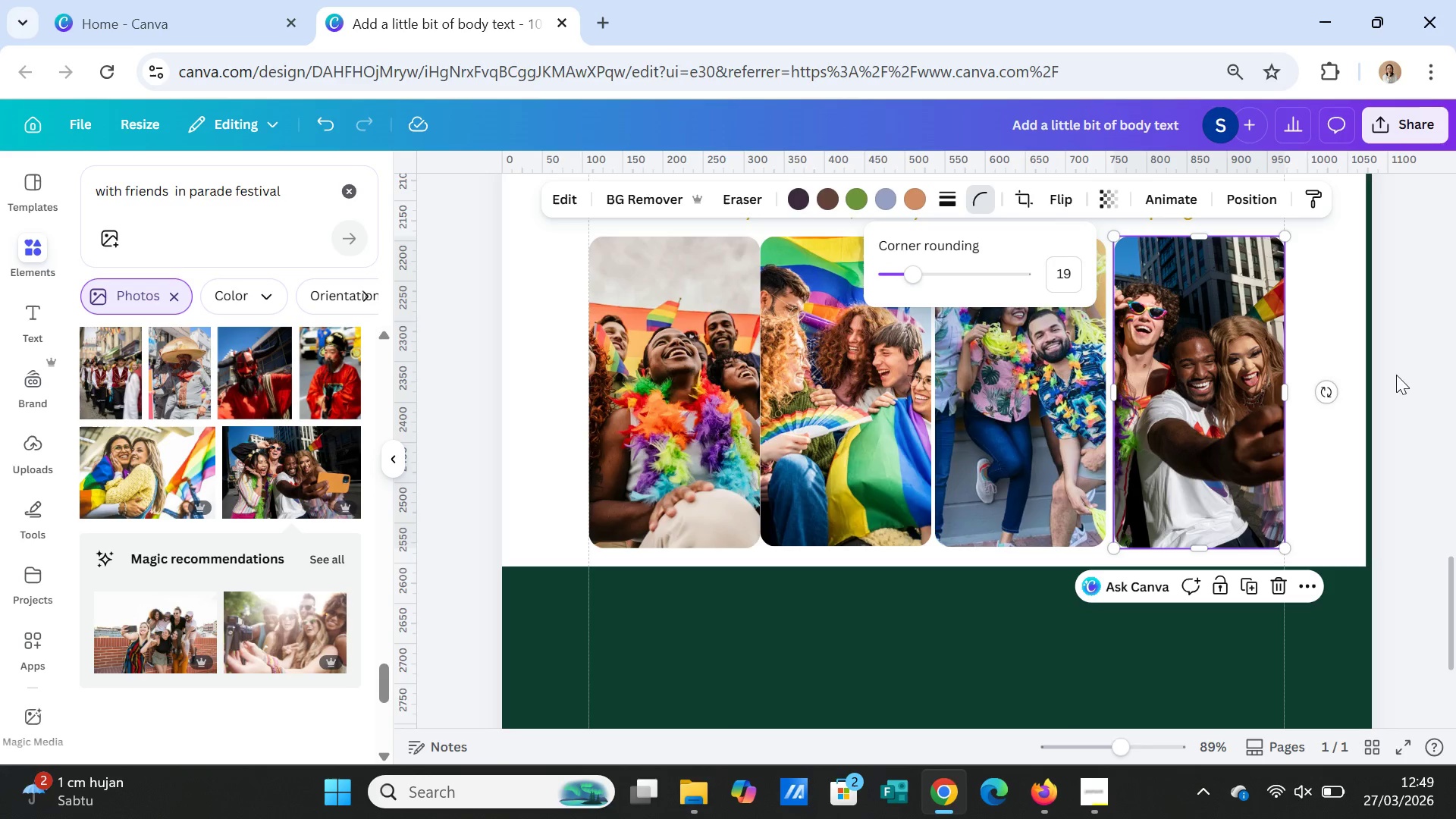 
left_click([1330, 325])
 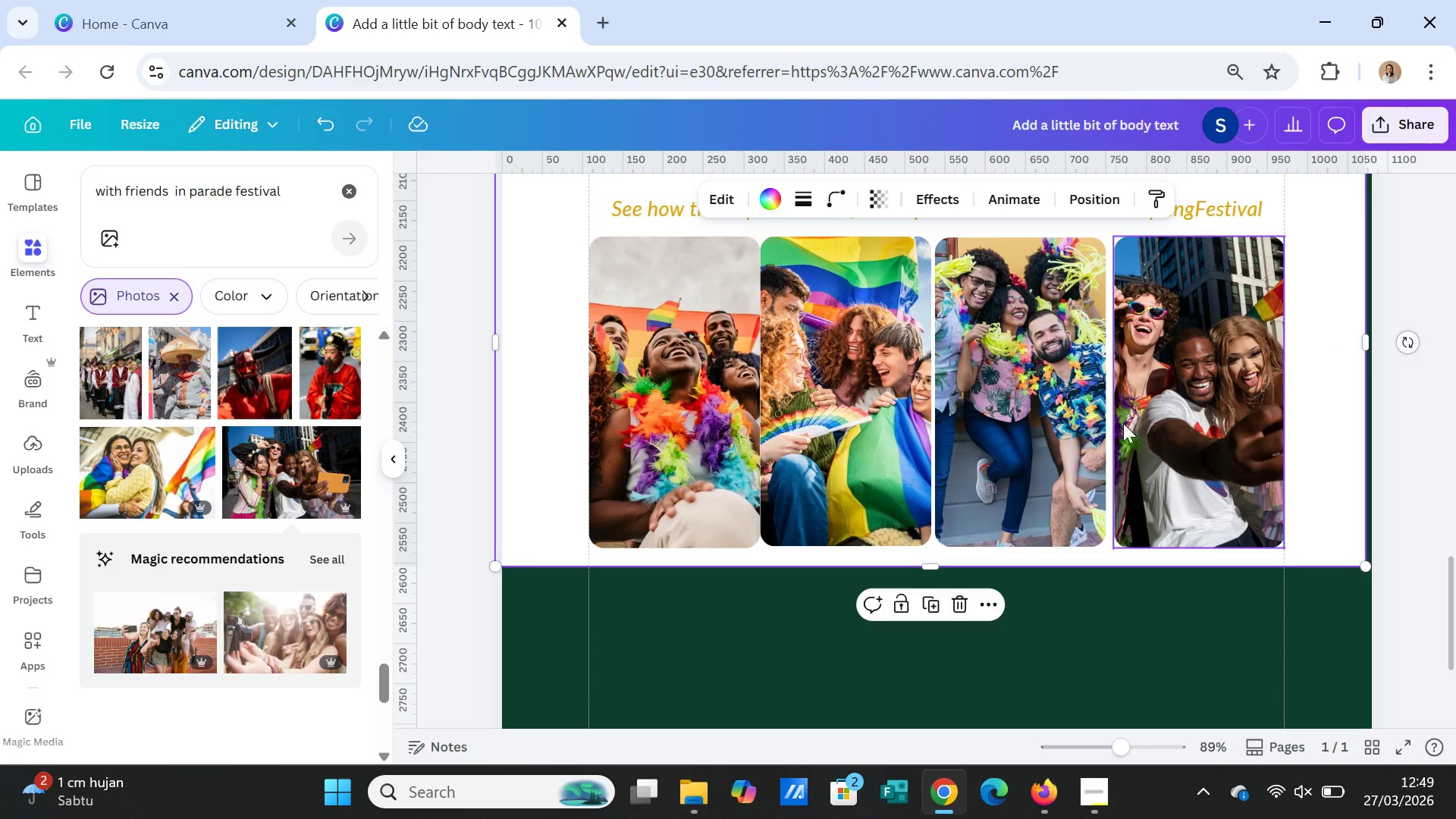 
left_click_drag(start_coordinate=[1078, 419], to_coordinate=[1083, 414])
 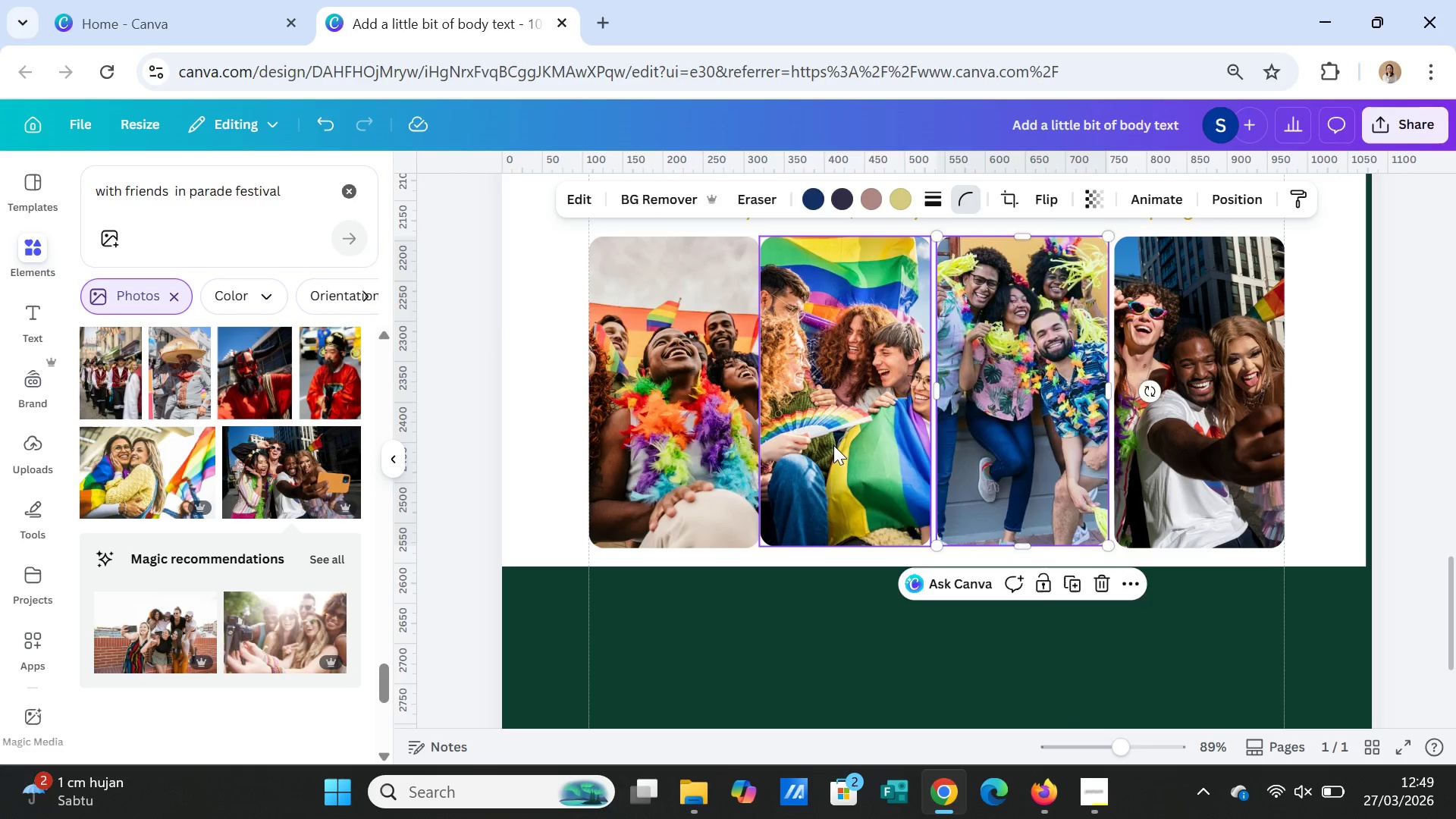 
left_click_drag(start_coordinate=[833, 445], to_coordinate=[837, 445])
 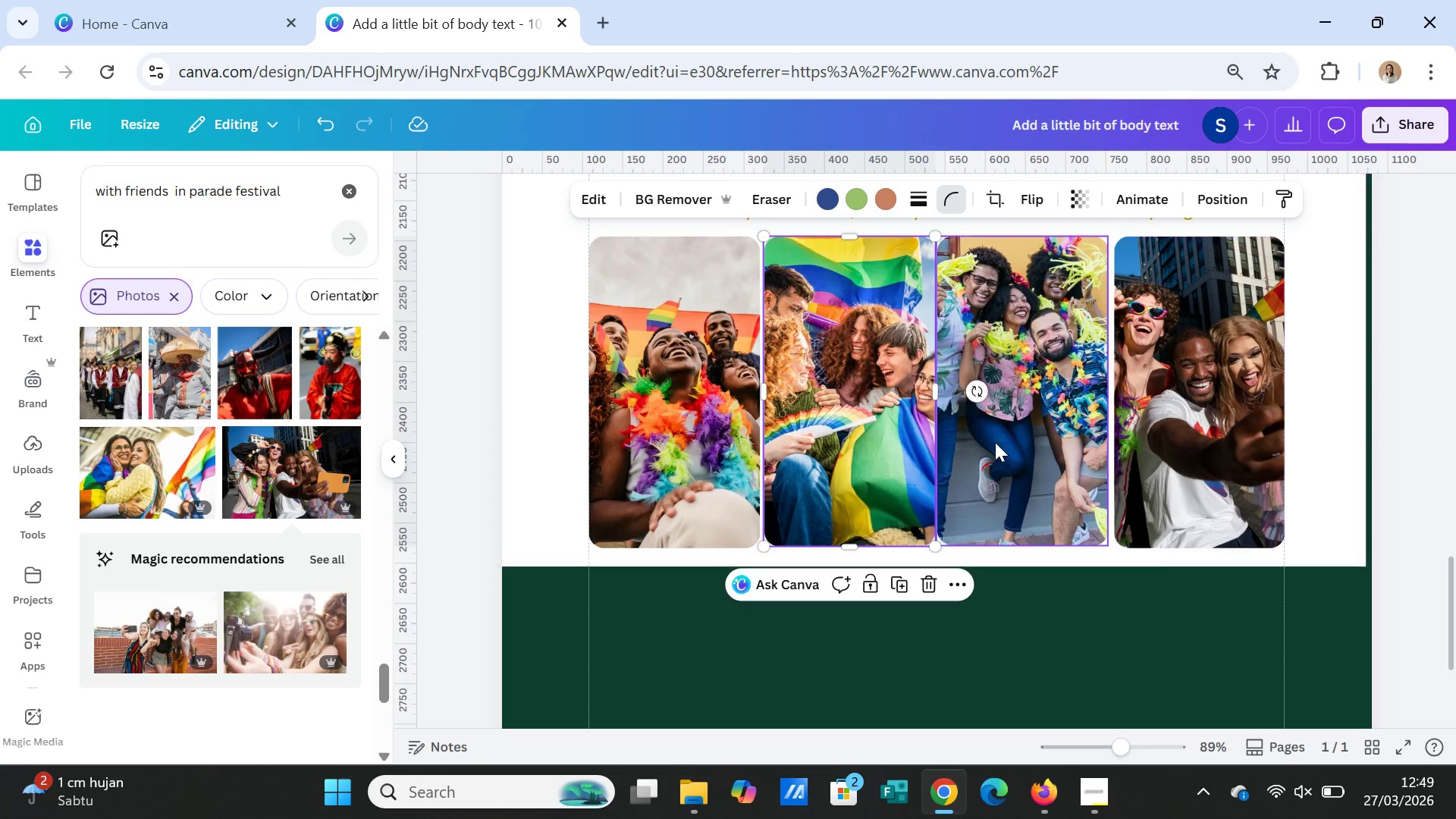 
left_click_drag(start_coordinate=[999, 428], to_coordinate=[1003, 428])
 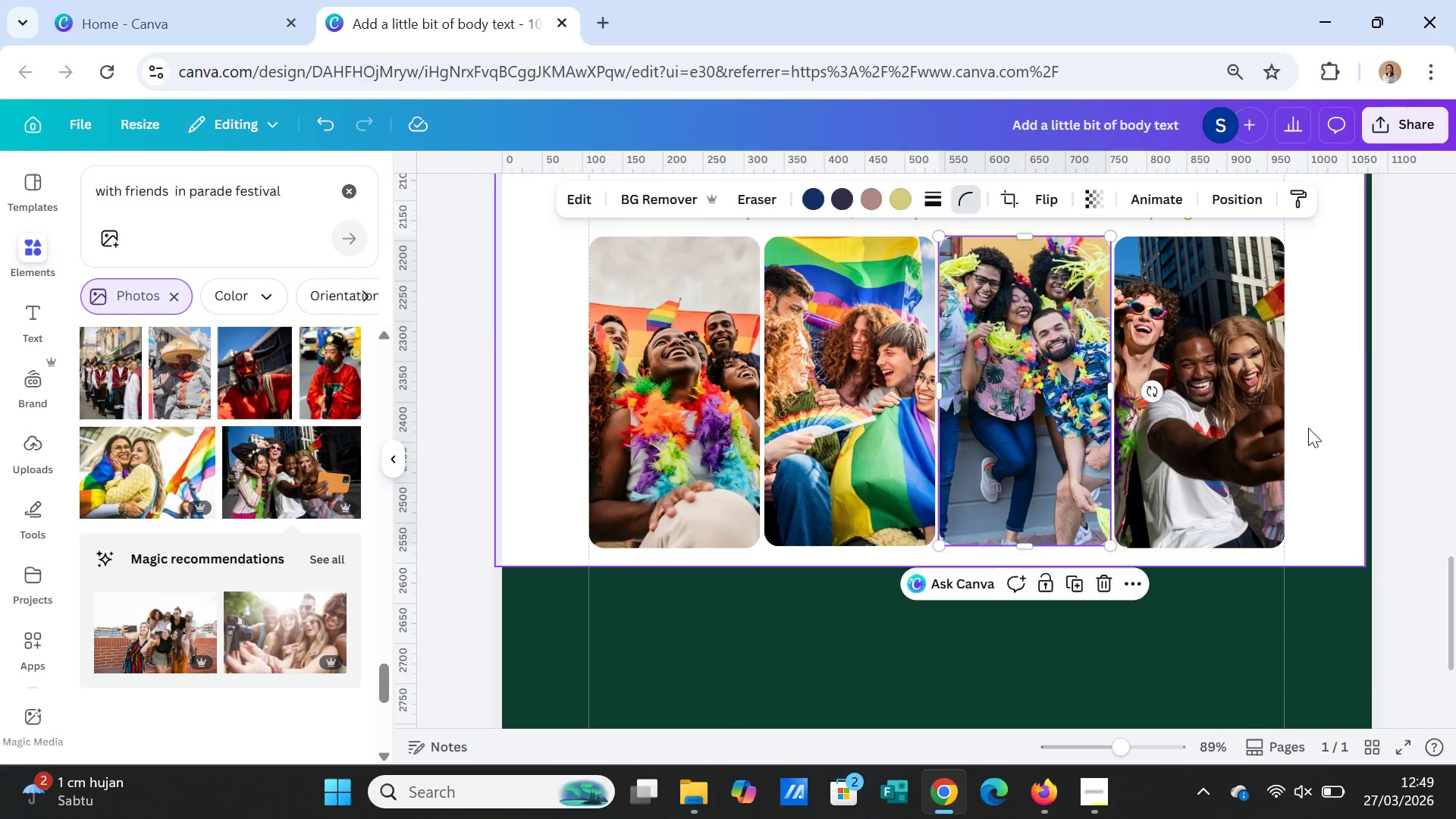 
left_click([1308, 428])
 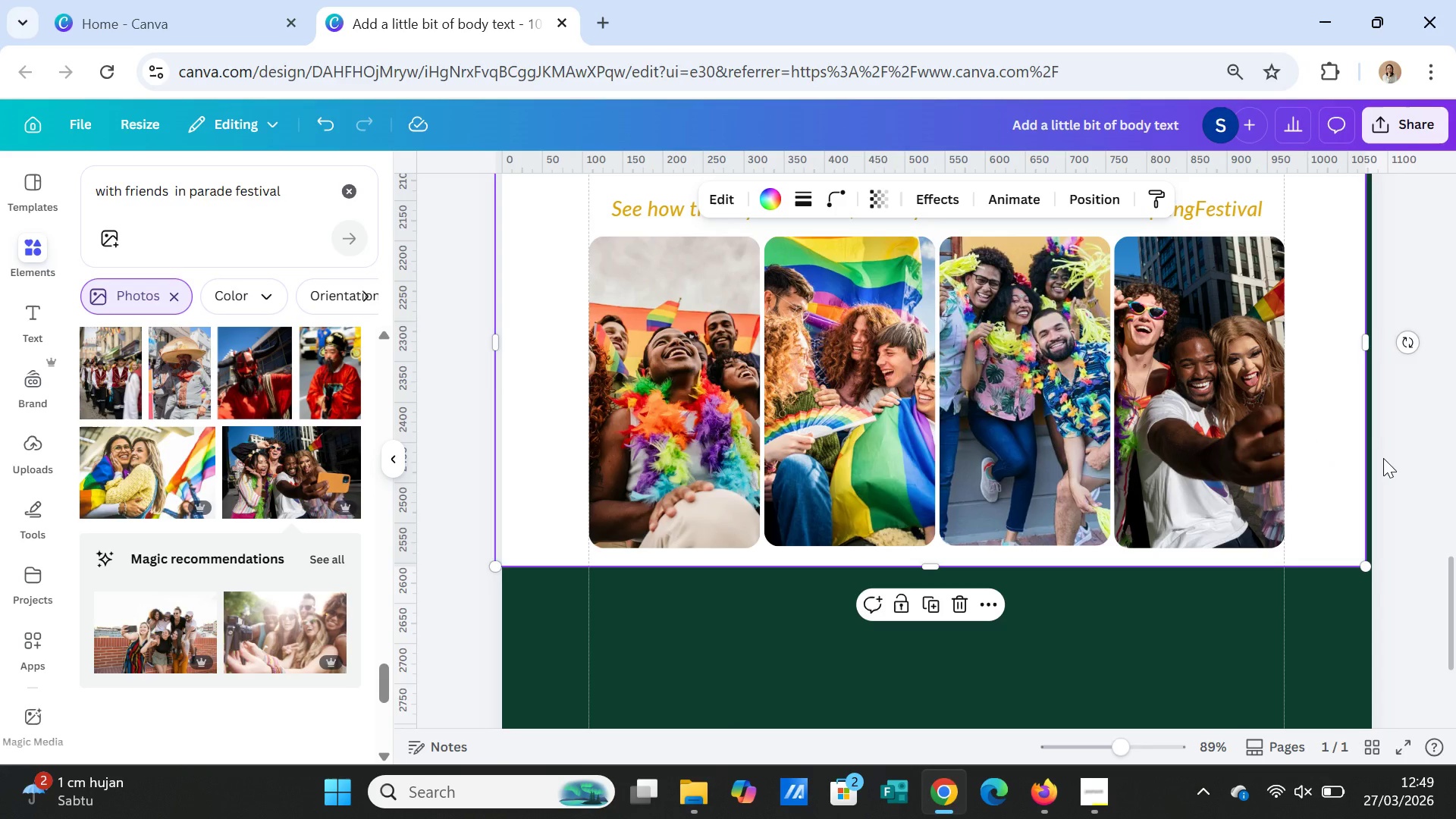 
wait(7.0)
 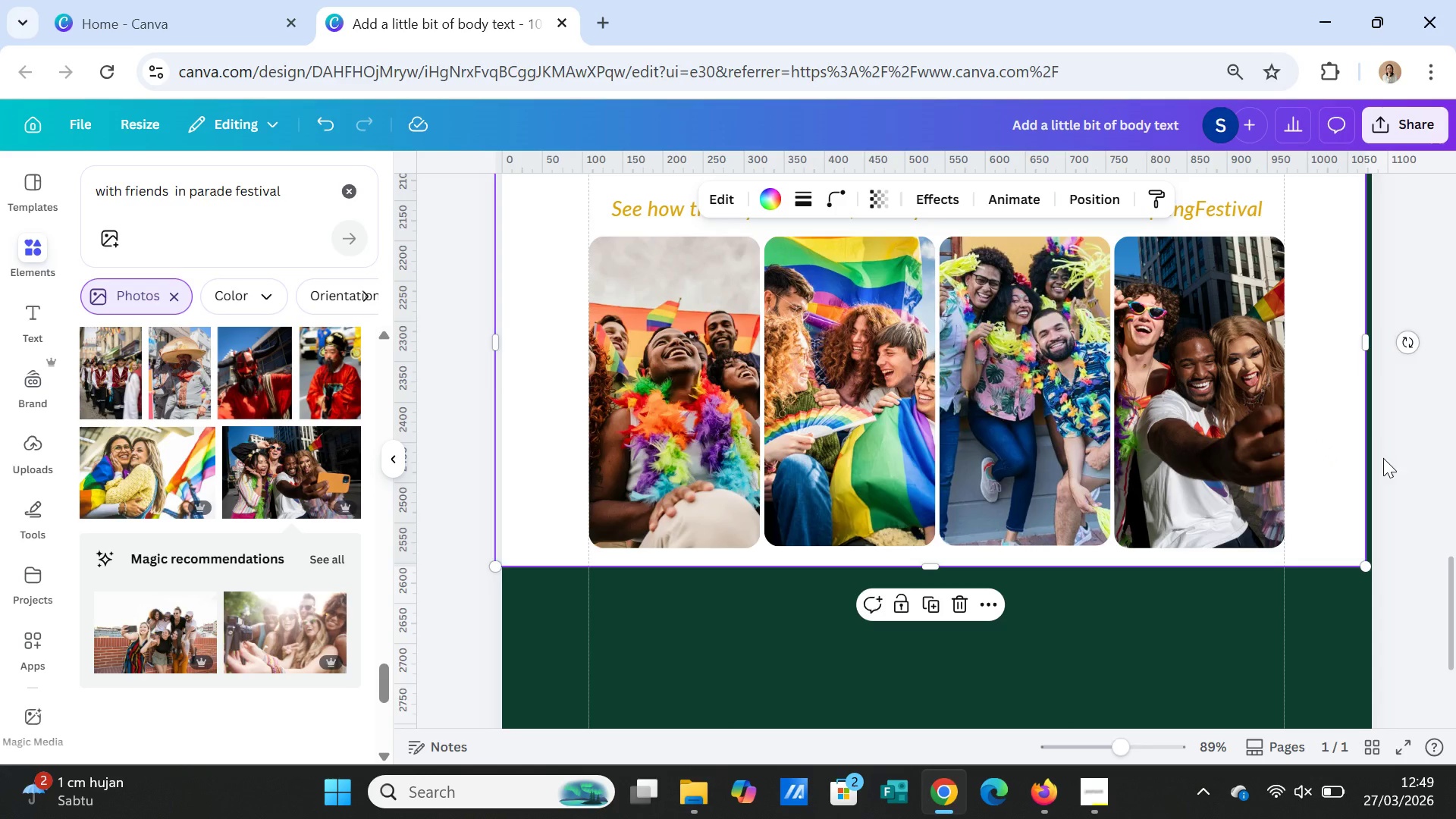 
left_click_drag(start_coordinate=[1059, 442], to_coordinate=[1059, 448])
 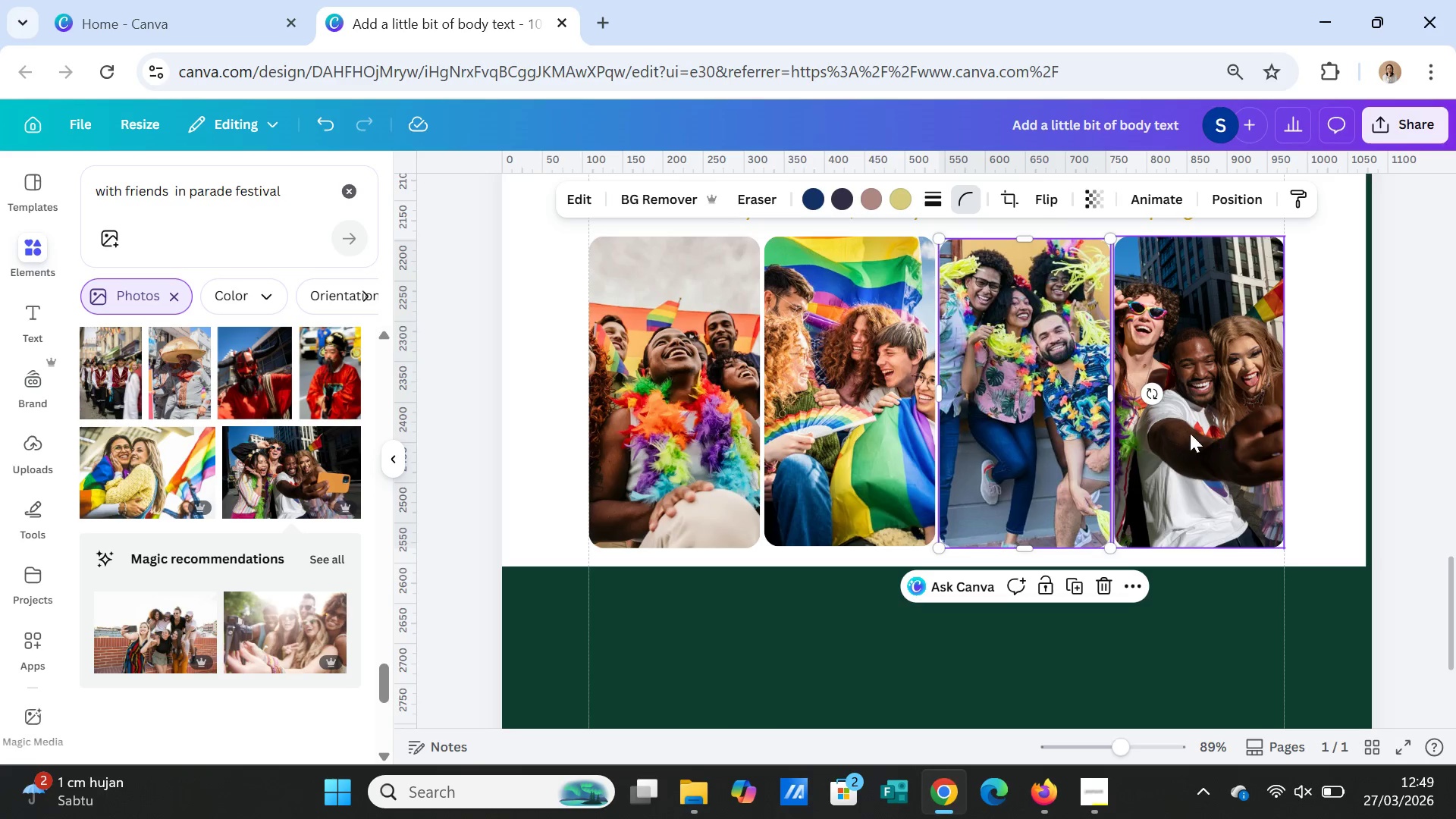 
left_click_drag(start_coordinate=[1190, 433], to_coordinate=[1188, 438])
 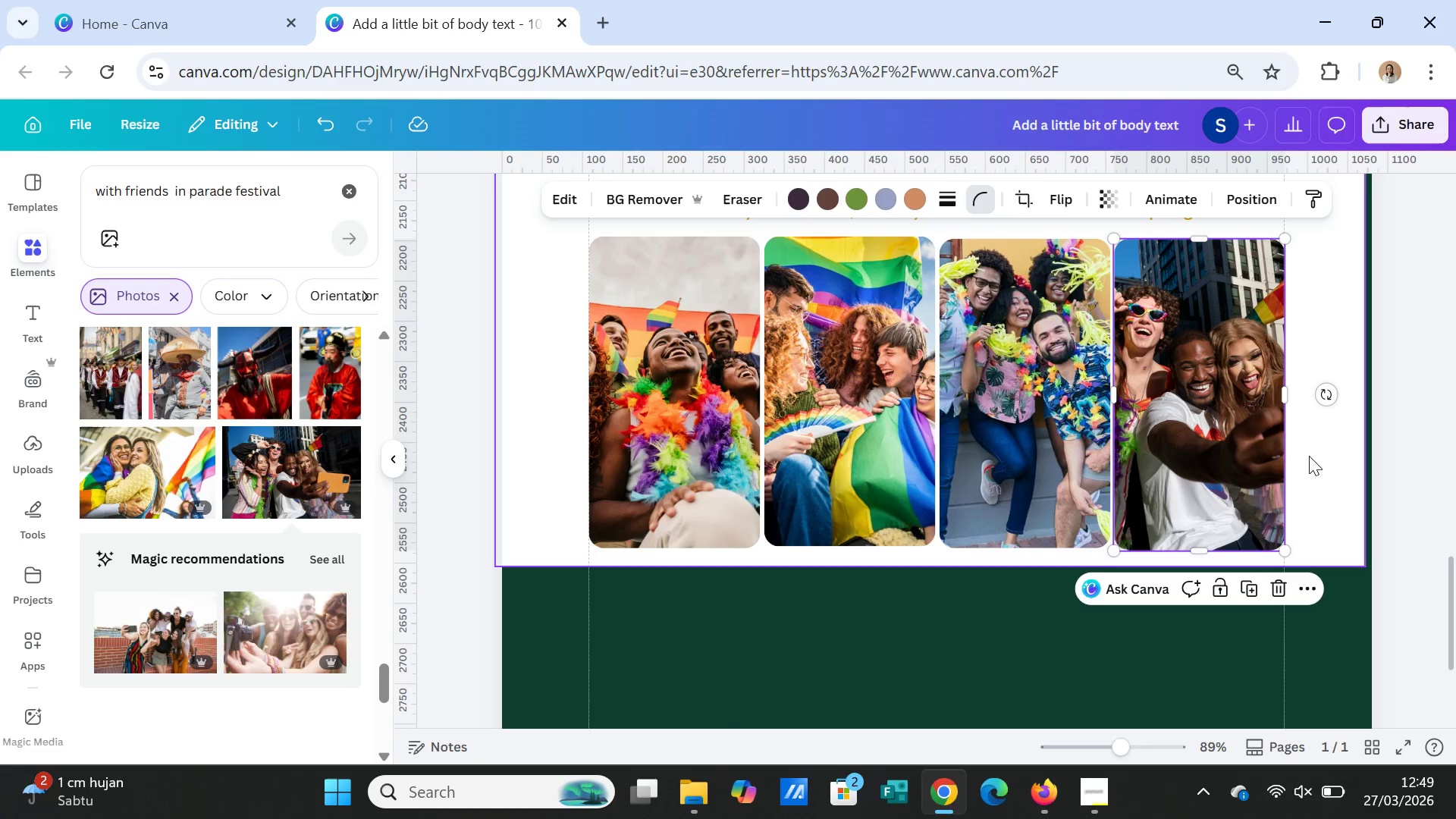 
left_click_drag(start_coordinate=[1310, 456], to_coordinate=[1248, 435])
 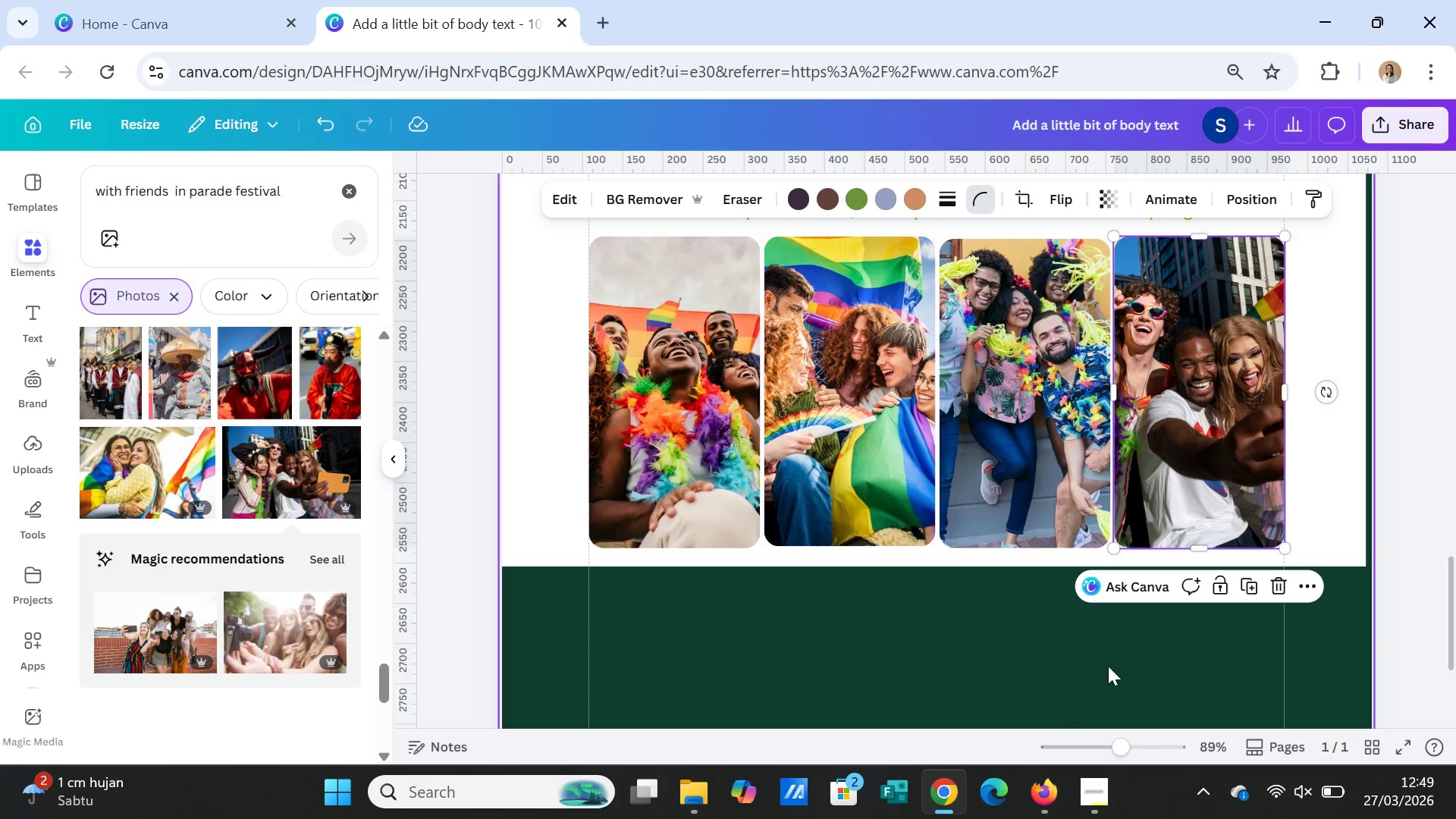 
left_click([1131, 635])
 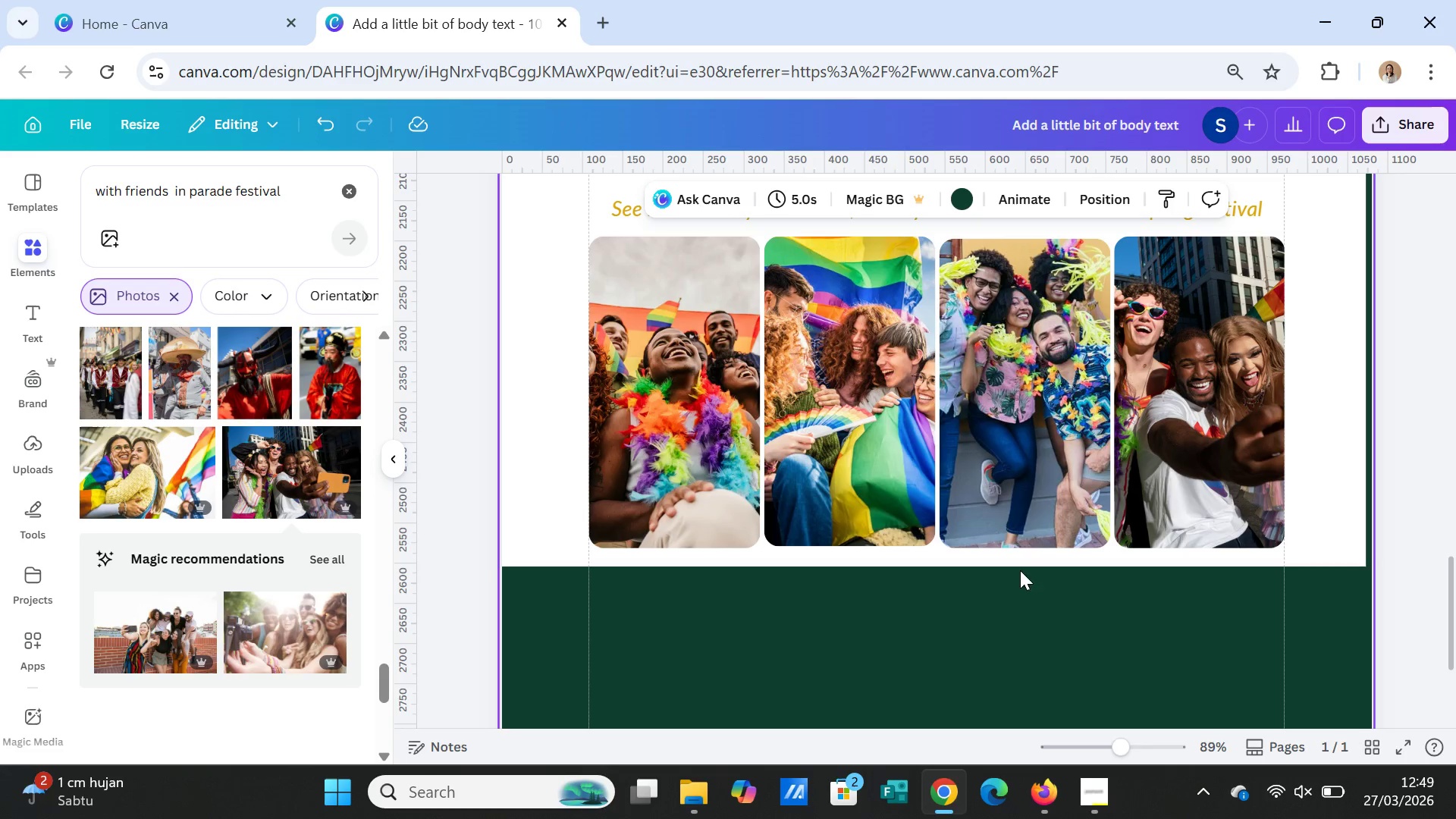 
left_click([996, 560])
 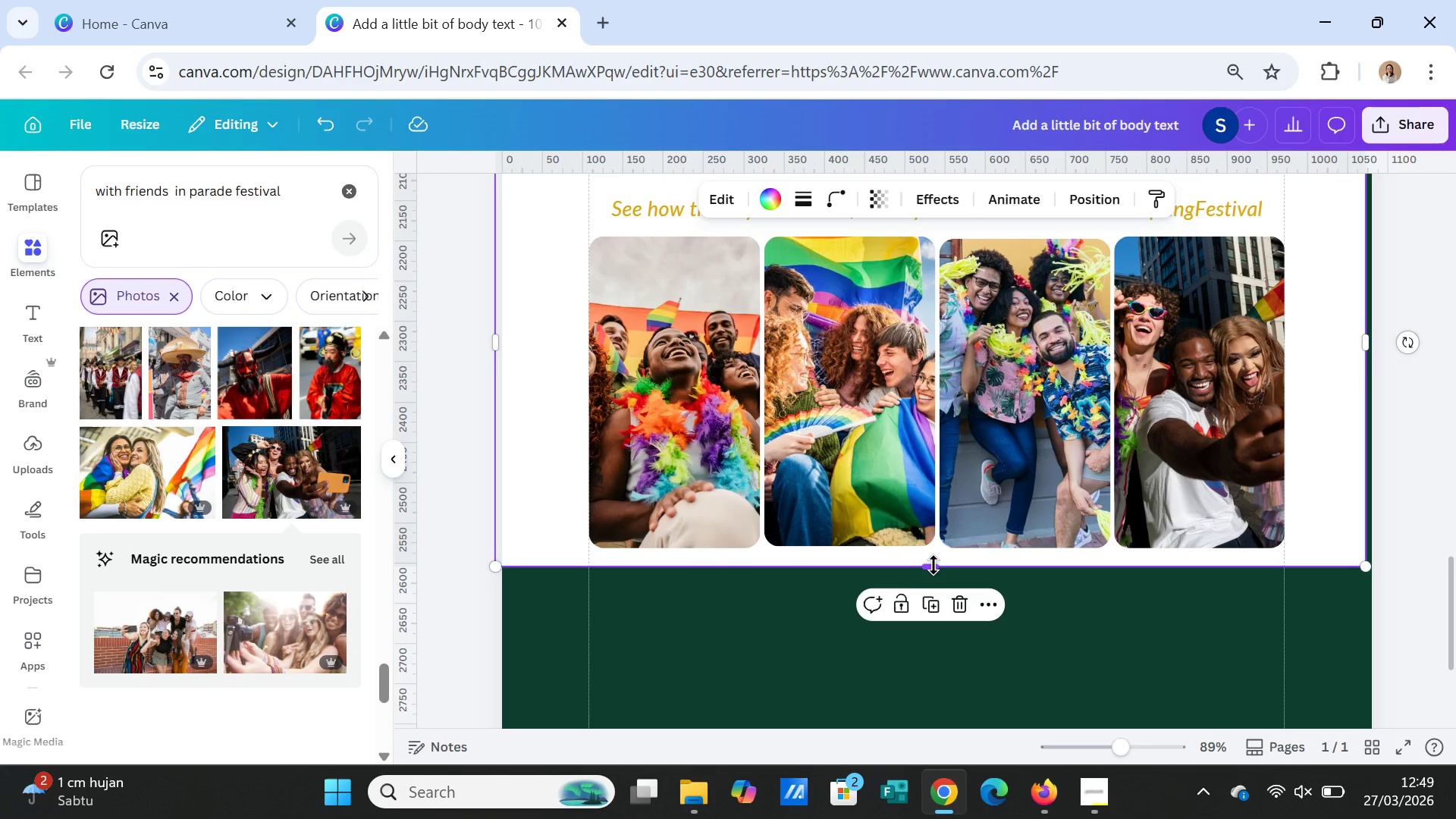 
left_click_drag(start_coordinate=[934, 565], to_coordinate=[935, 555])
 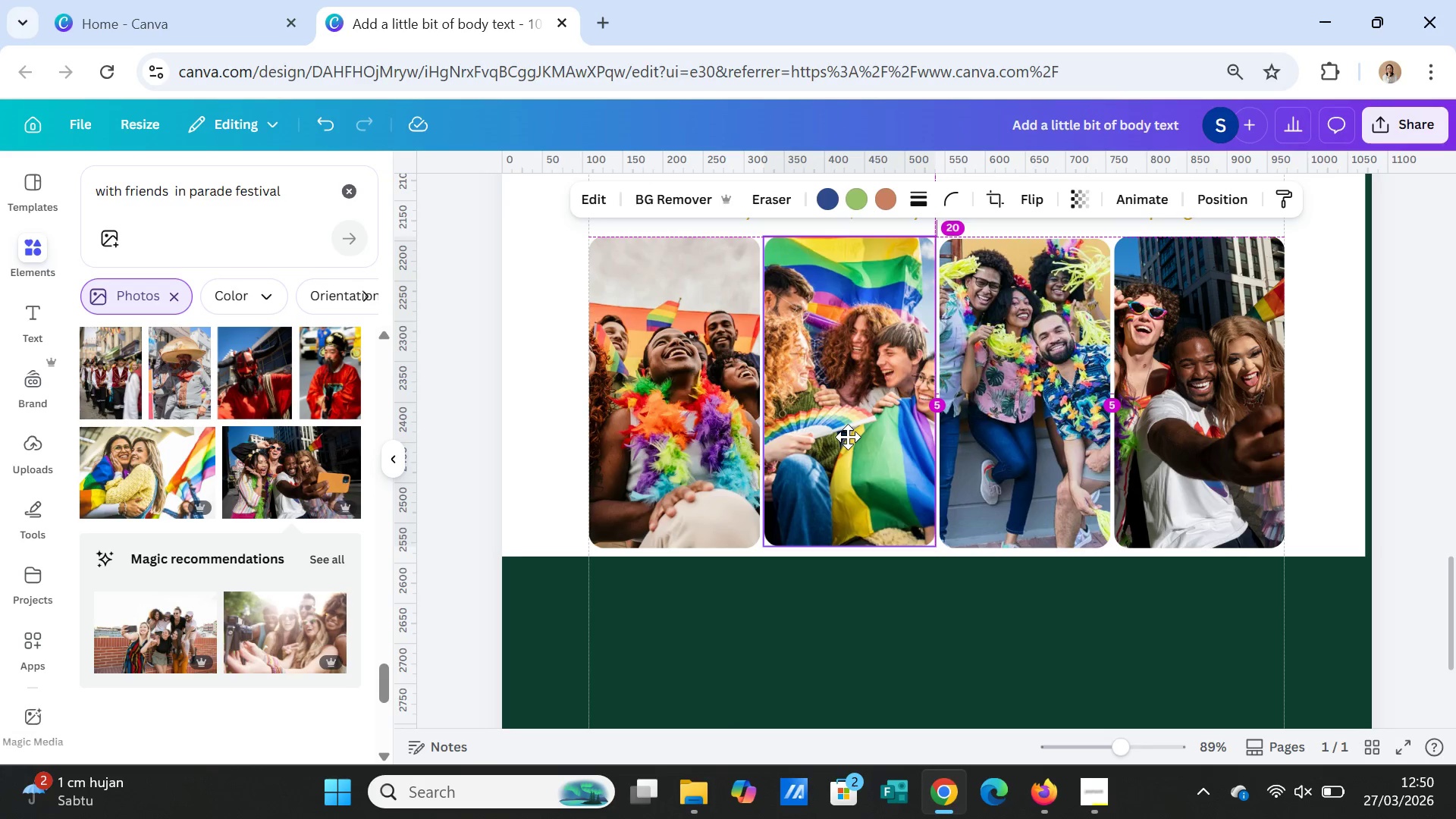 
wait(7.34)
 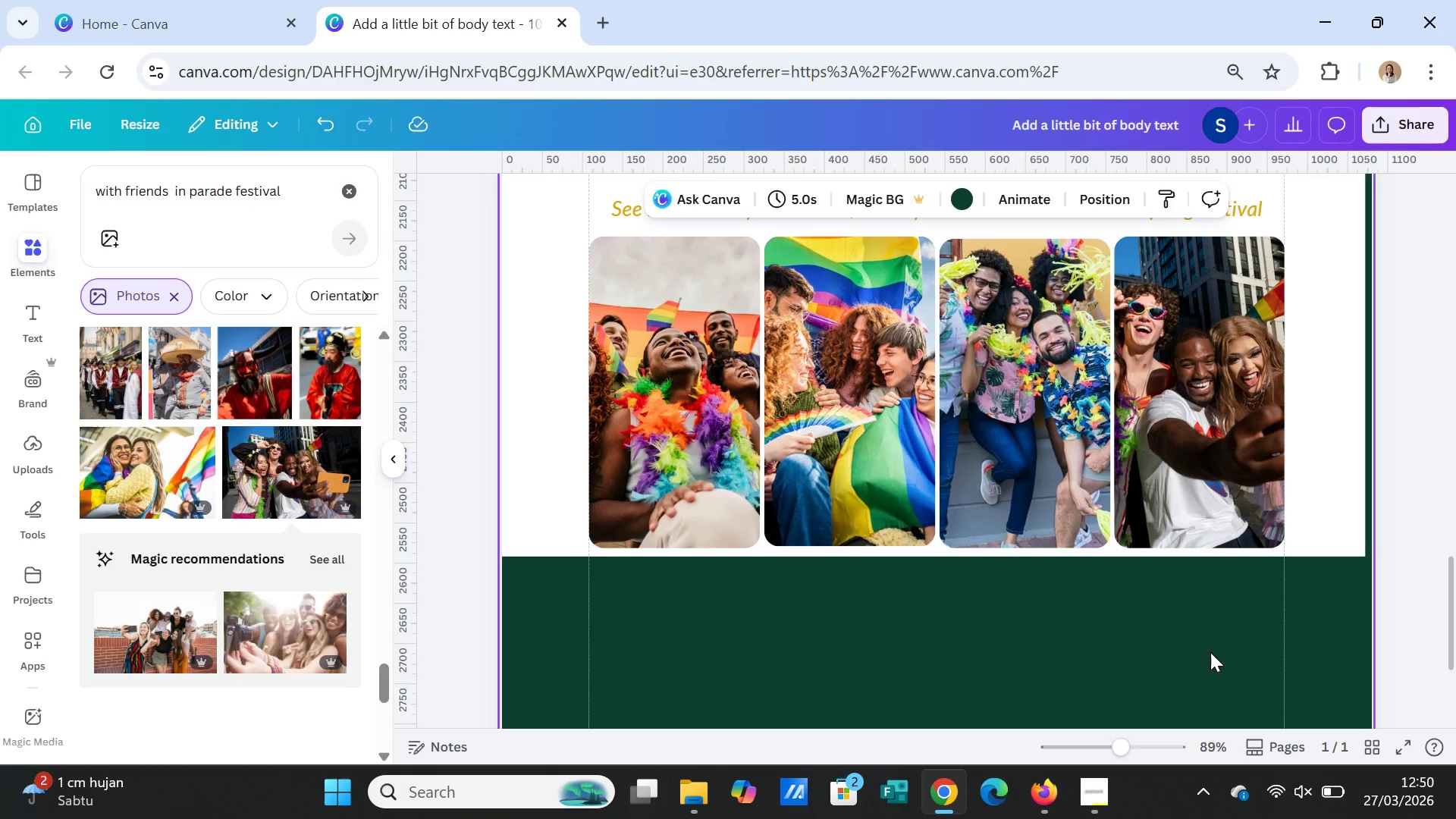 
left_click_drag(start_coordinate=[1052, 416], to_coordinate=[1052, 412])
 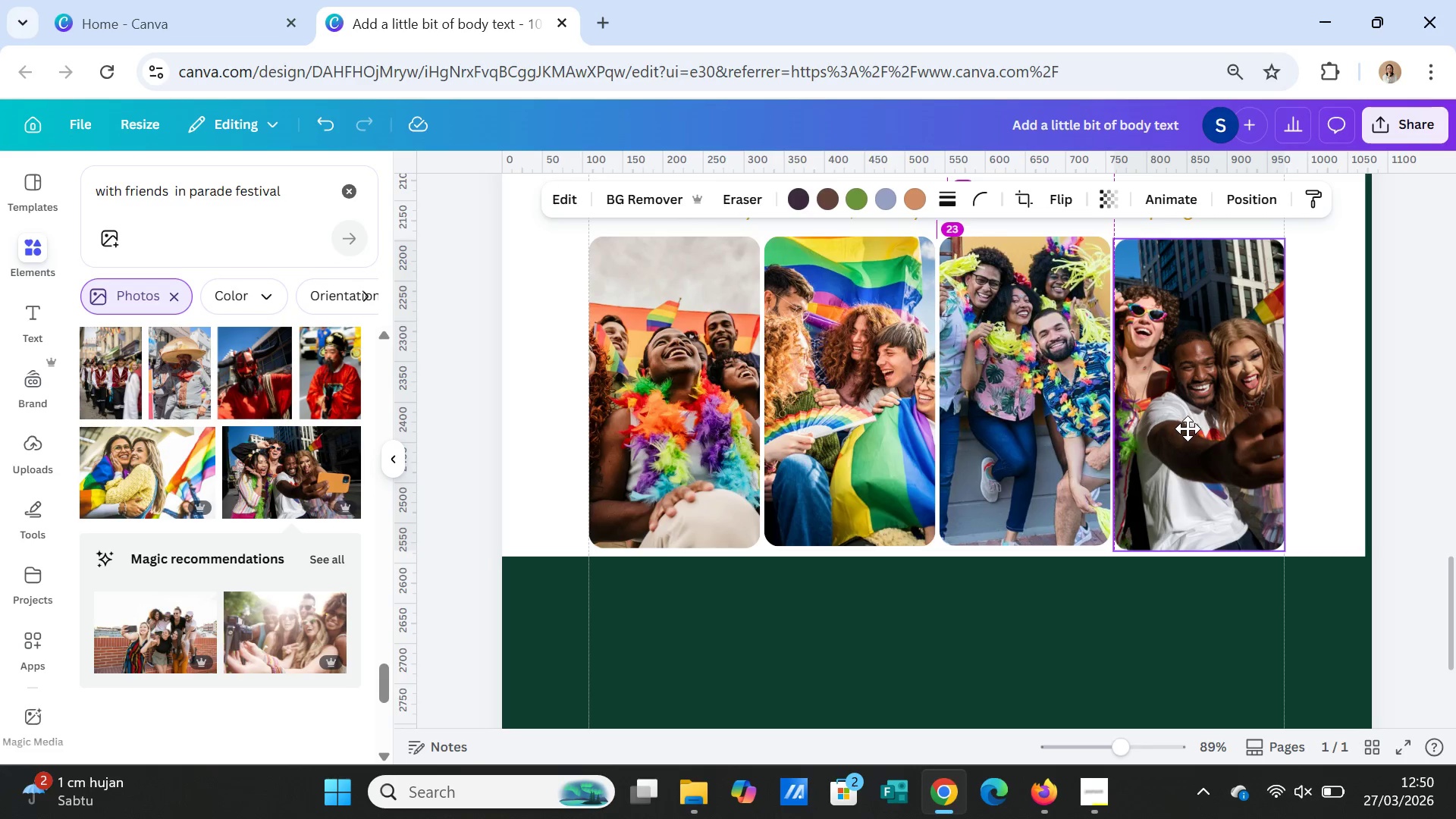 
wait(9.61)
 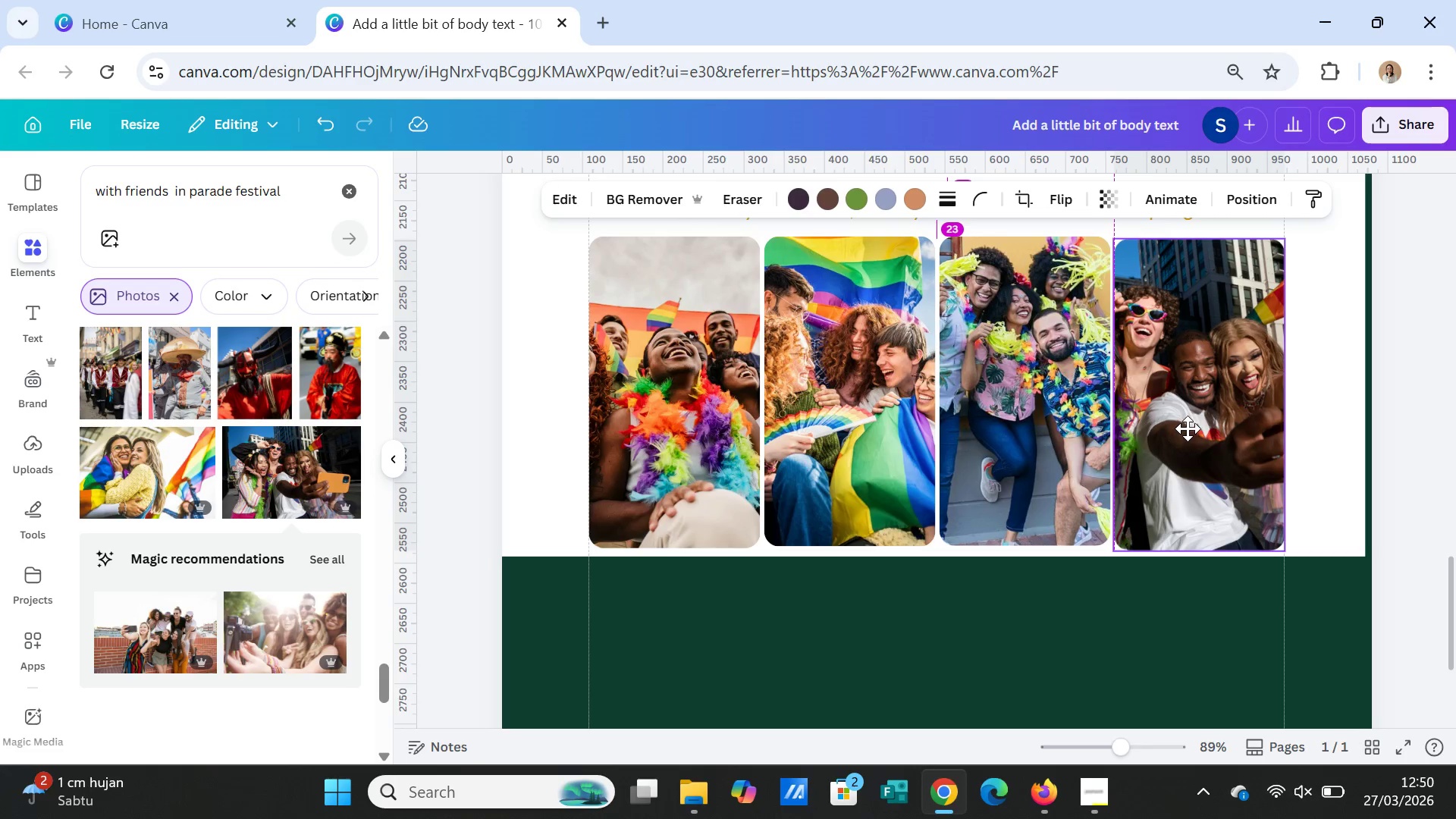 
left_click([1161, 702])
 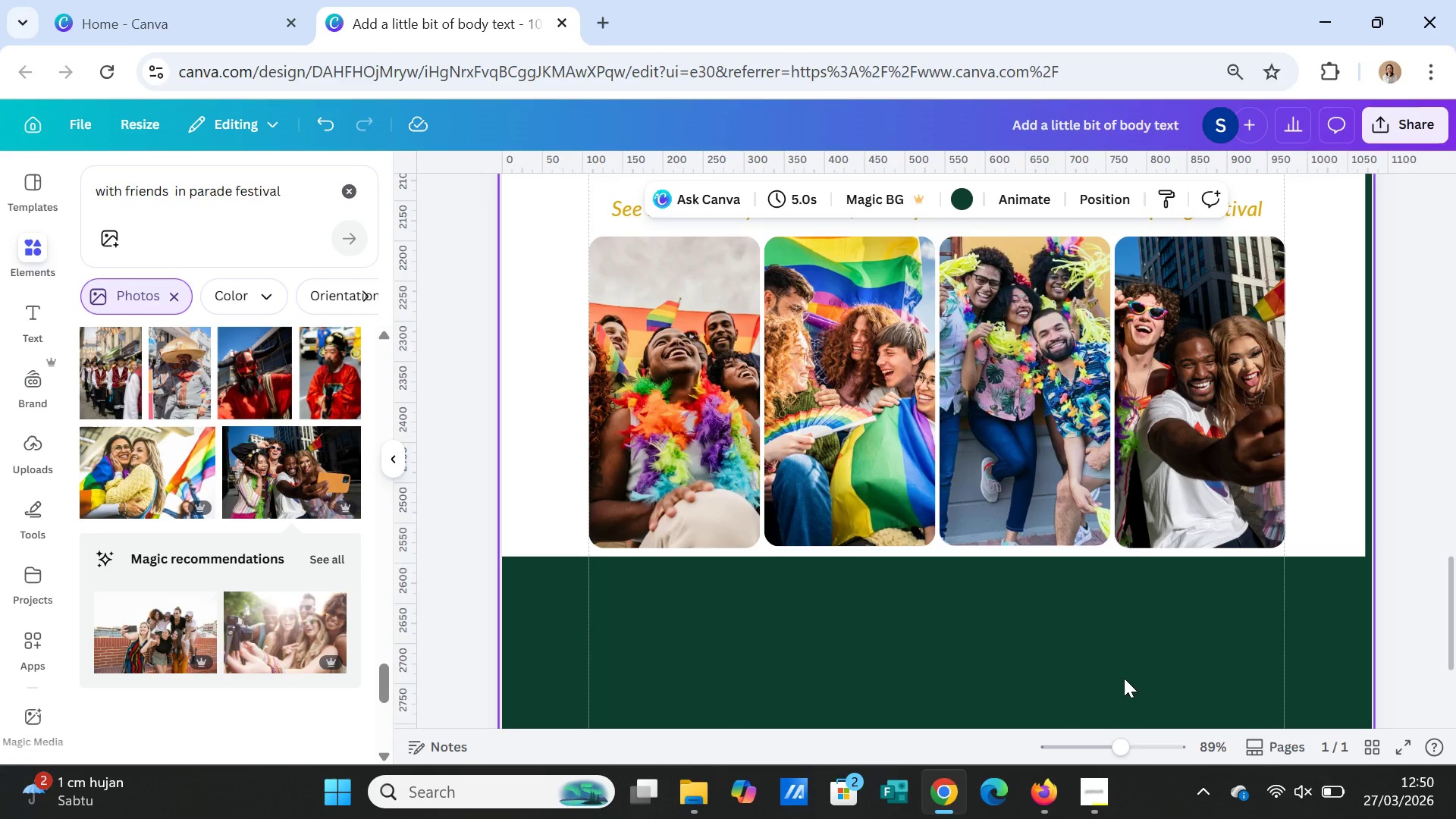 
scroll: coordinate [1124, 678], scroll_direction: up, amount: 3.0
 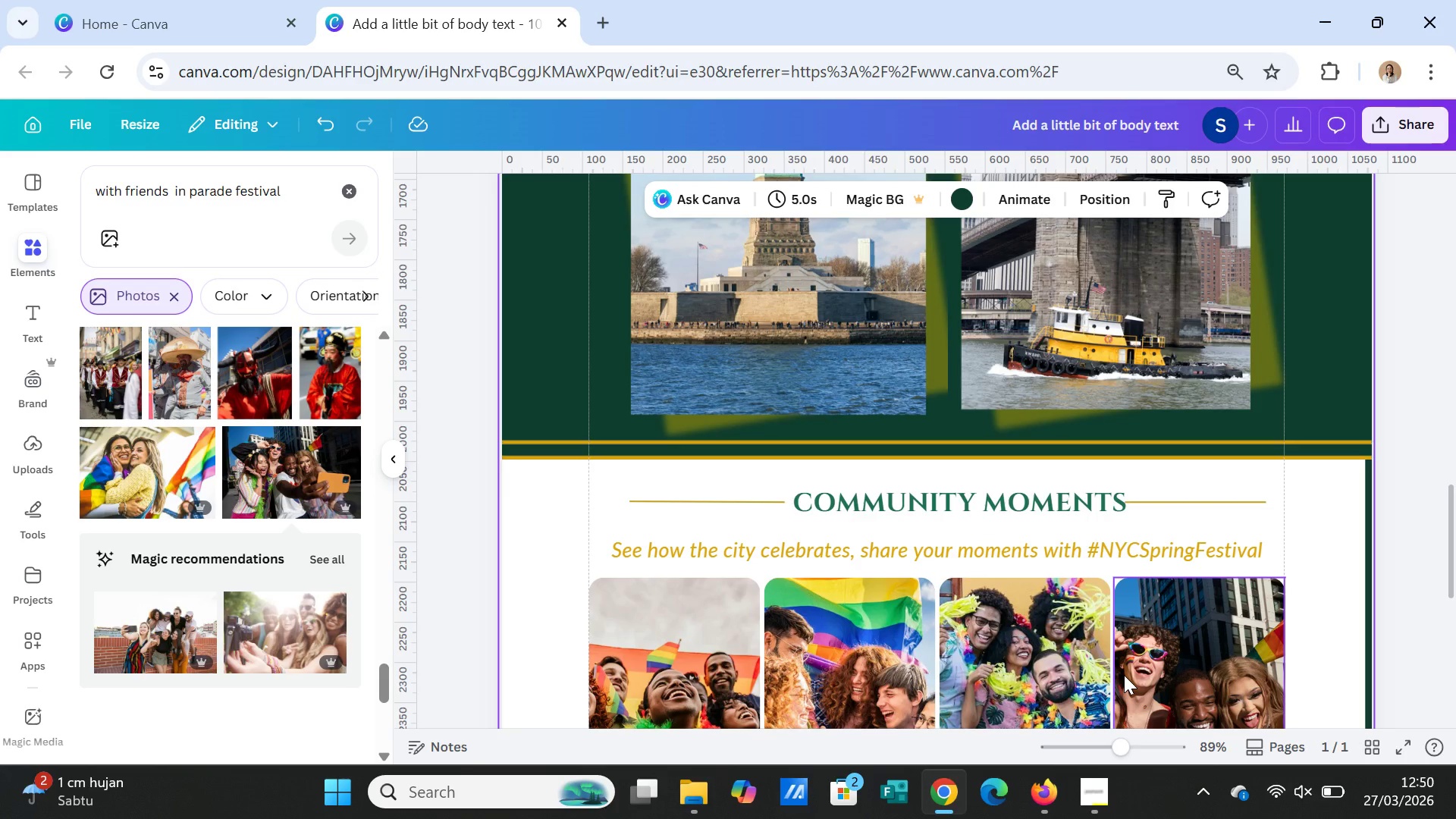 
wait(5.12)
 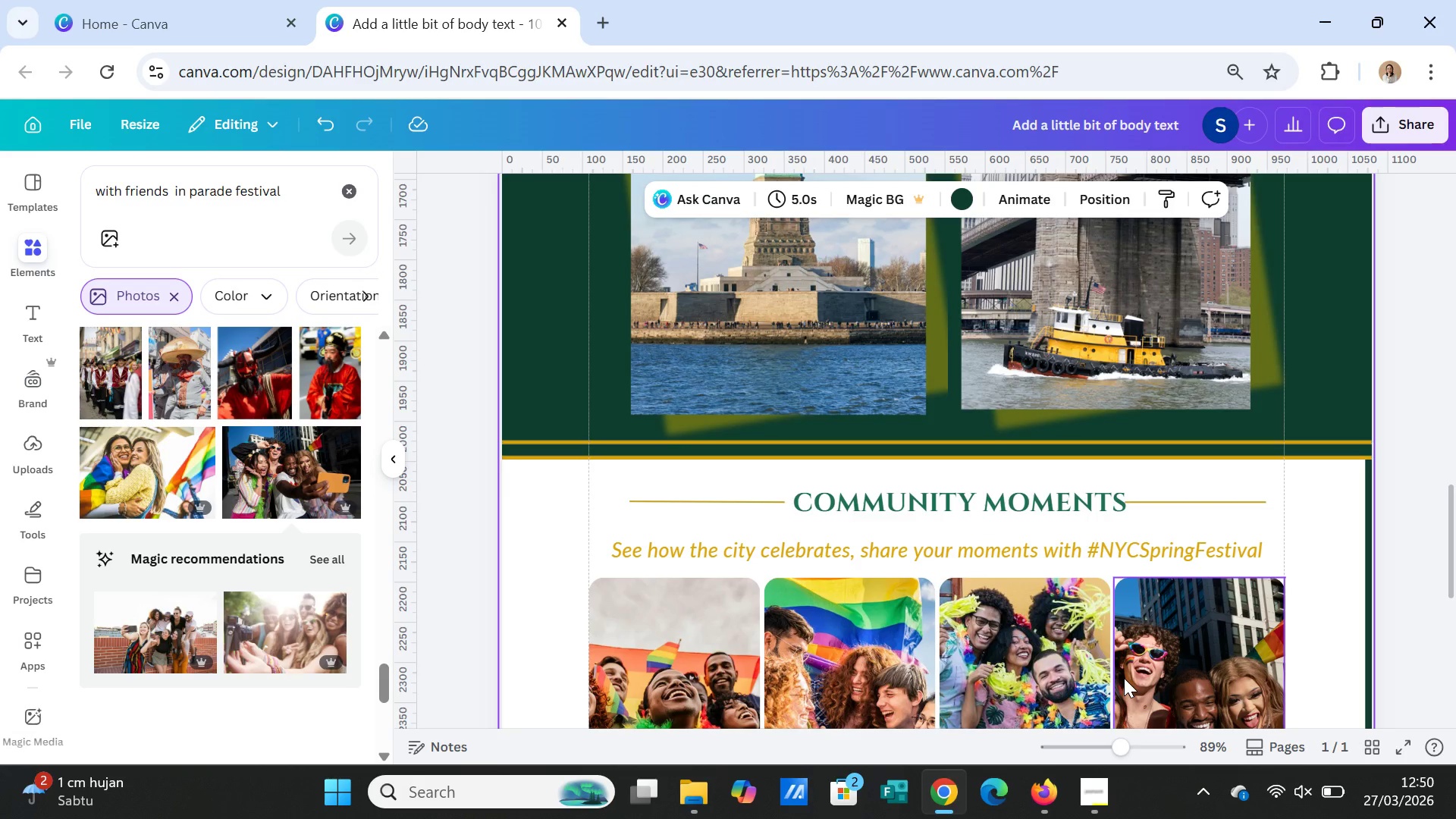 
scroll: coordinate [1128, 660], scroll_direction: down, amount: 5.0
 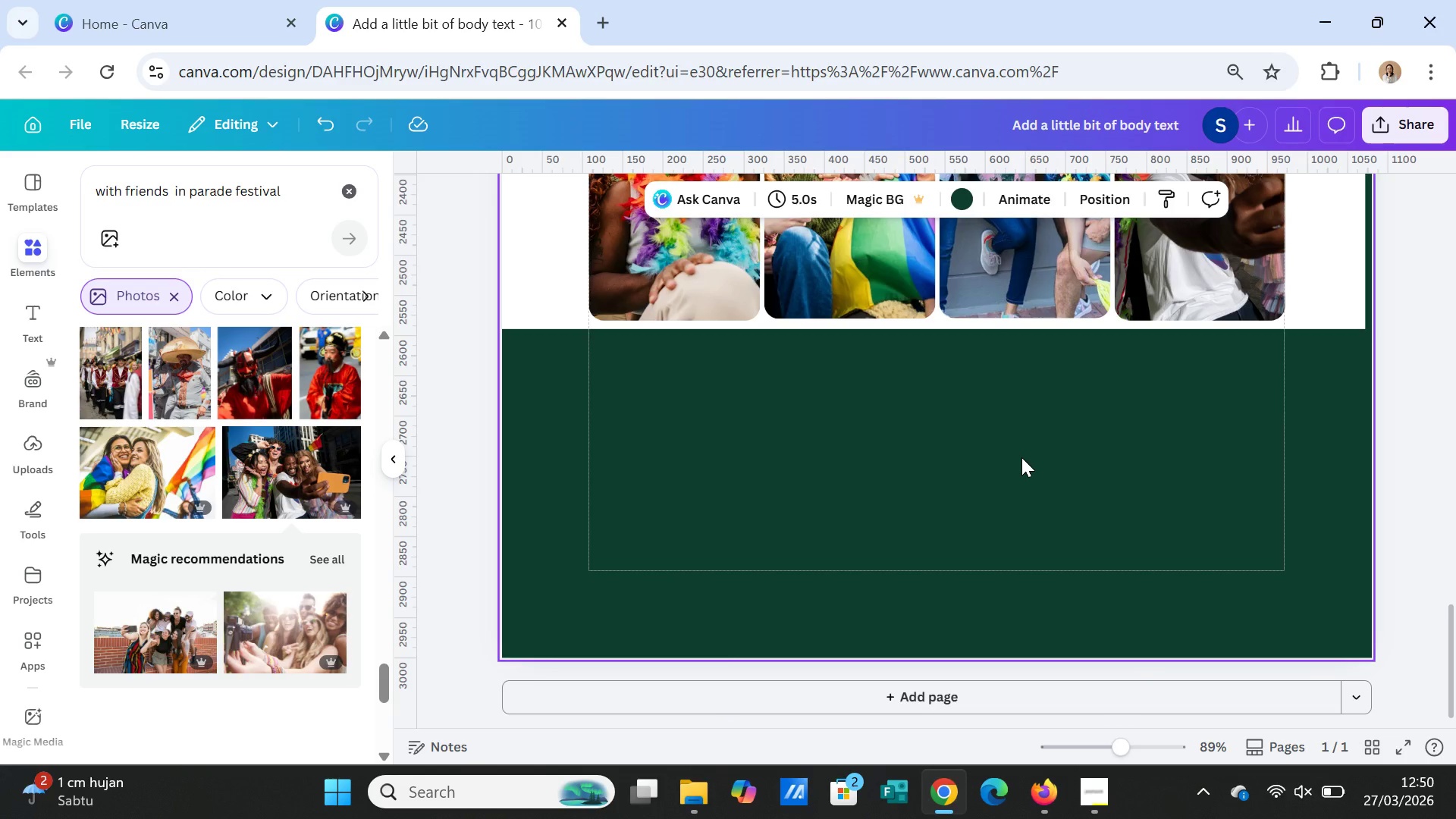 
wait(8.64)
 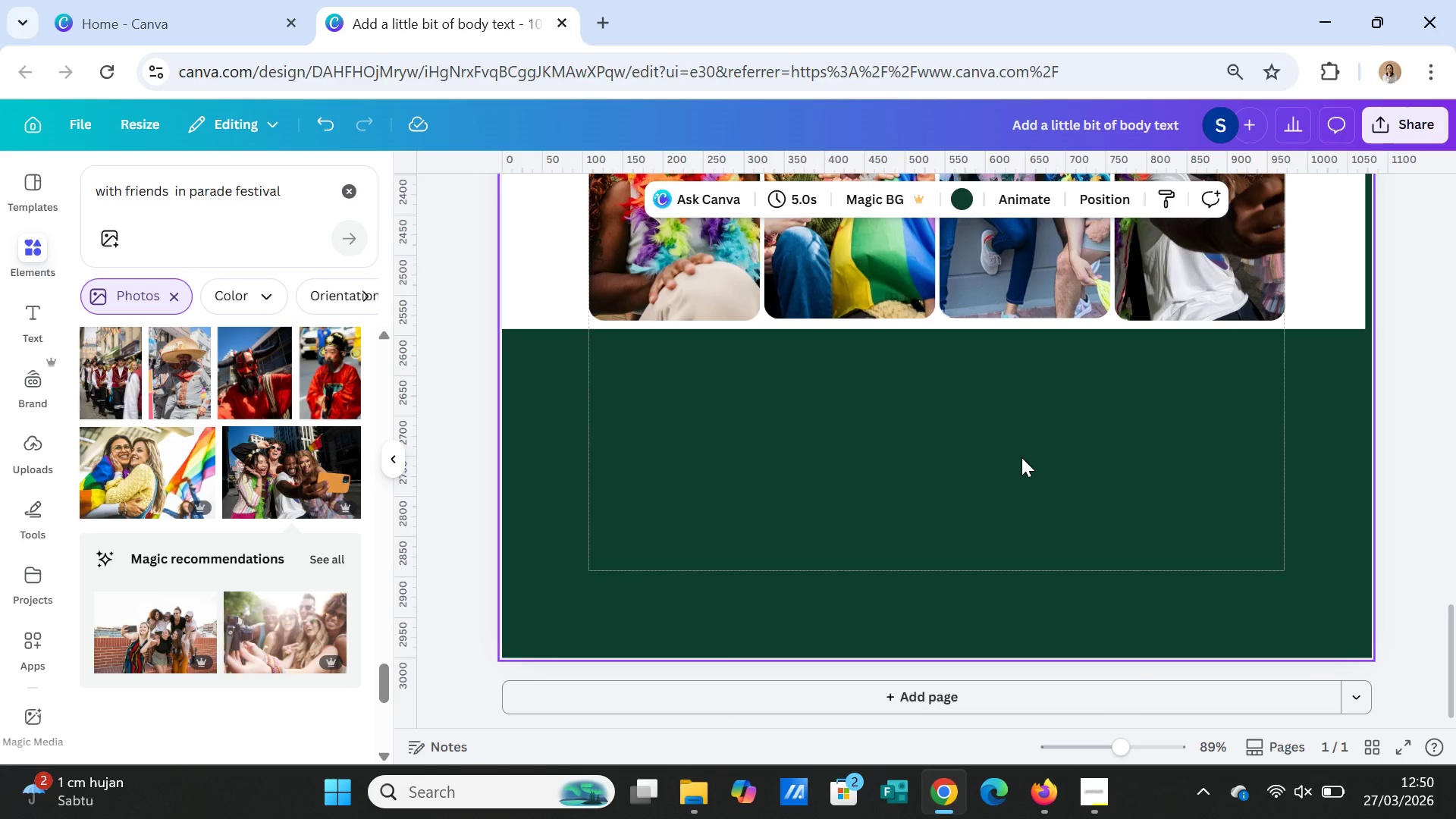 
scroll: coordinate [1365, 533], scroll_direction: up, amount: 4.0
 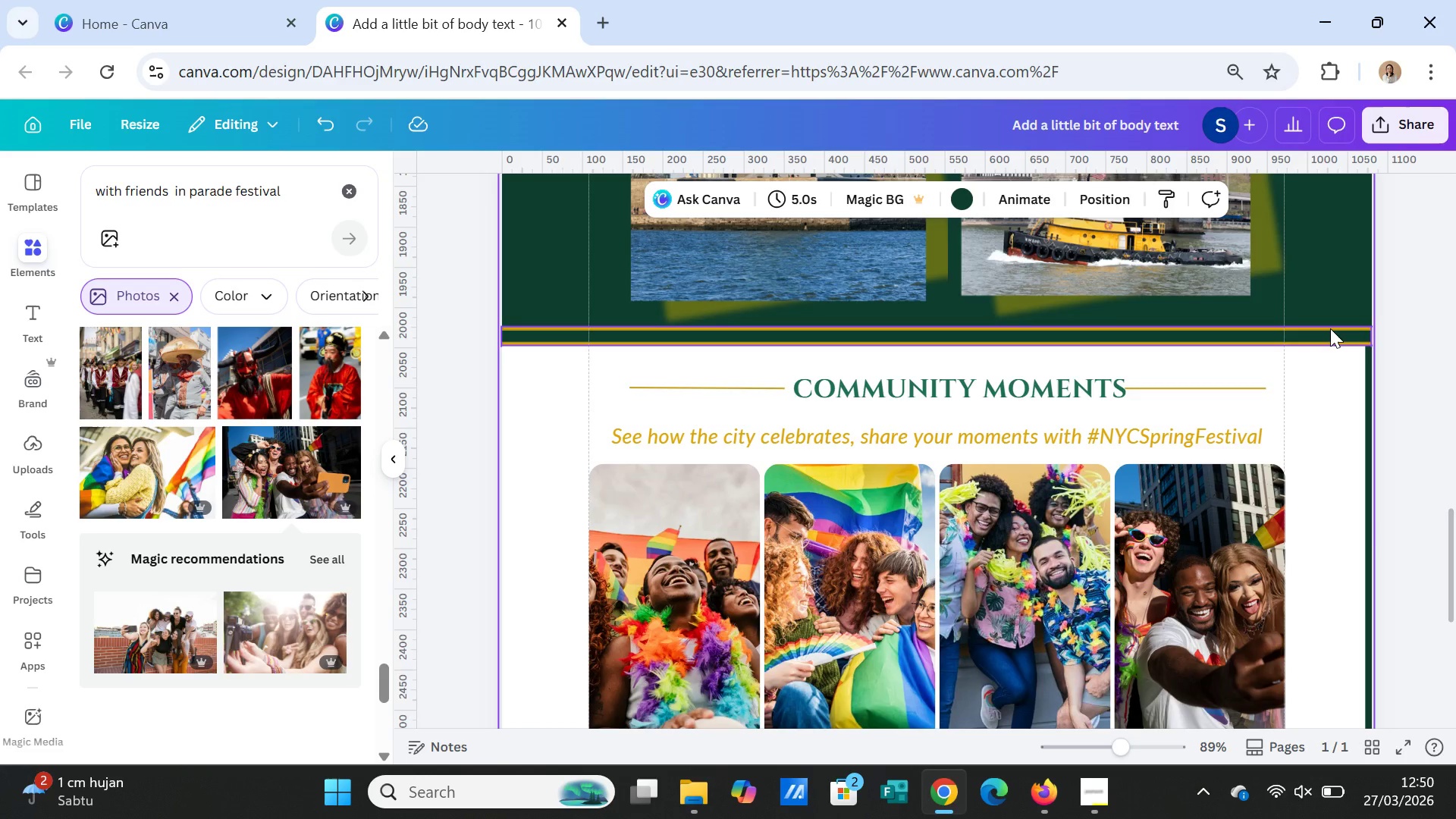 
left_click([1330, 328])
 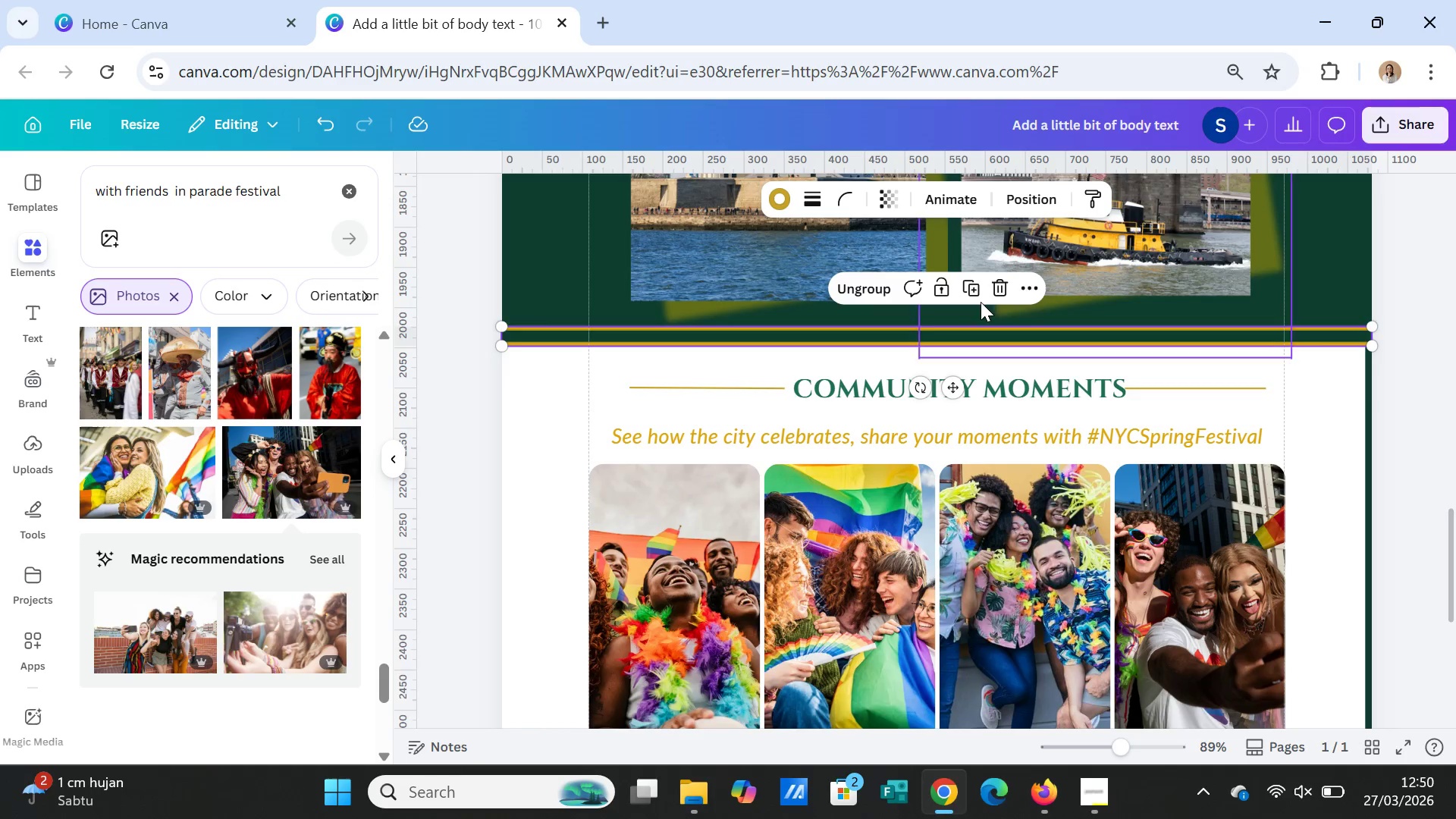 
left_click([972, 284])
 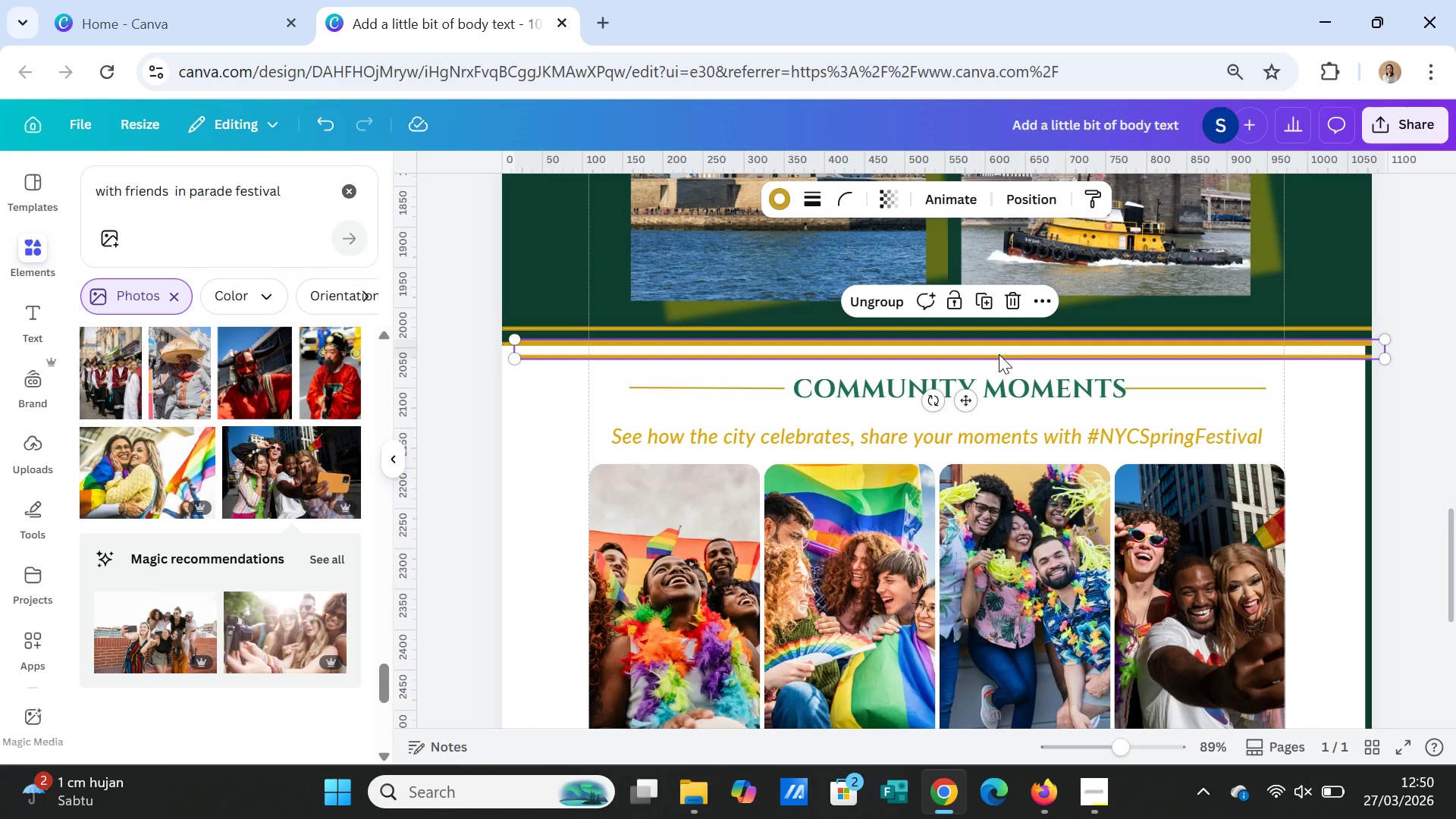 
left_click_drag(start_coordinate=[999, 354], to_coordinate=[1021, 652])
 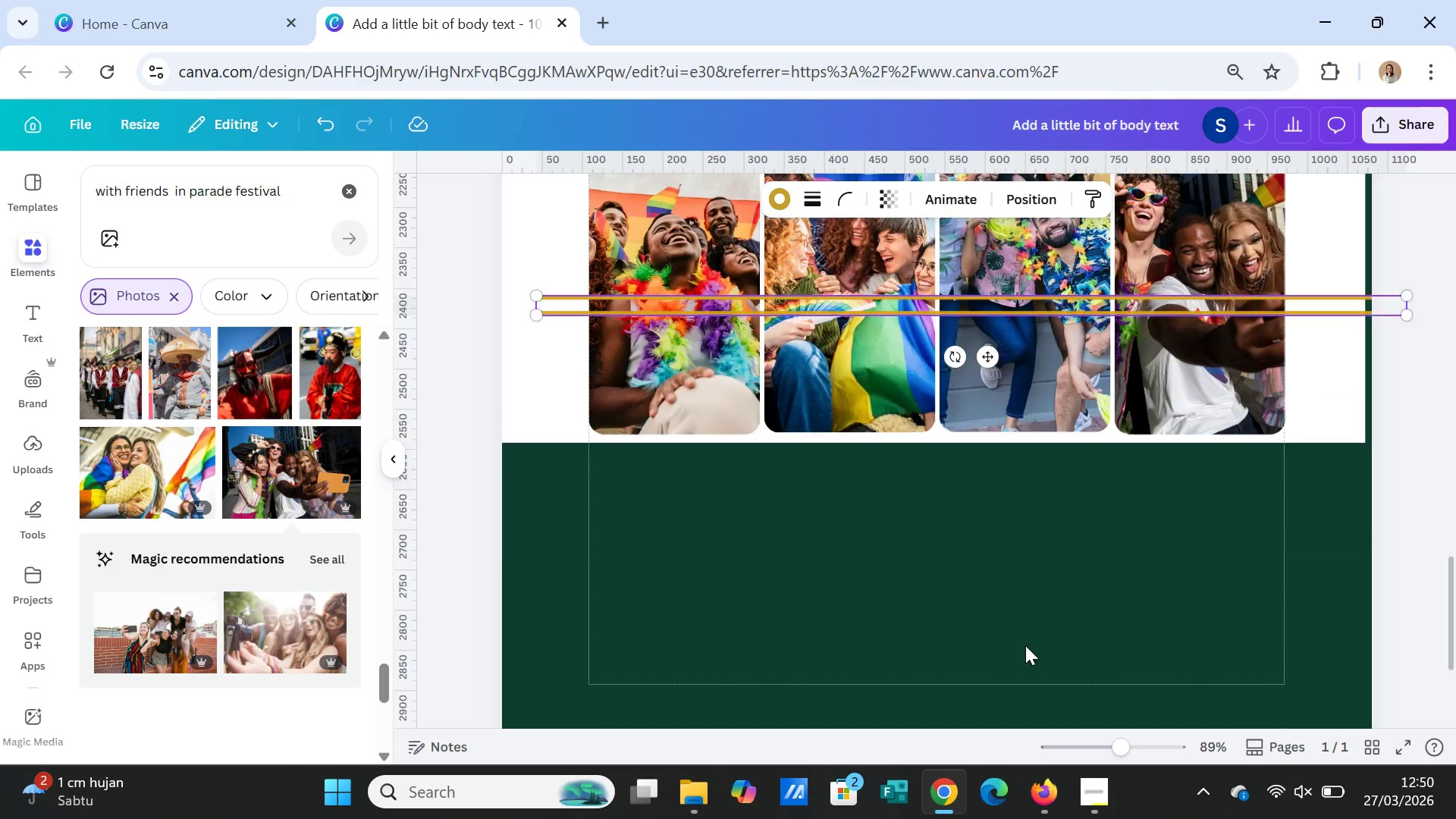 
scroll: coordinate [1025, 649], scroll_direction: down, amount: 3.0
 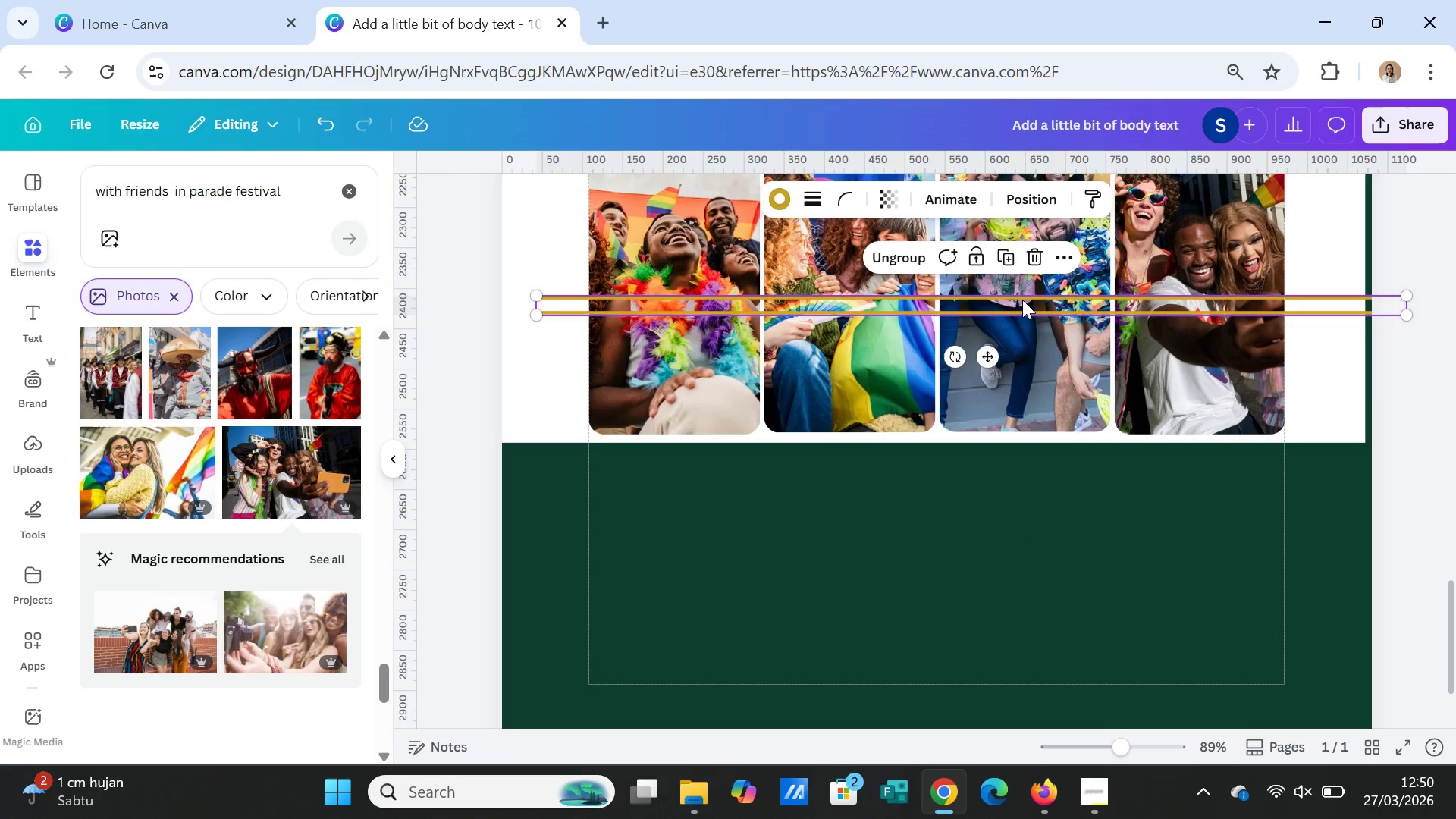 
left_click_drag(start_coordinate=[1021, 301], to_coordinate=[985, 452])
 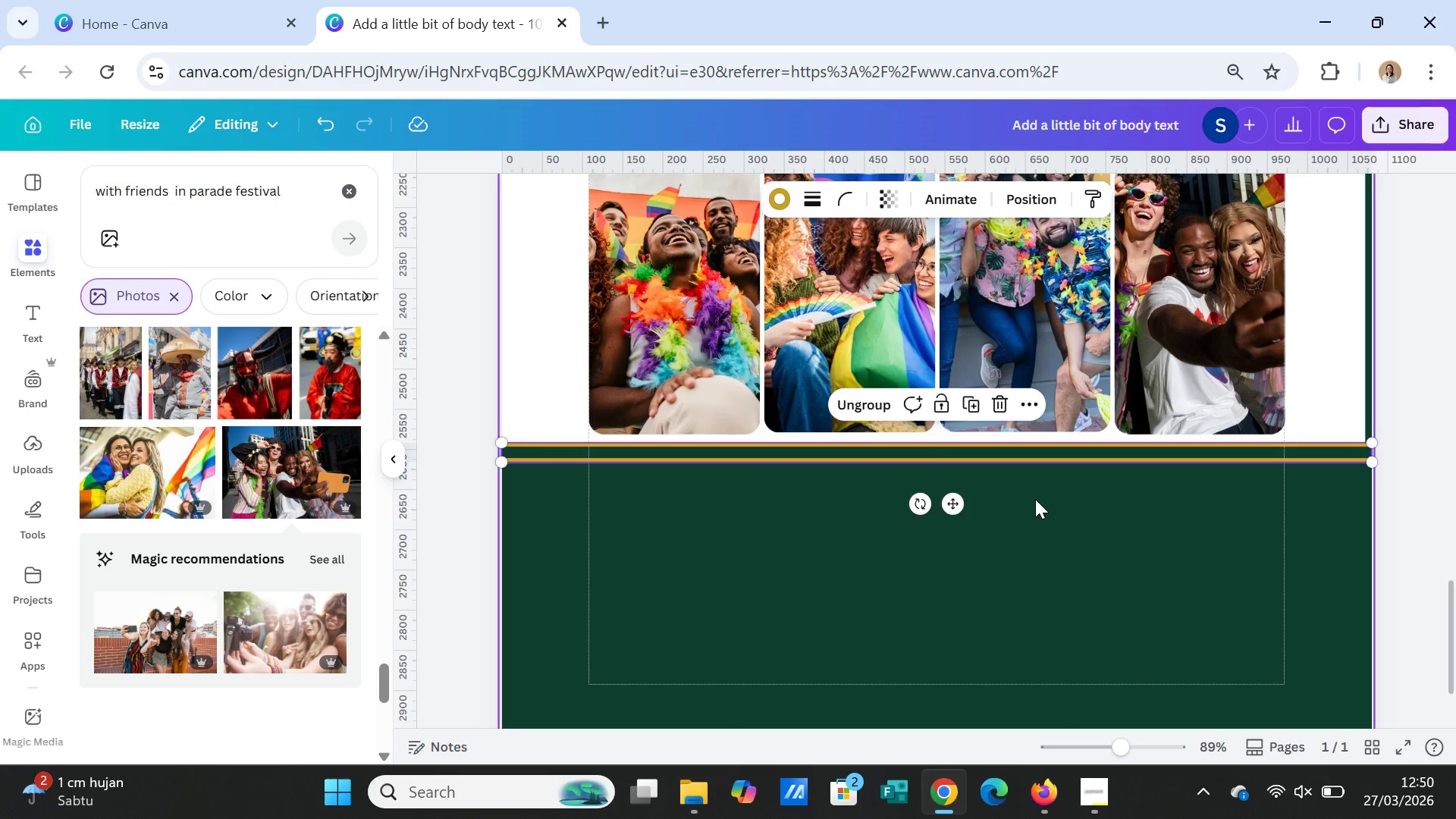 
left_click([1035, 498])
 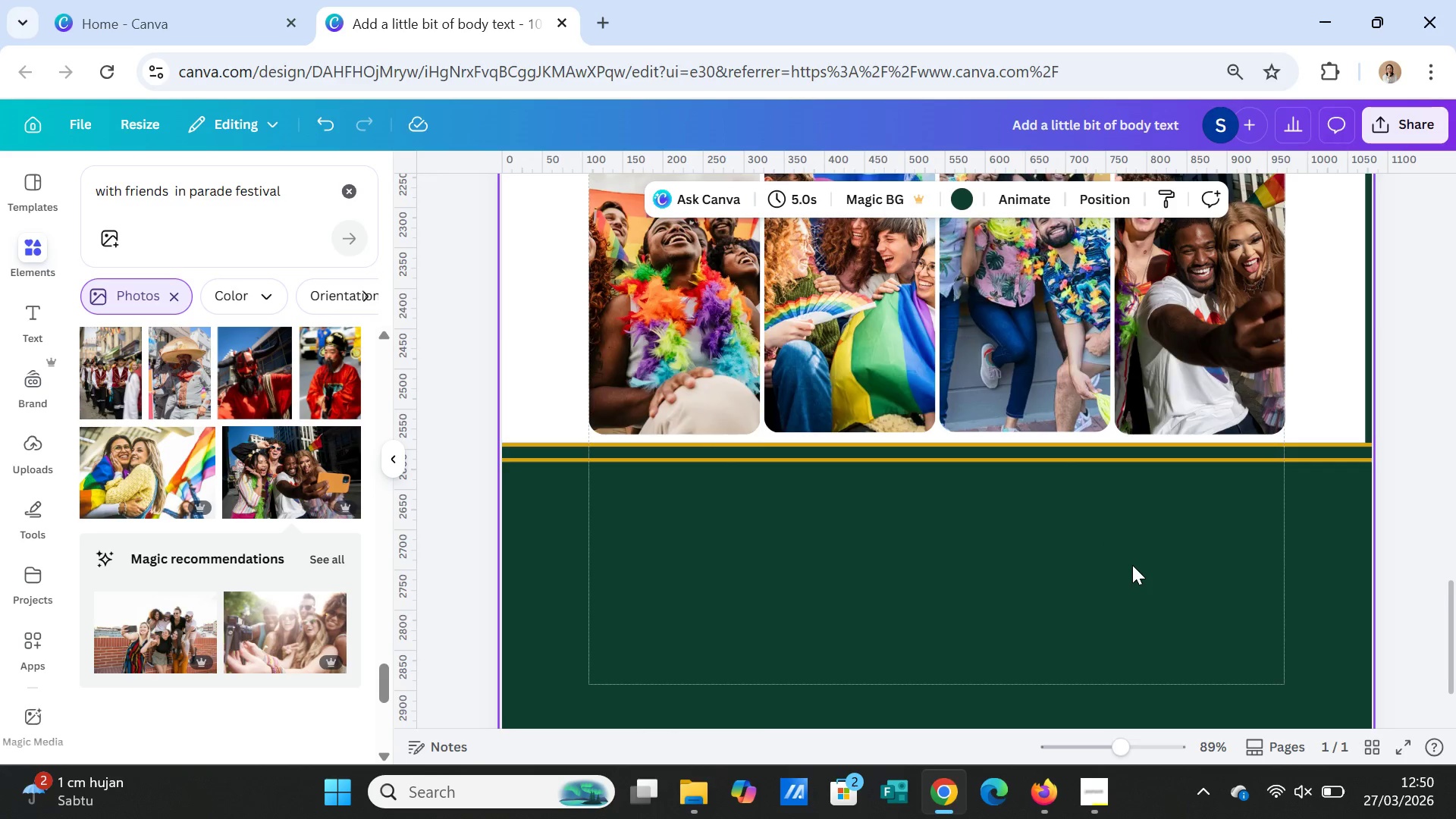 
scroll: coordinate [1132, 566], scroll_direction: up, amount: 3.0
 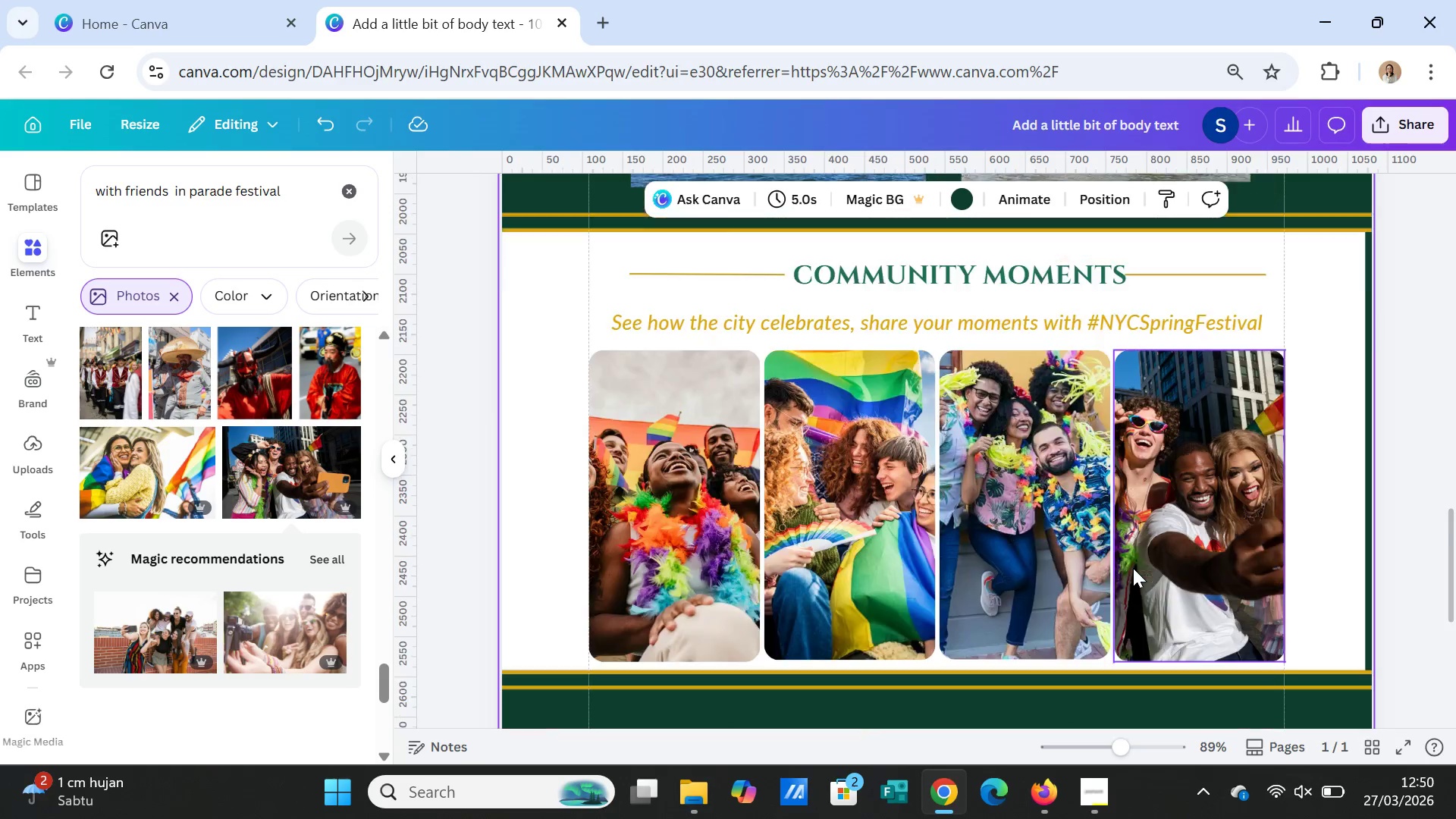 
scroll: coordinate [1133, 568], scroll_direction: down, amount: 2.0
 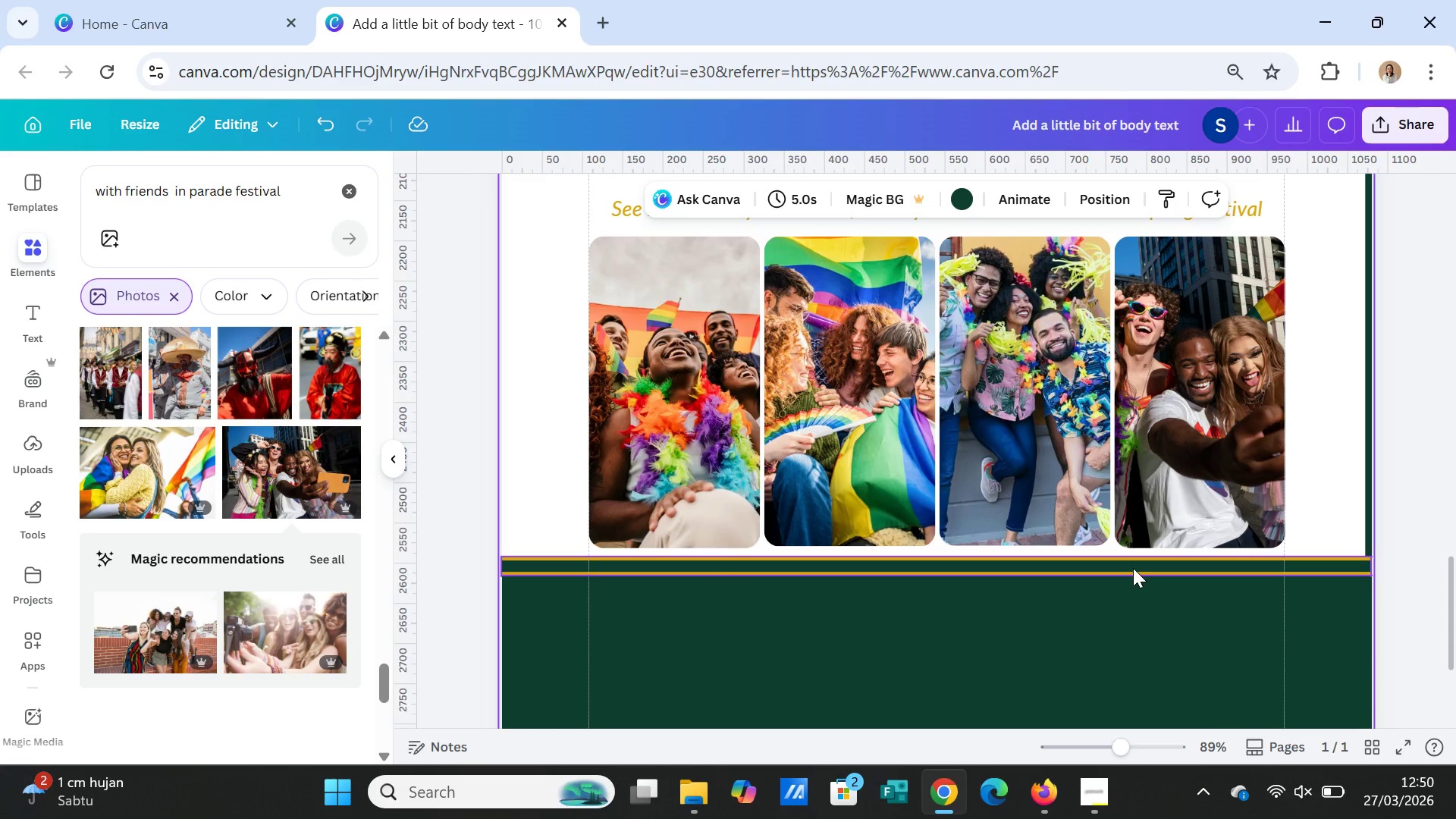 
scroll: coordinate [1149, 566], scroll_direction: up, amount: 9.0
 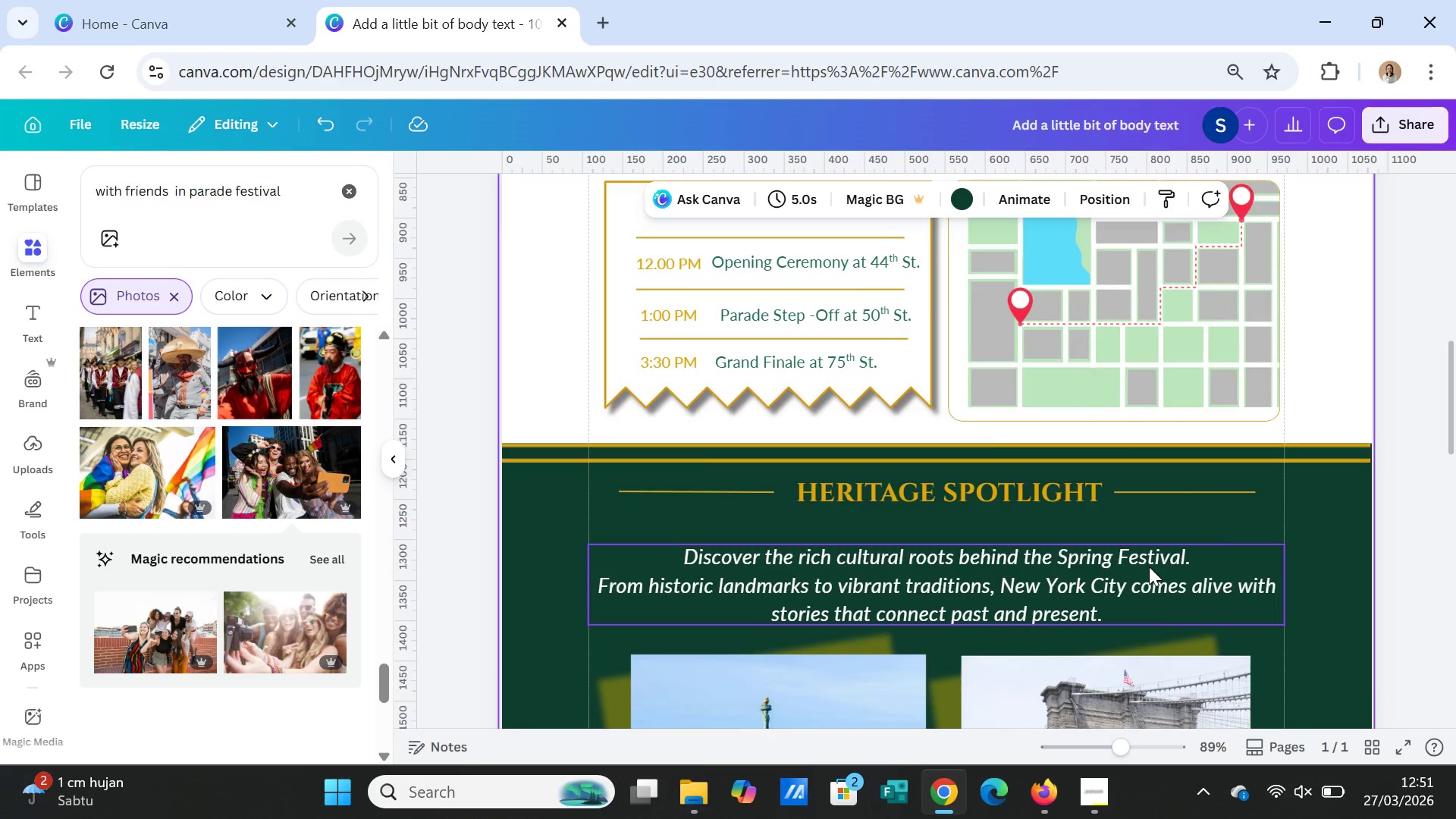 
scroll: coordinate [1149, 566], scroll_direction: down, amount: 8.0
 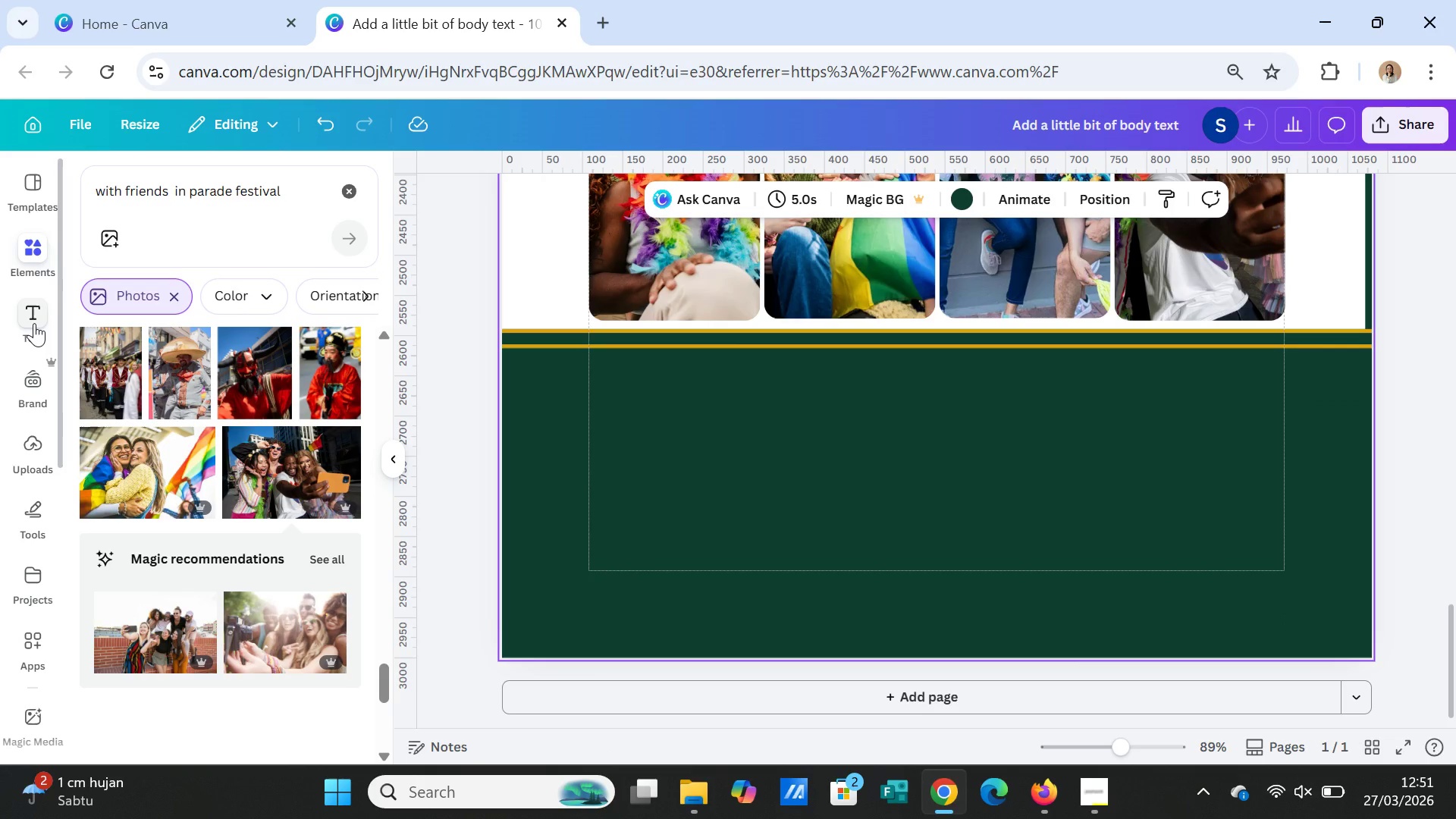 
wait(7.17)
 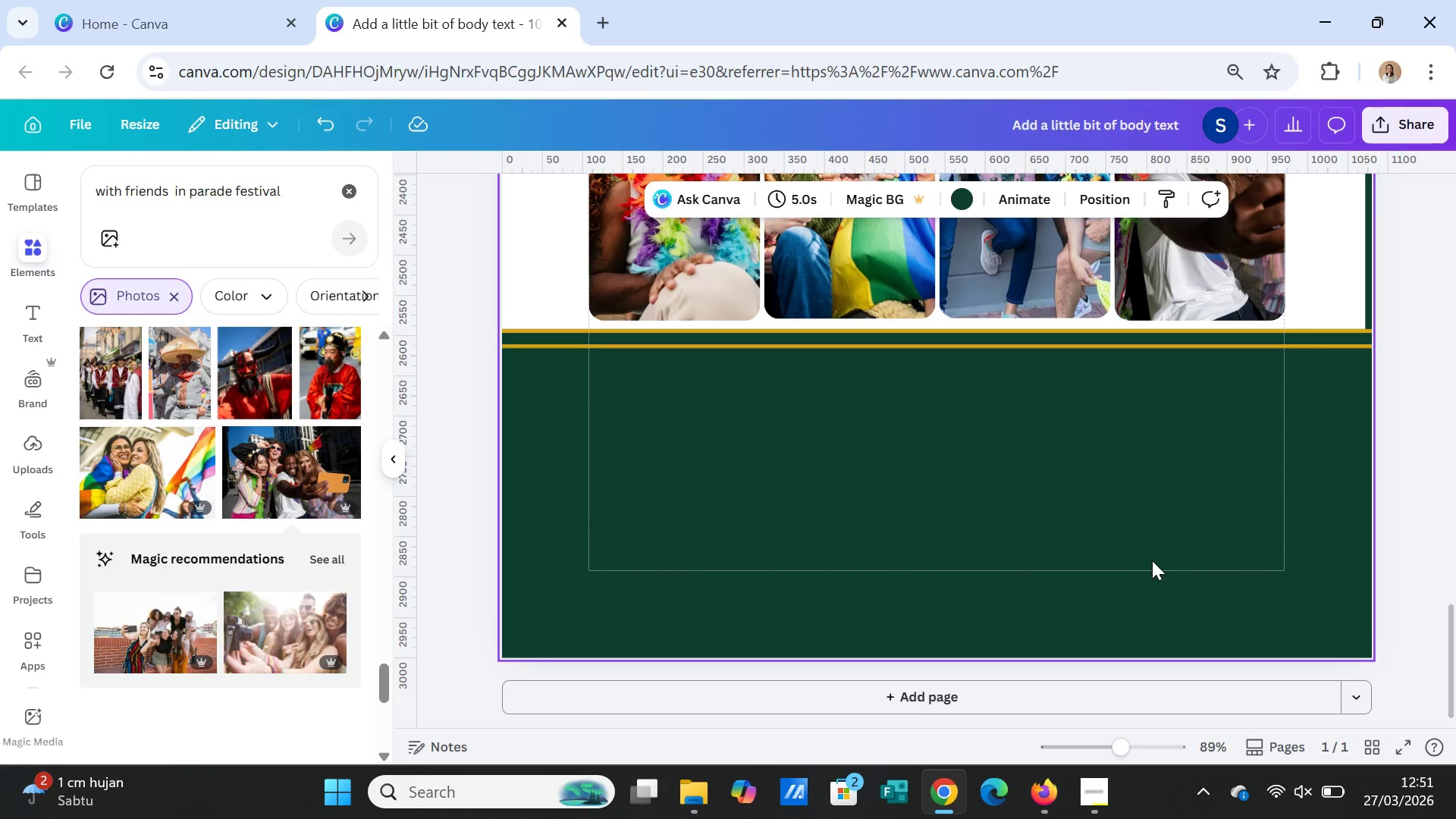 
scroll: coordinate [1097, 518], scroll_direction: up, amount: 4.0
 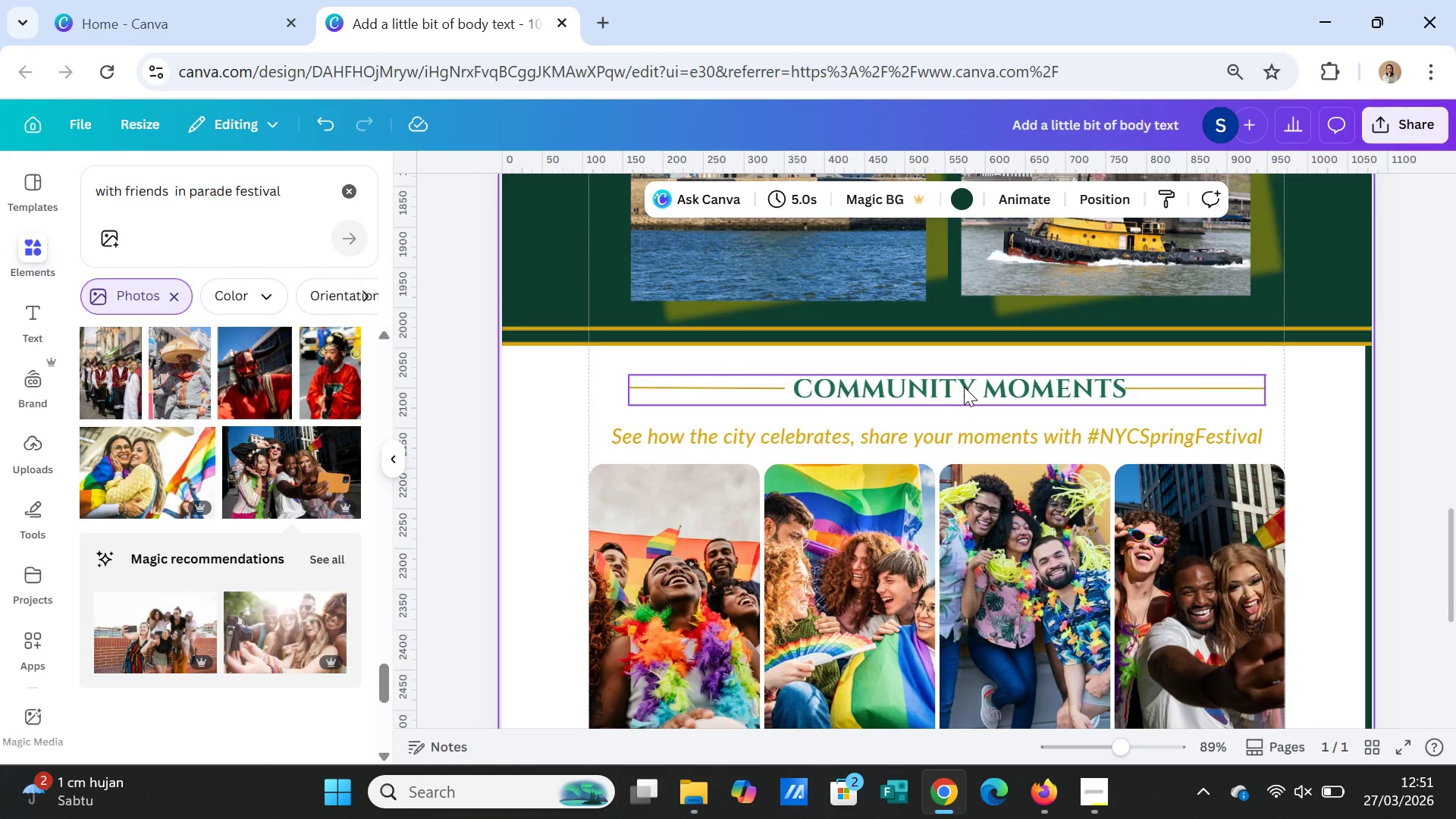 
left_click([964, 387])
 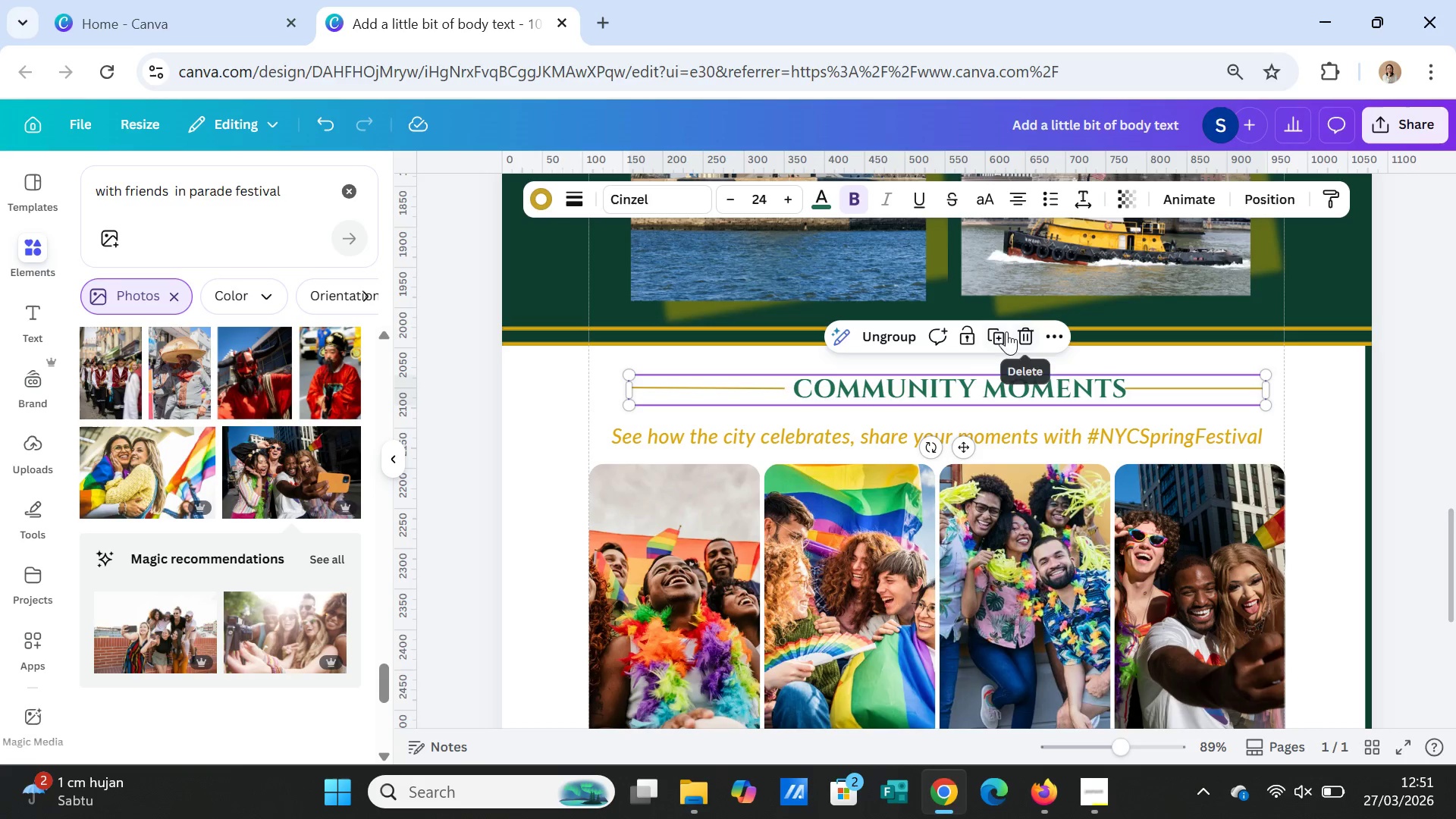 
left_click([1000, 331])
 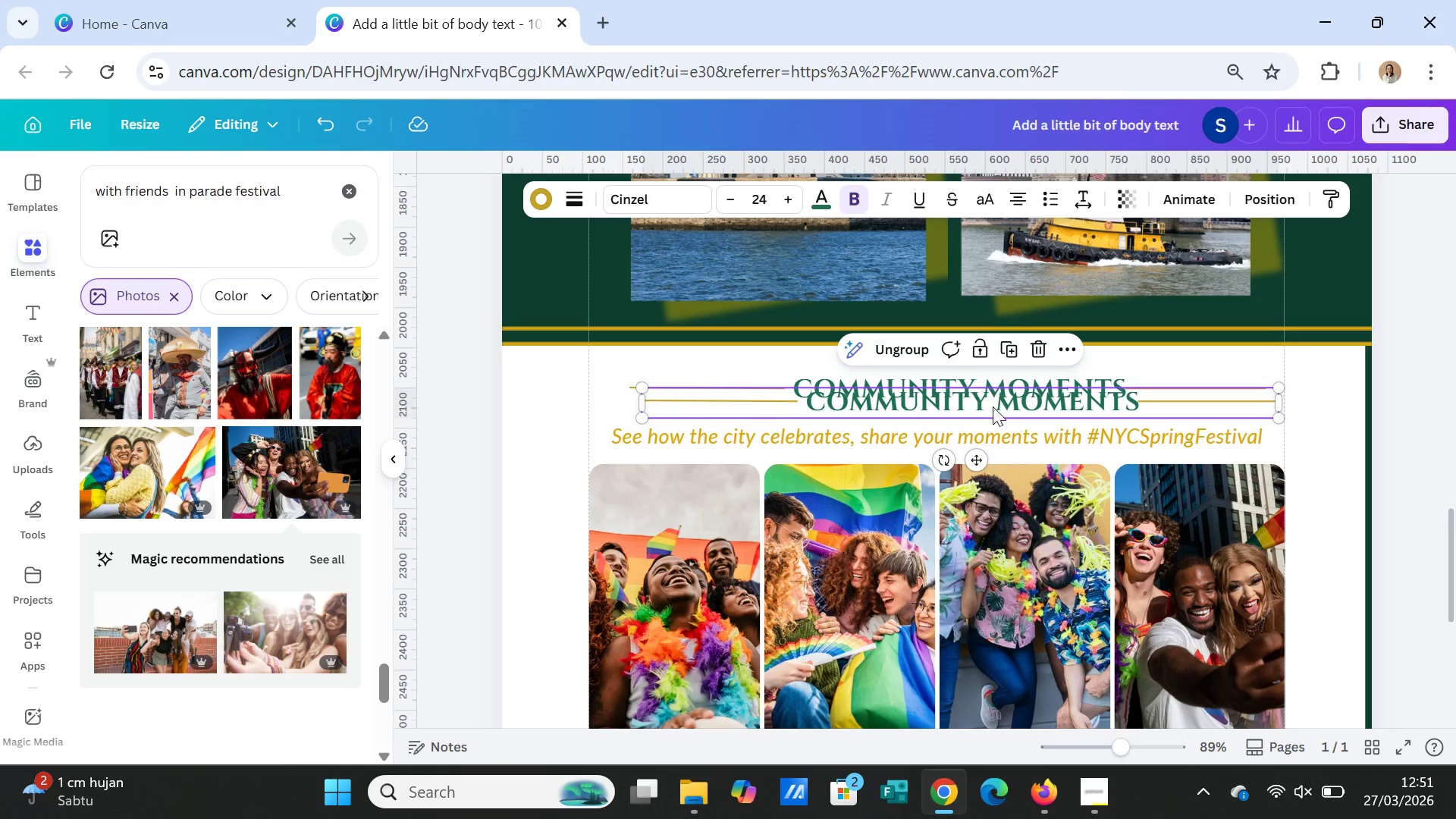 
left_click_drag(start_coordinate=[993, 410], to_coordinate=[1003, 671])
 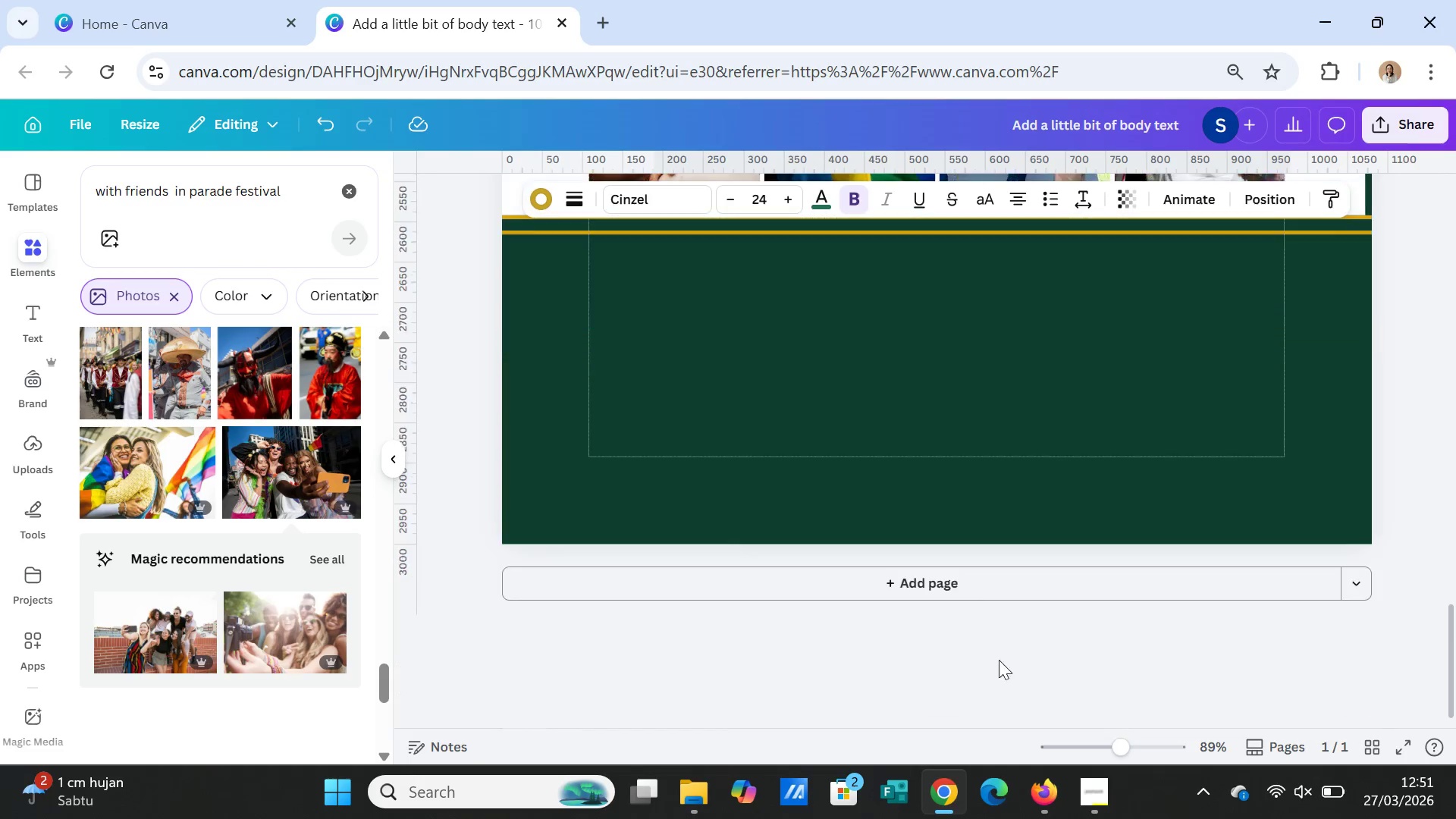 
scroll: coordinate [1001, 671], scroll_direction: down, amount: 3.0
 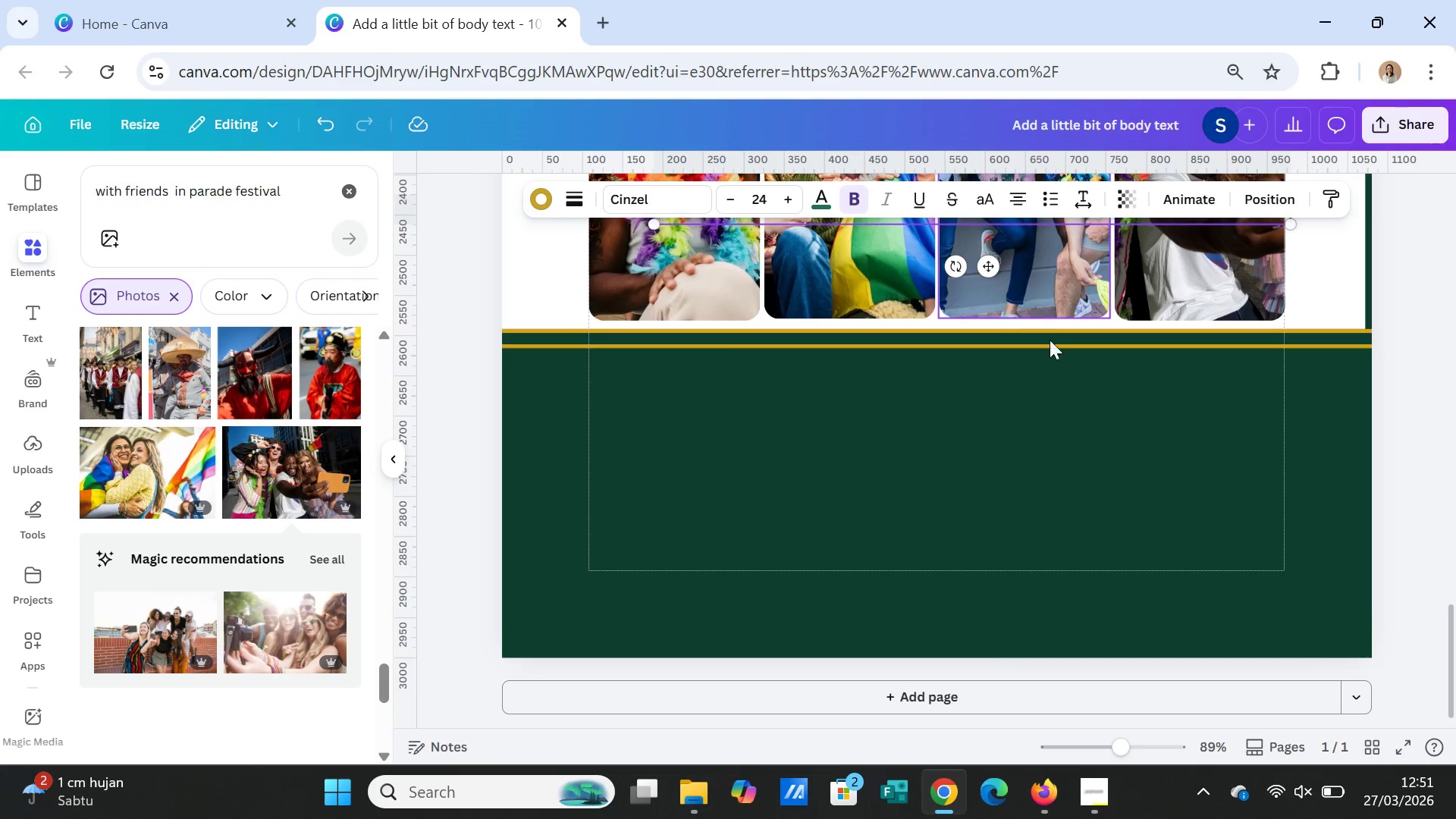 
scroll: coordinate [1057, 368], scroll_direction: up, amount: 1.0
 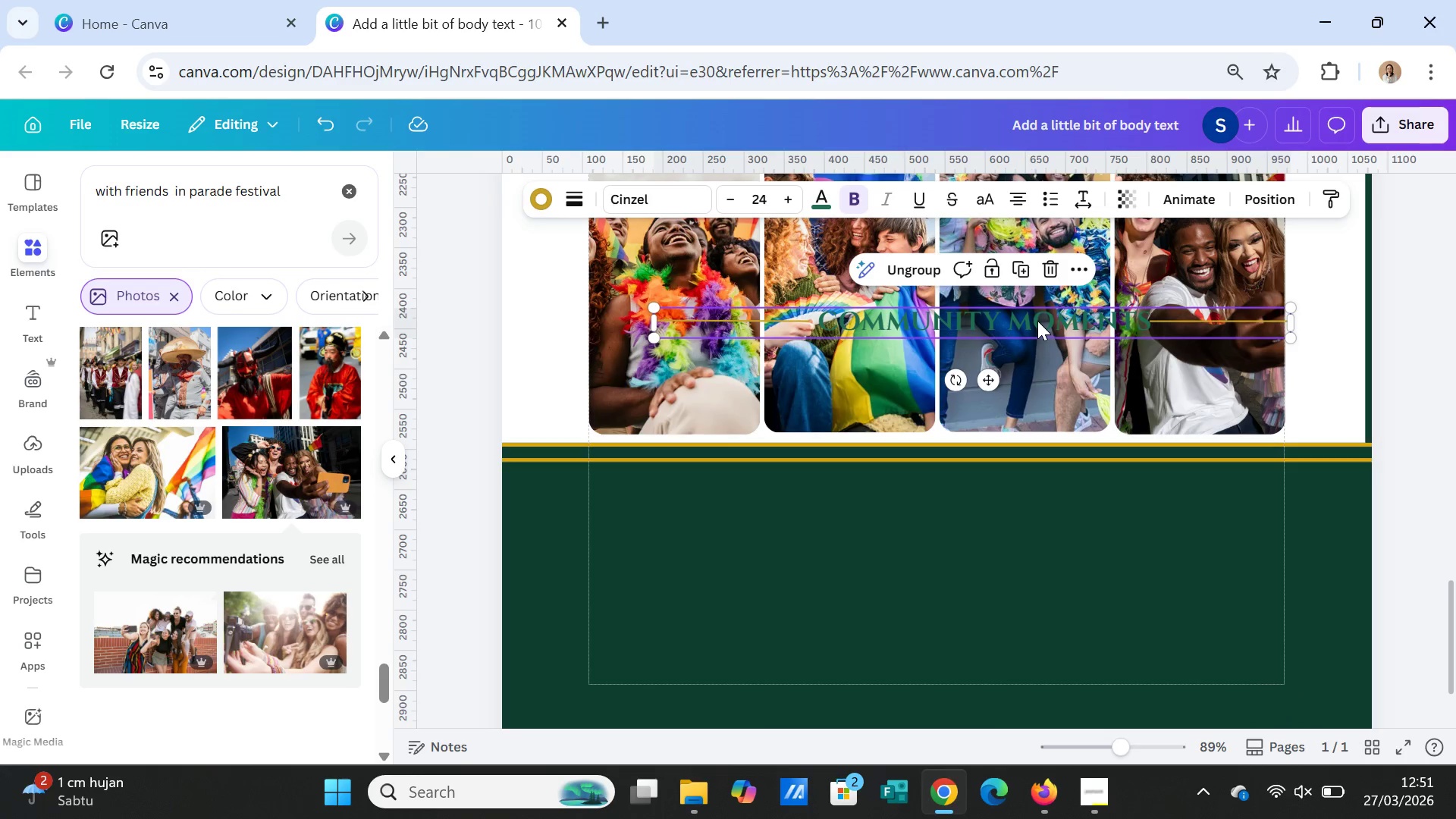 
left_click_drag(start_coordinate=[1037, 321], to_coordinate=[1006, 490])
 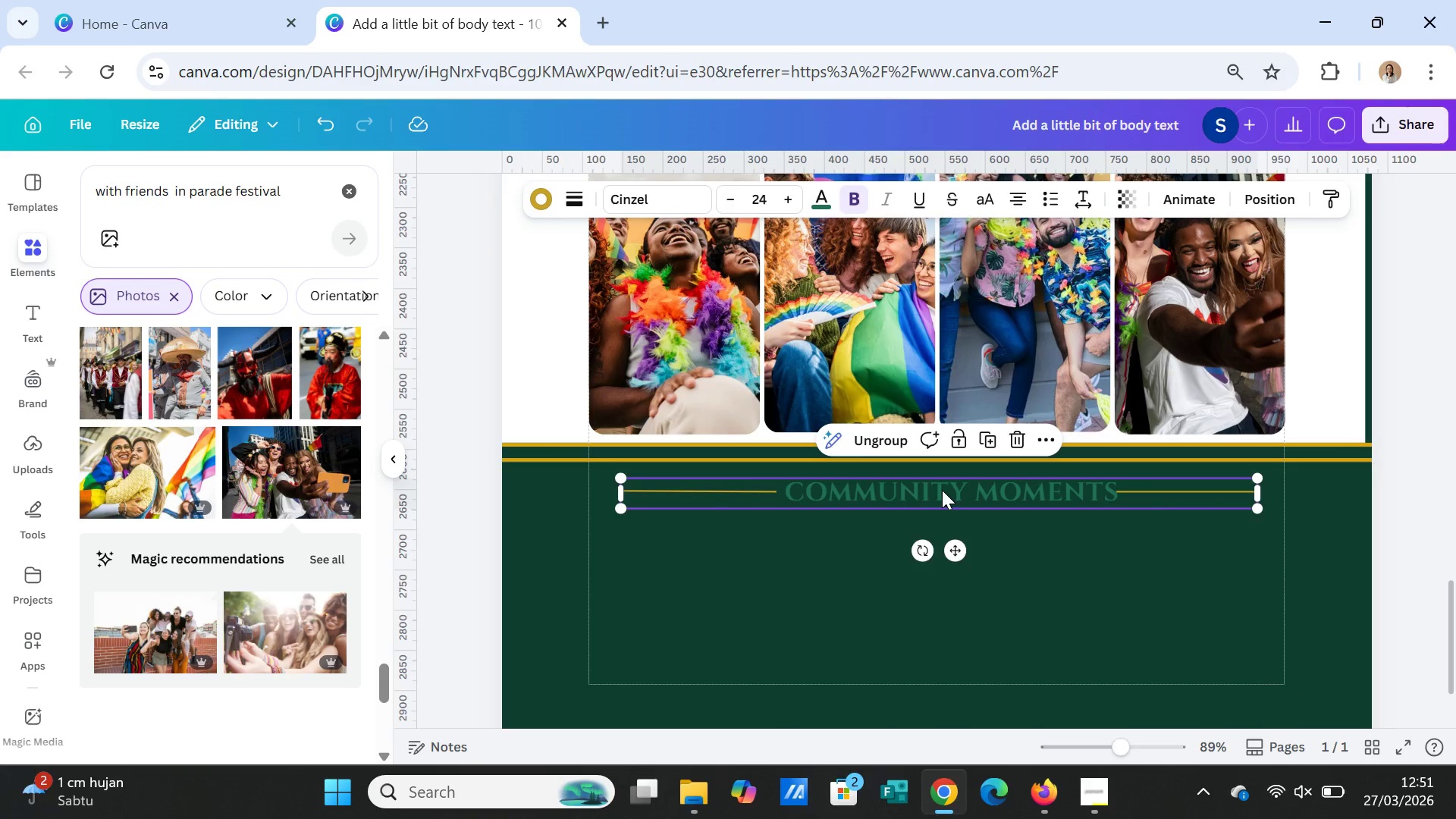 
double_click([942, 490])
 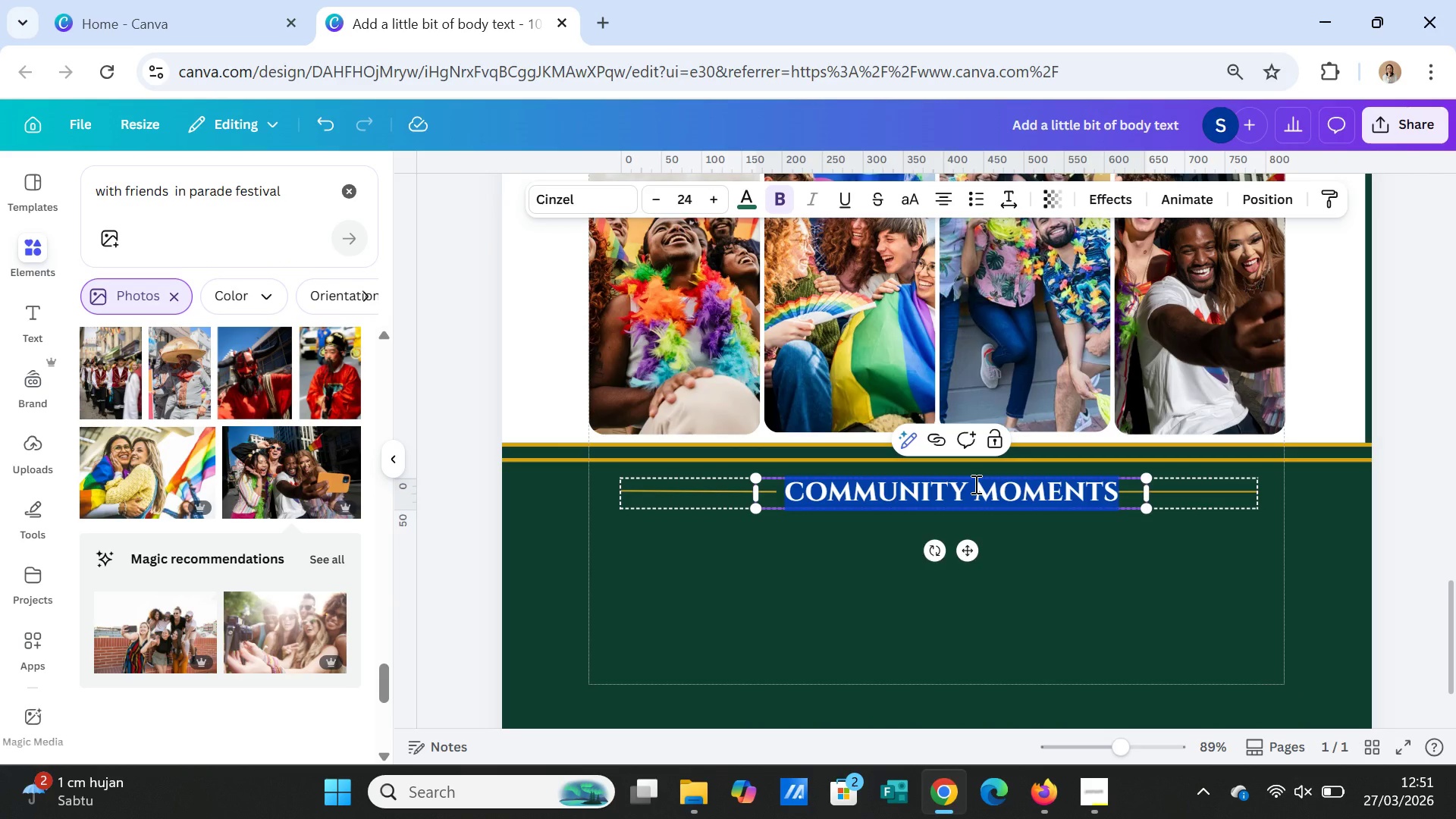 
type(visitor information)
 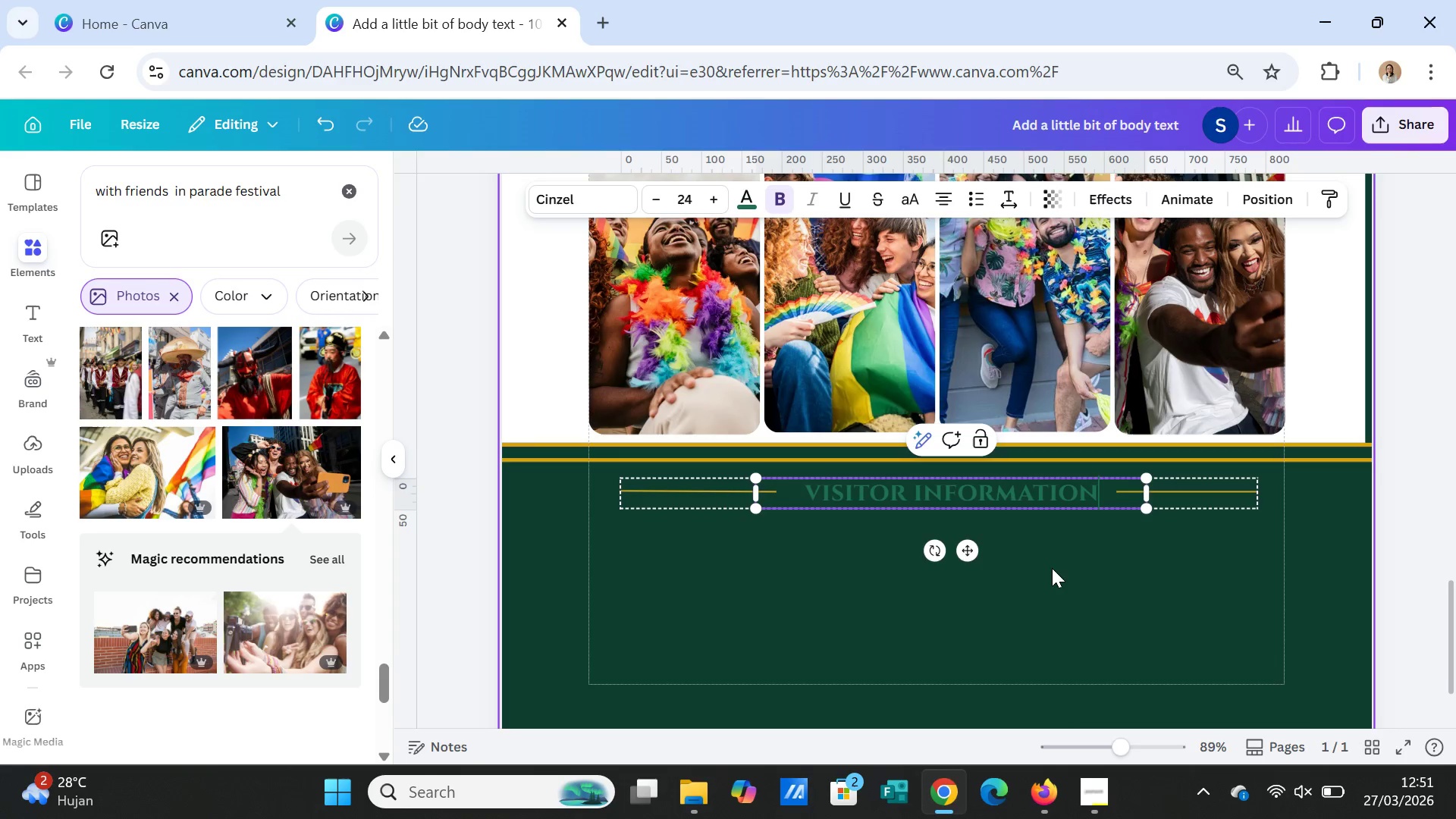 
left_click([1052, 568])
 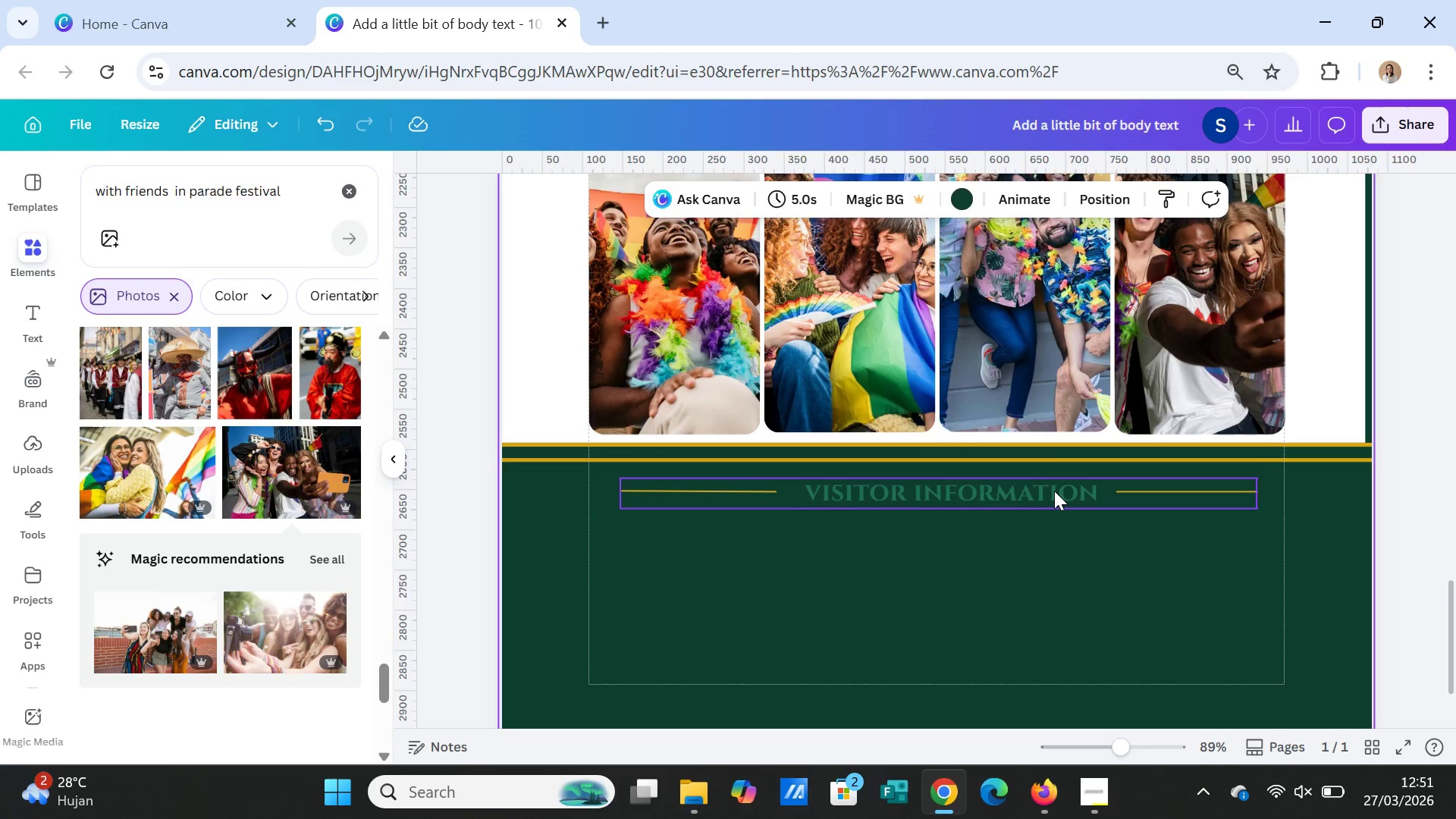 
double_click([1054, 491])
 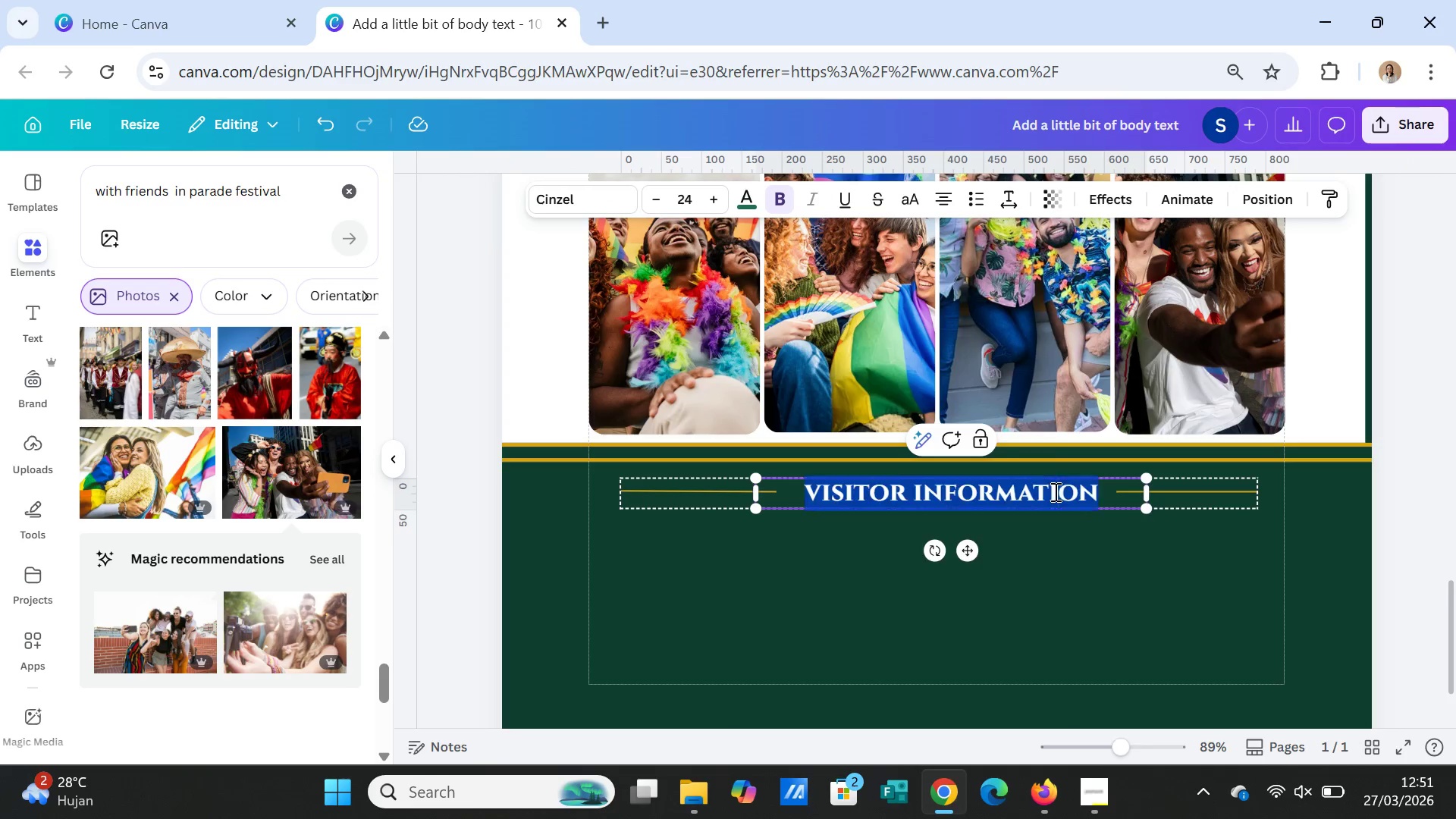 
triple_click([1054, 491])
 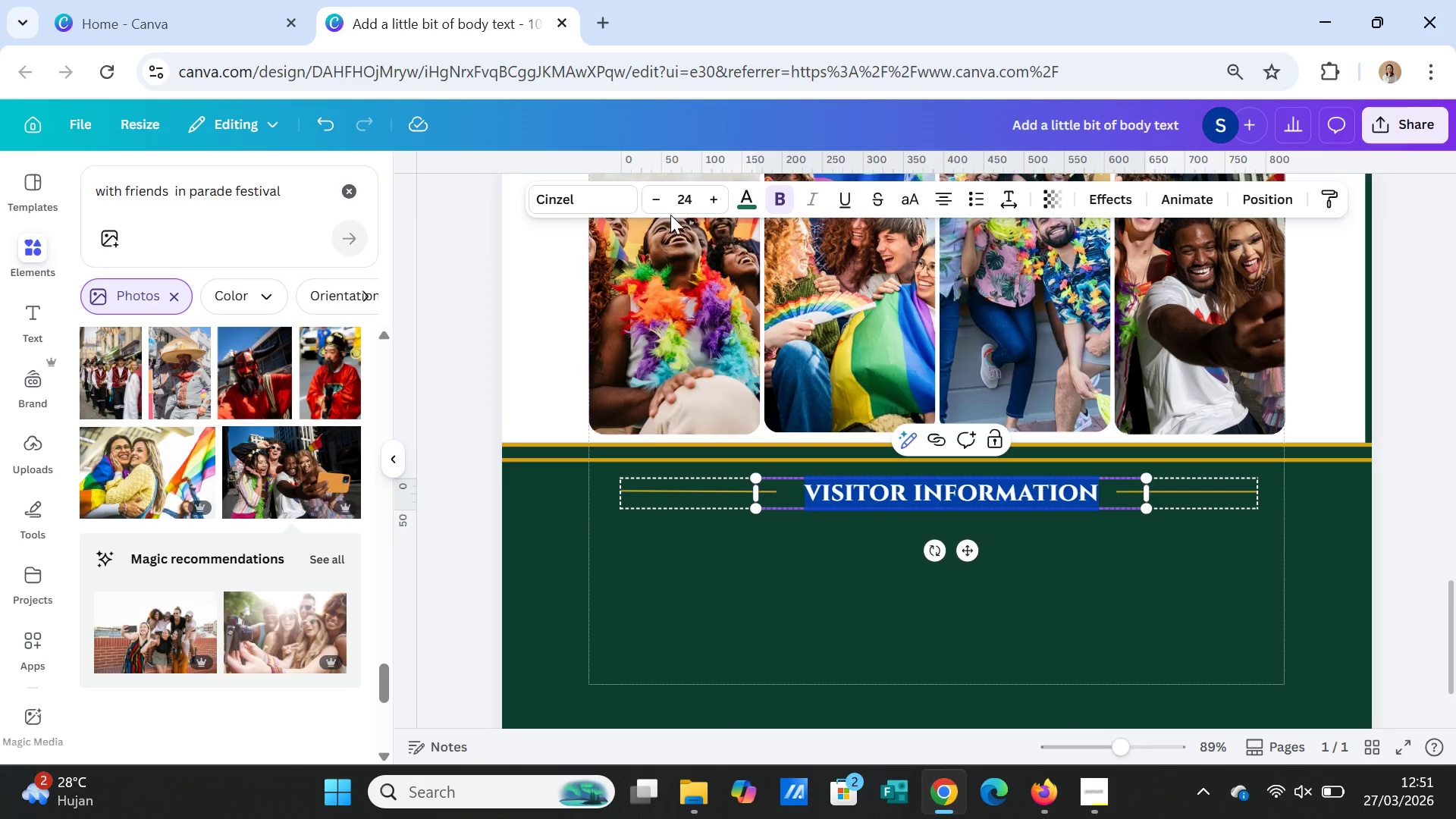 
left_click([738, 199])
 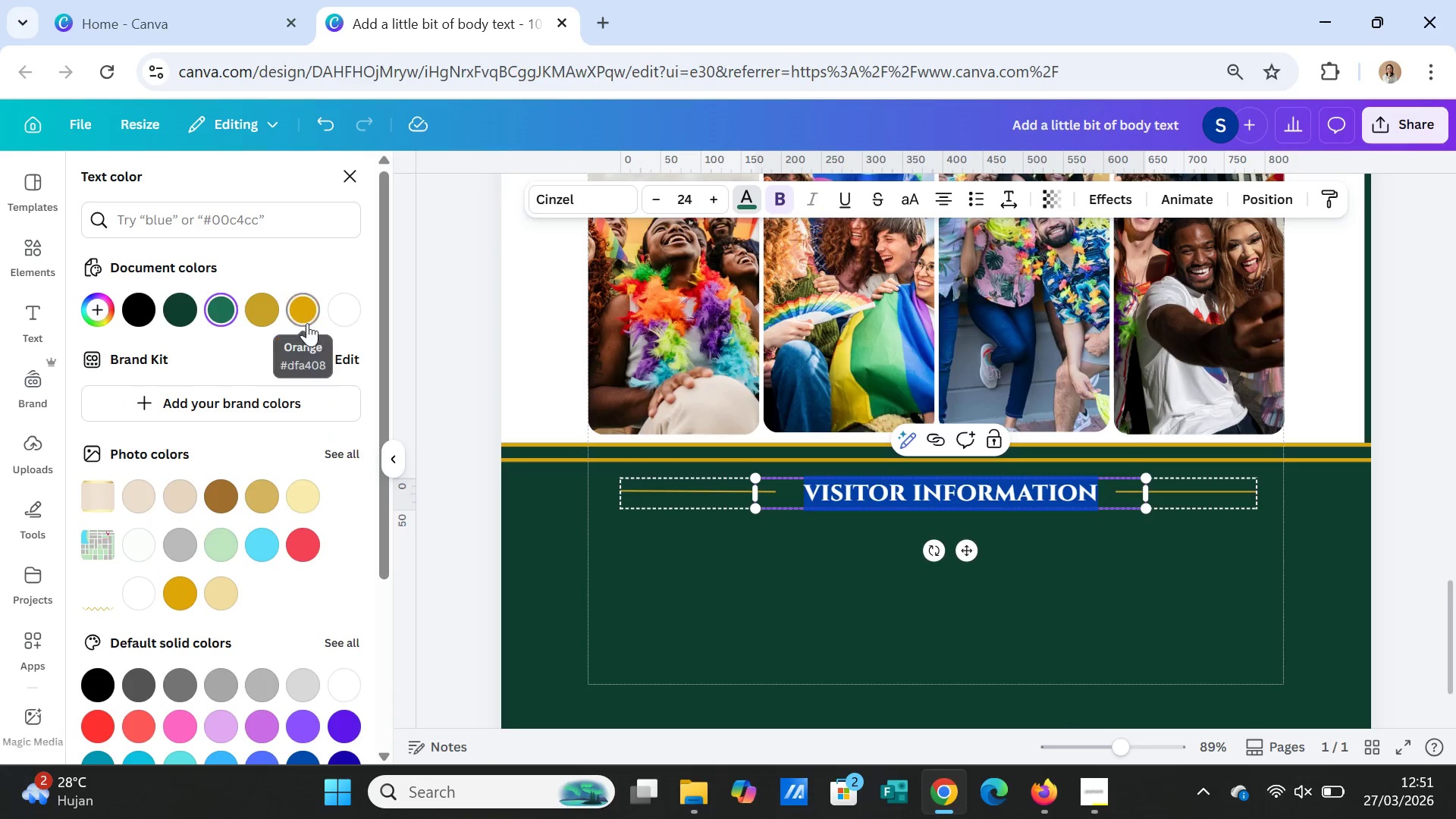 
left_click([299, 304])
 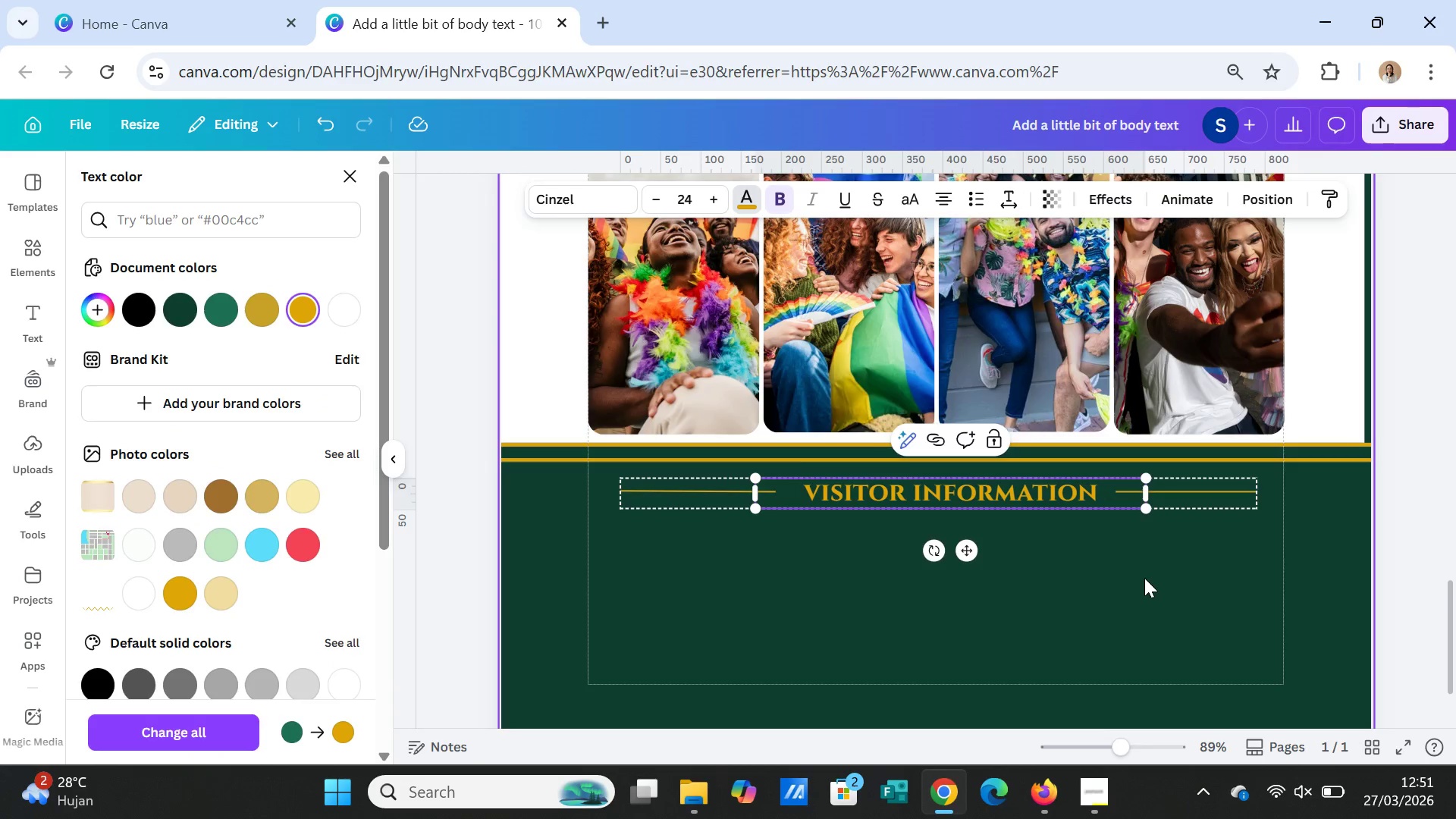 
double_click([1144, 578])
 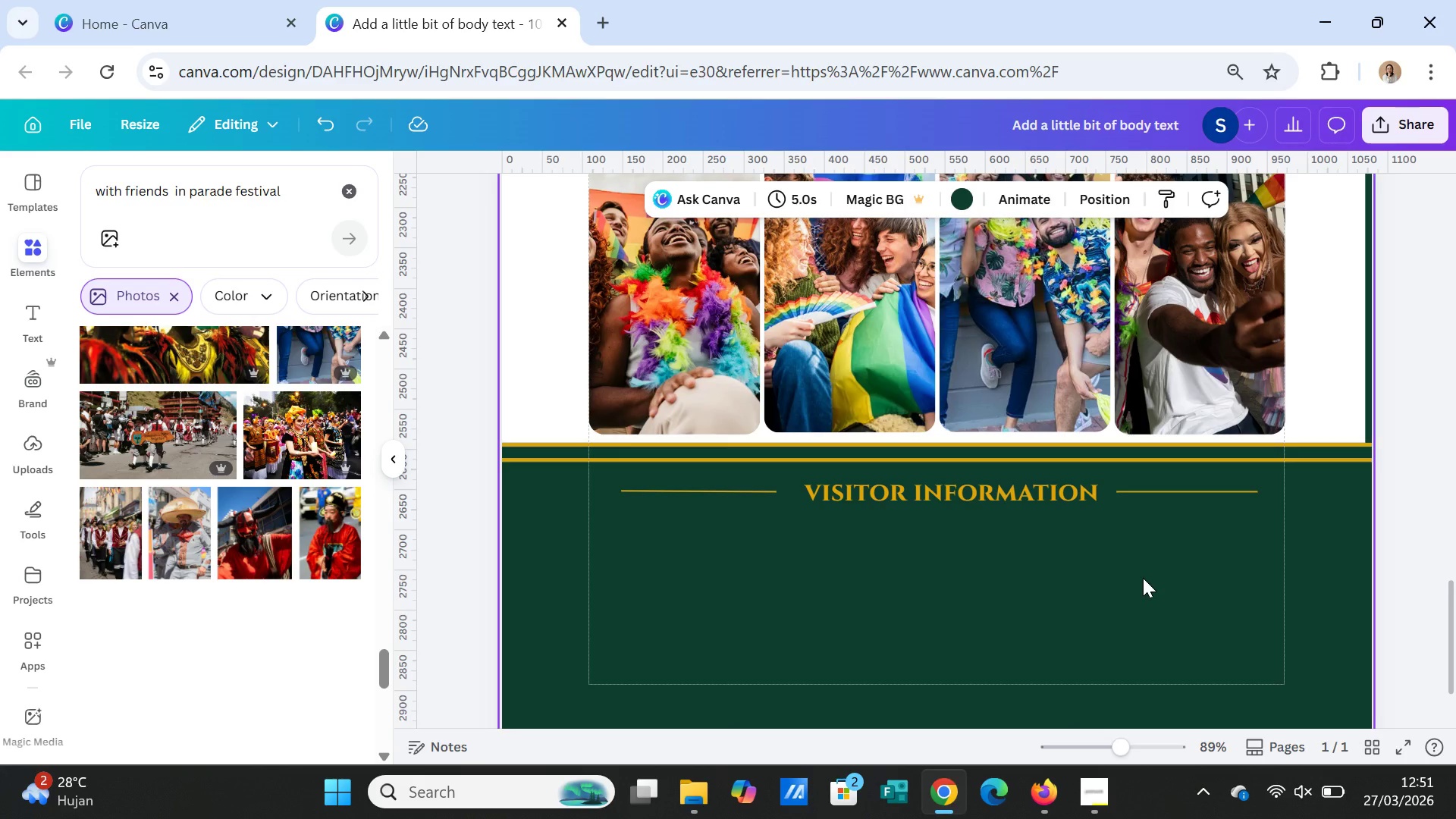 
scroll: coordinate [1187, 634], scroll_direction: up, amount: 11.0
 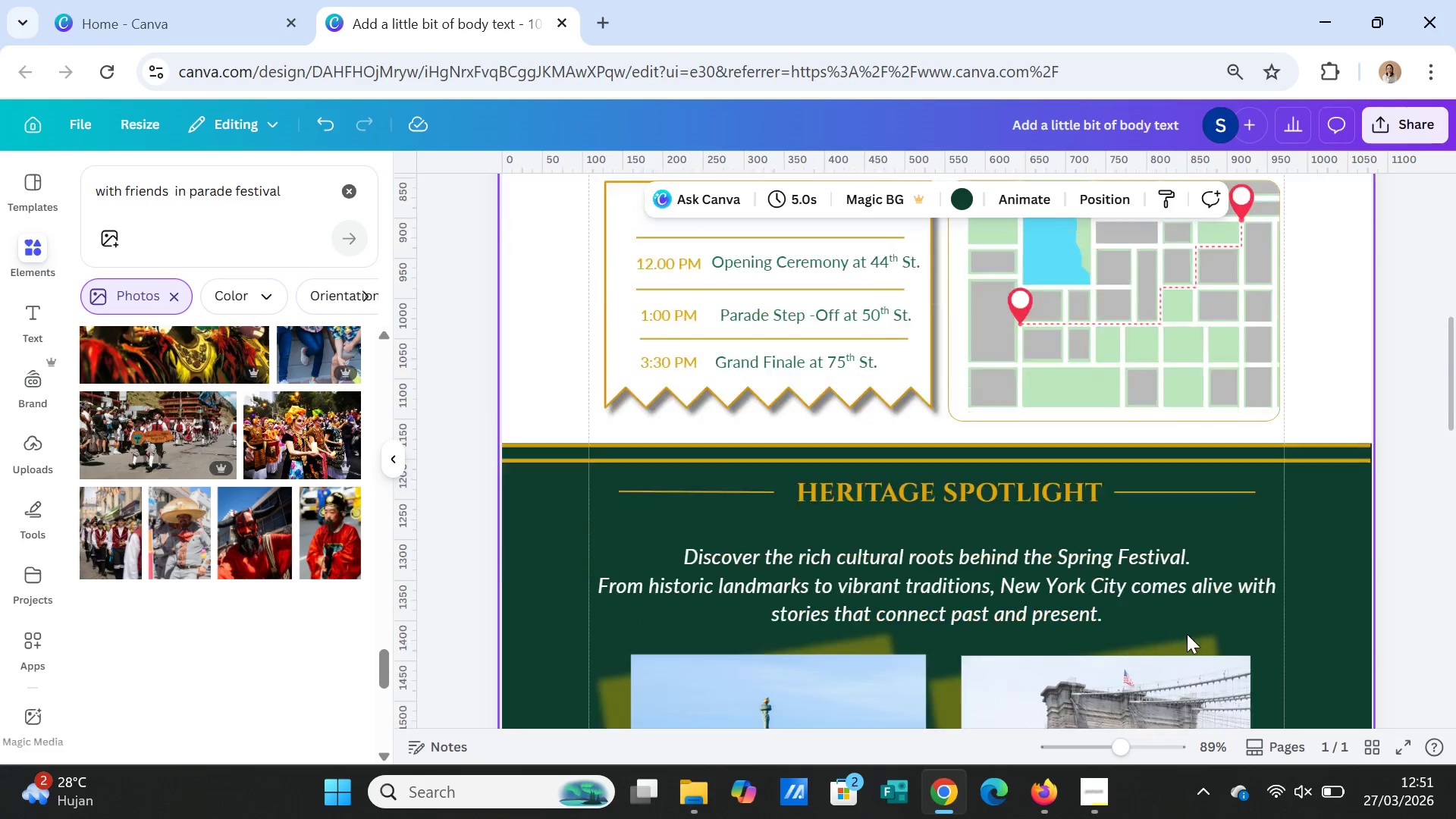 
scroll: coordinate [1187, 634], scroll_direction: down, amount: 6.0
 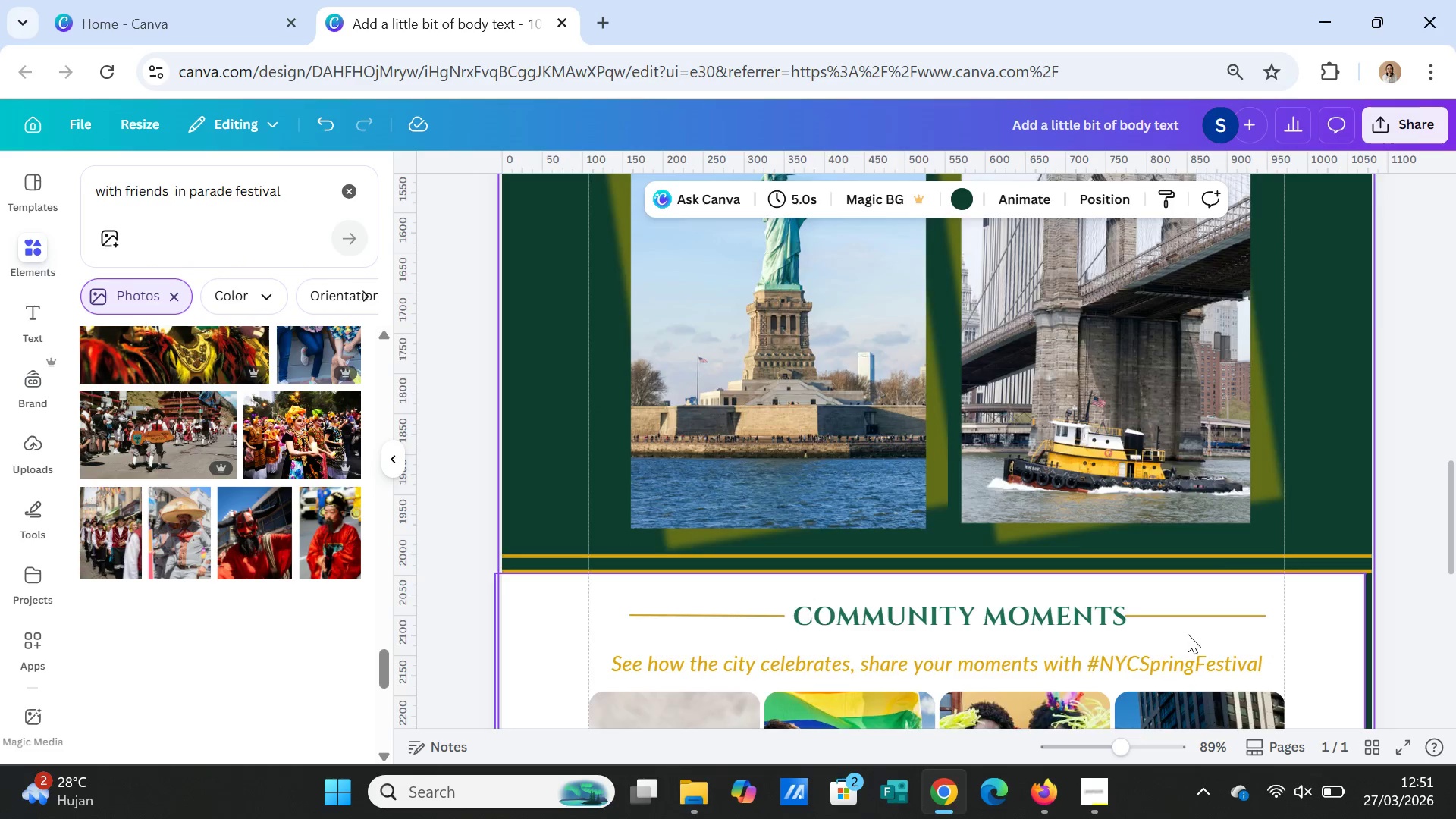 
scroll: coordinate [1188, 632], scroll_direction: up, amount: 12.0
 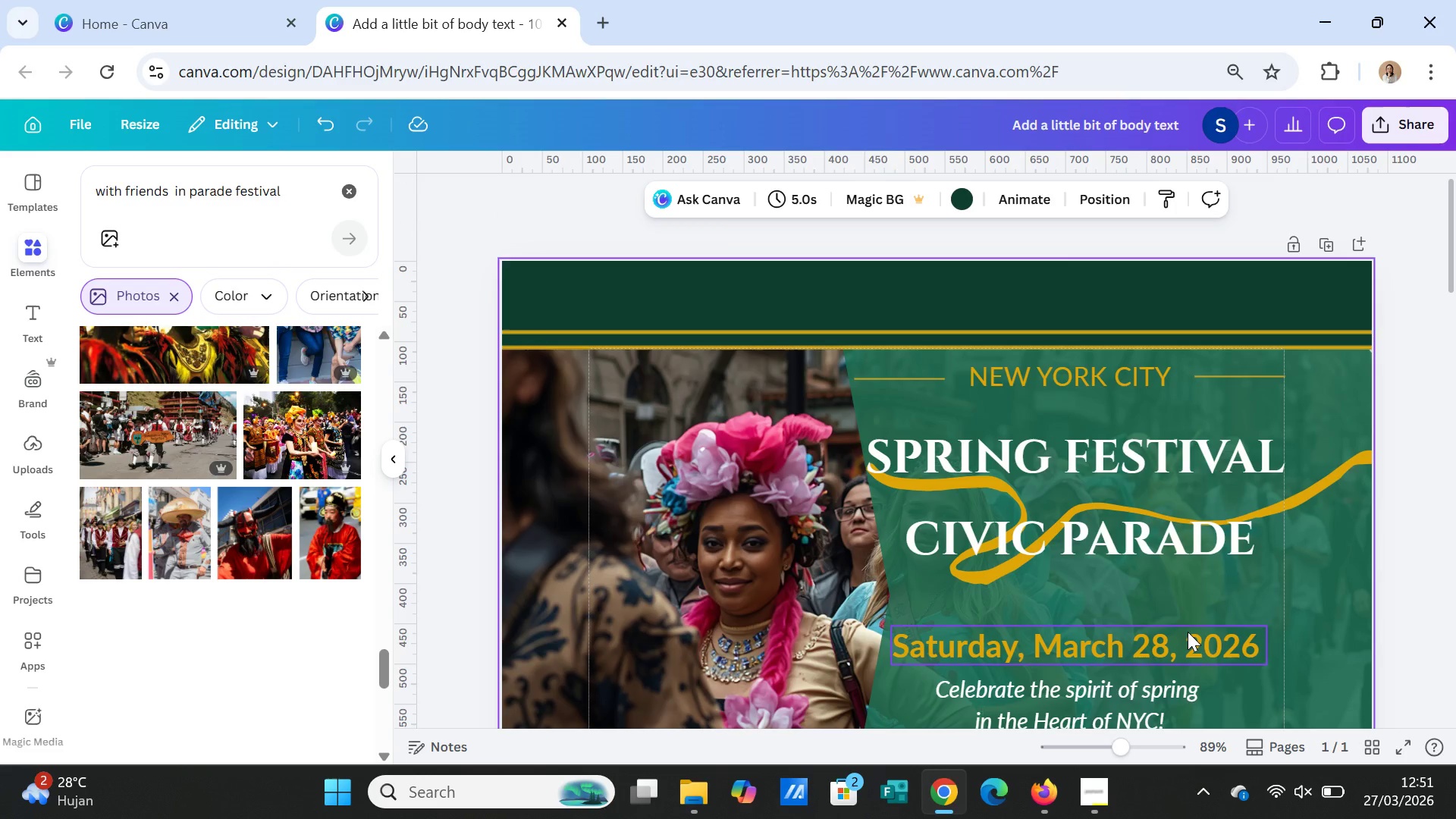 
scroll: coordinate [1188, 632], scroll_direction: down, amount: 2.0
 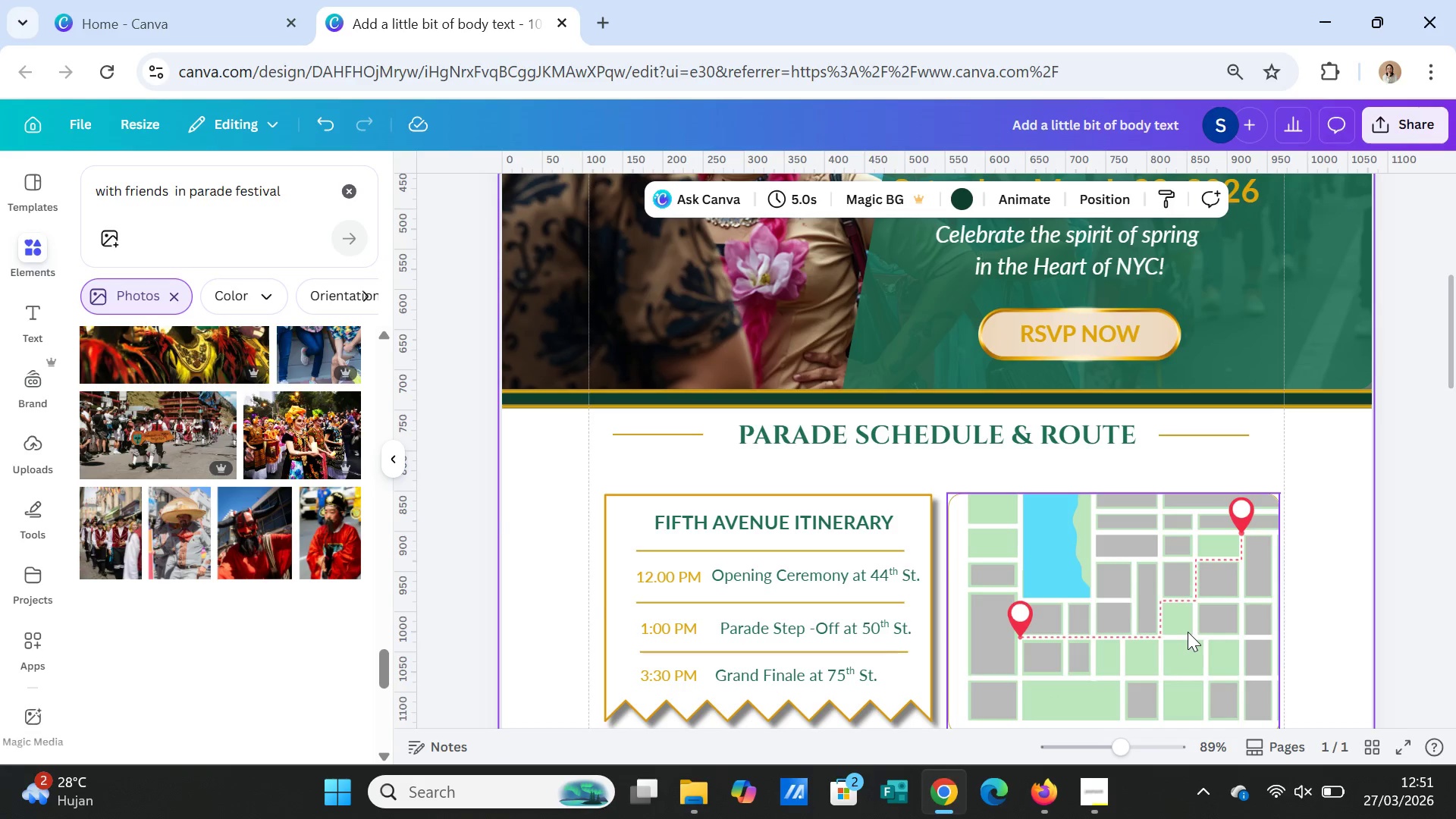 
scroll: coordinate [1188, 632], scroll_direction: up, amount: 1.0
 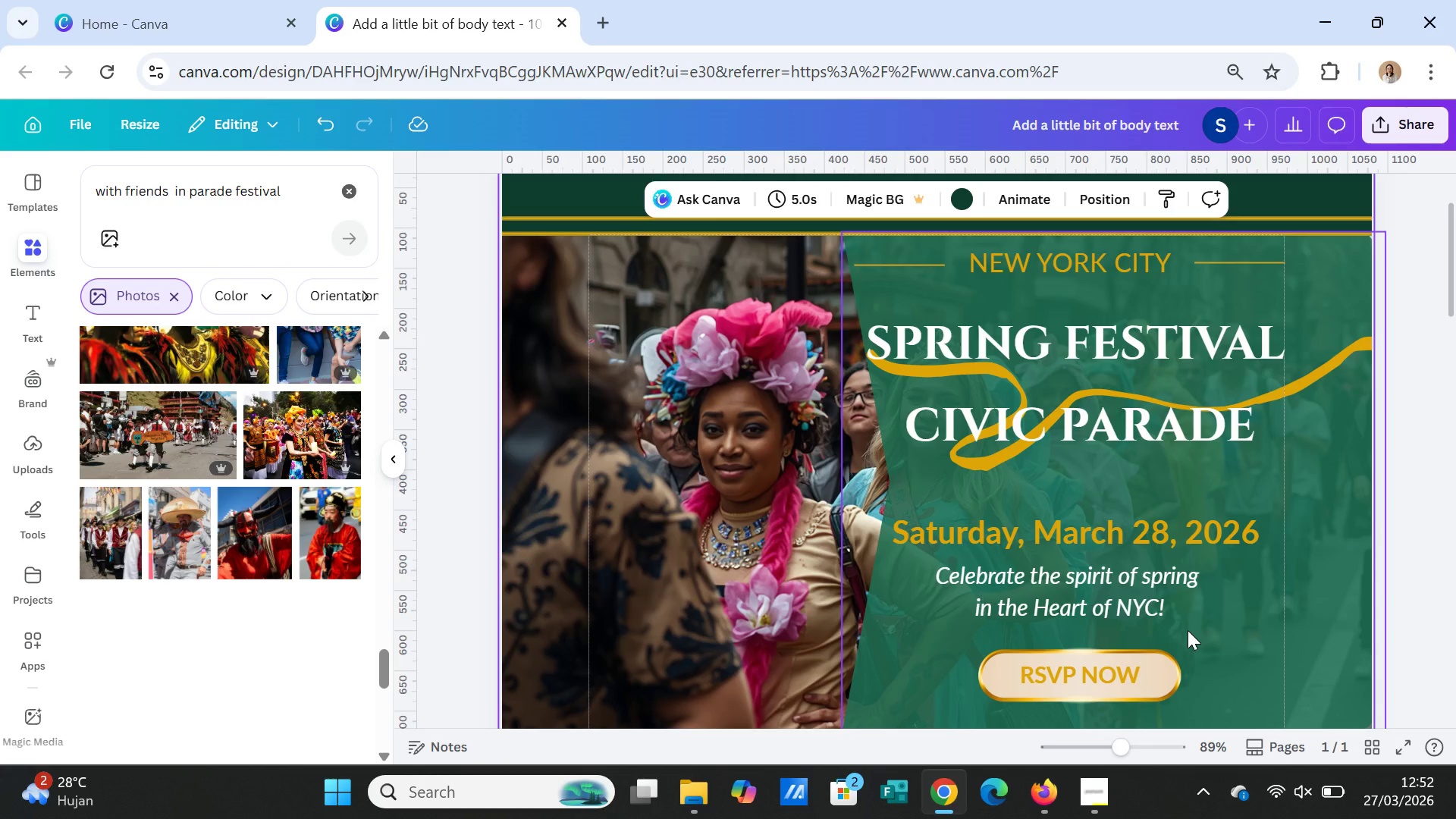 
wait(8.8)
 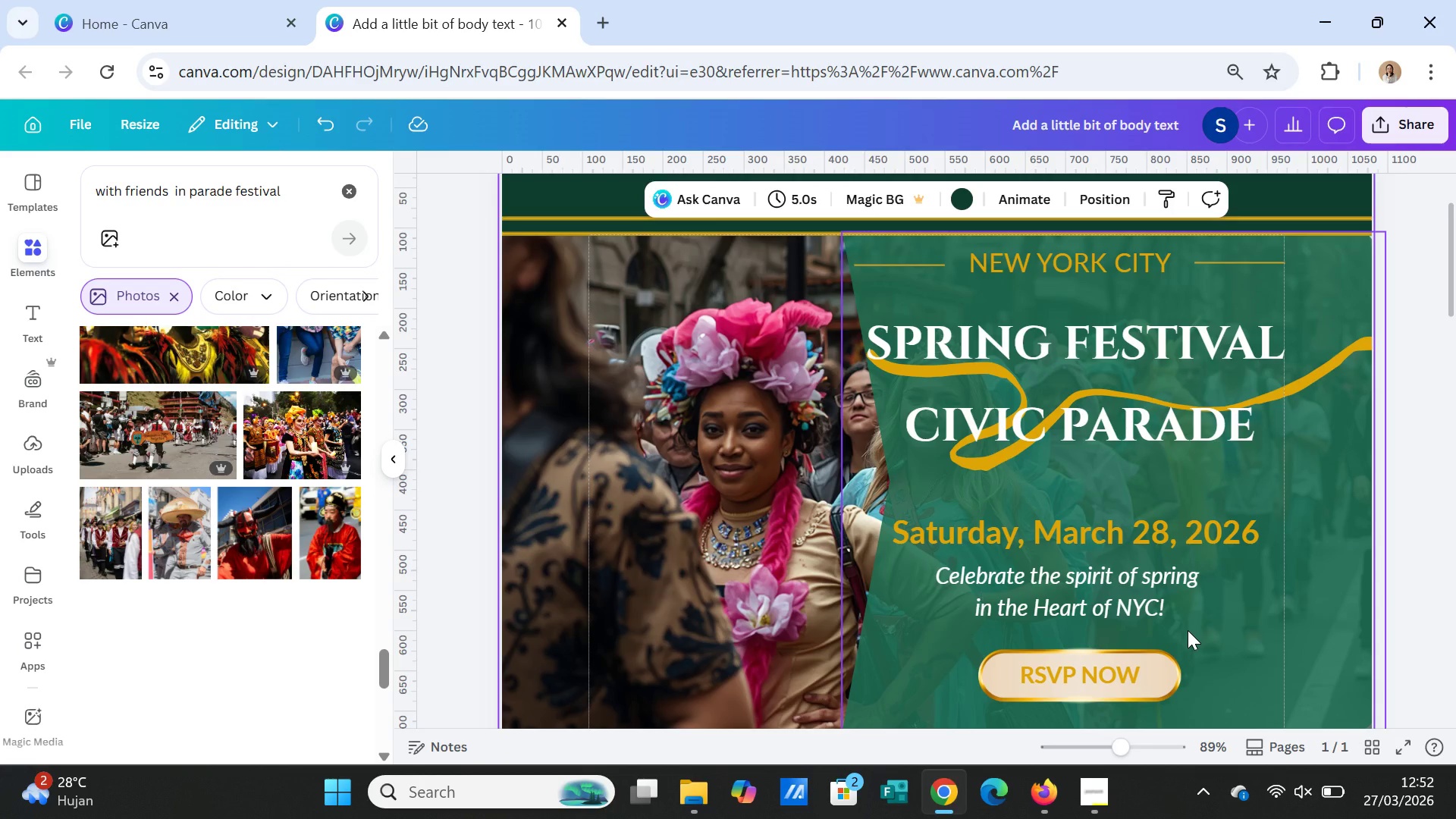 
scroll: coordinate [1188, 625], scroll_direction: down, amount: 20.0
 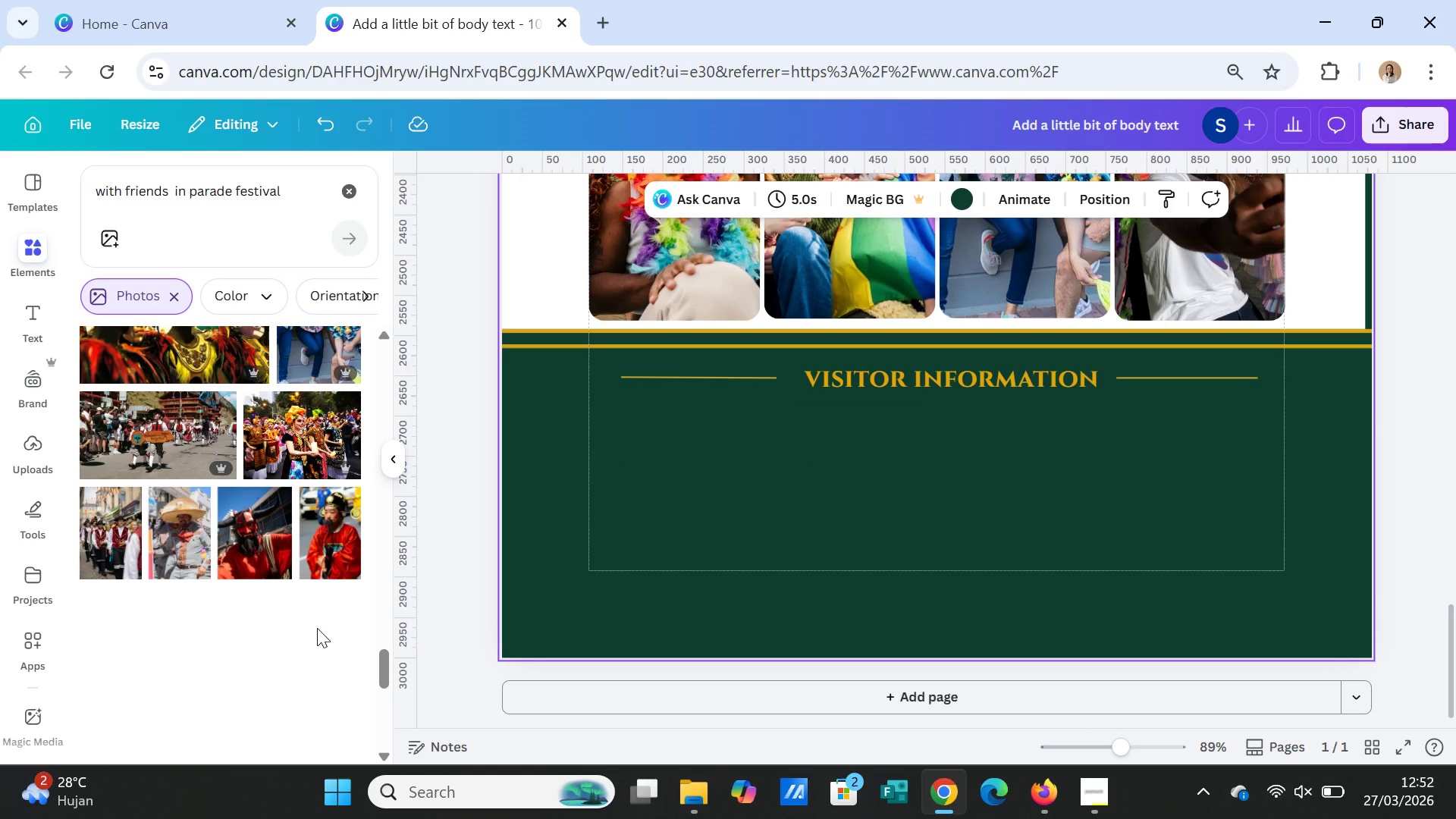 
wait(6.63)
 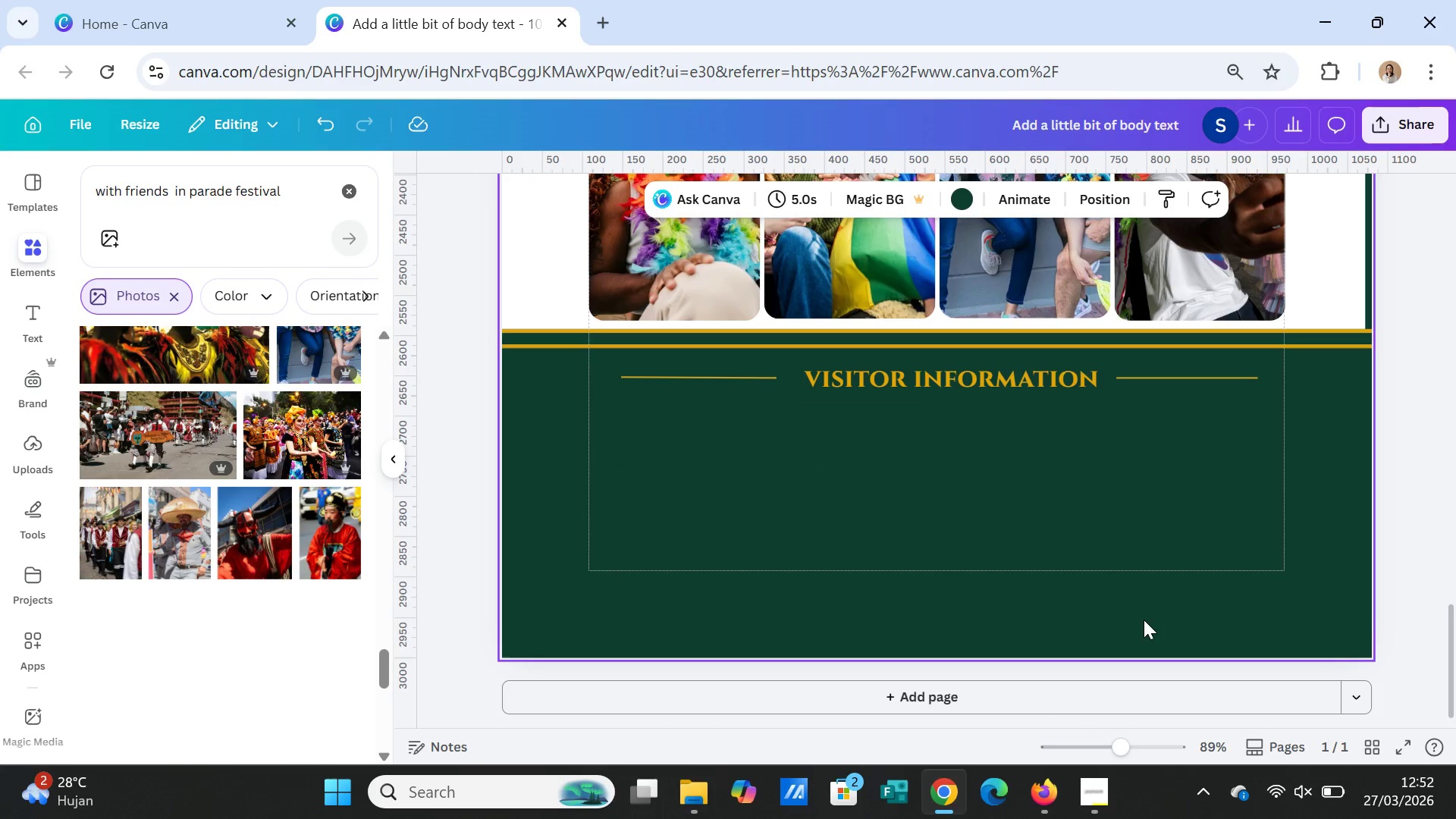 
mouse_move([1299, 749])
 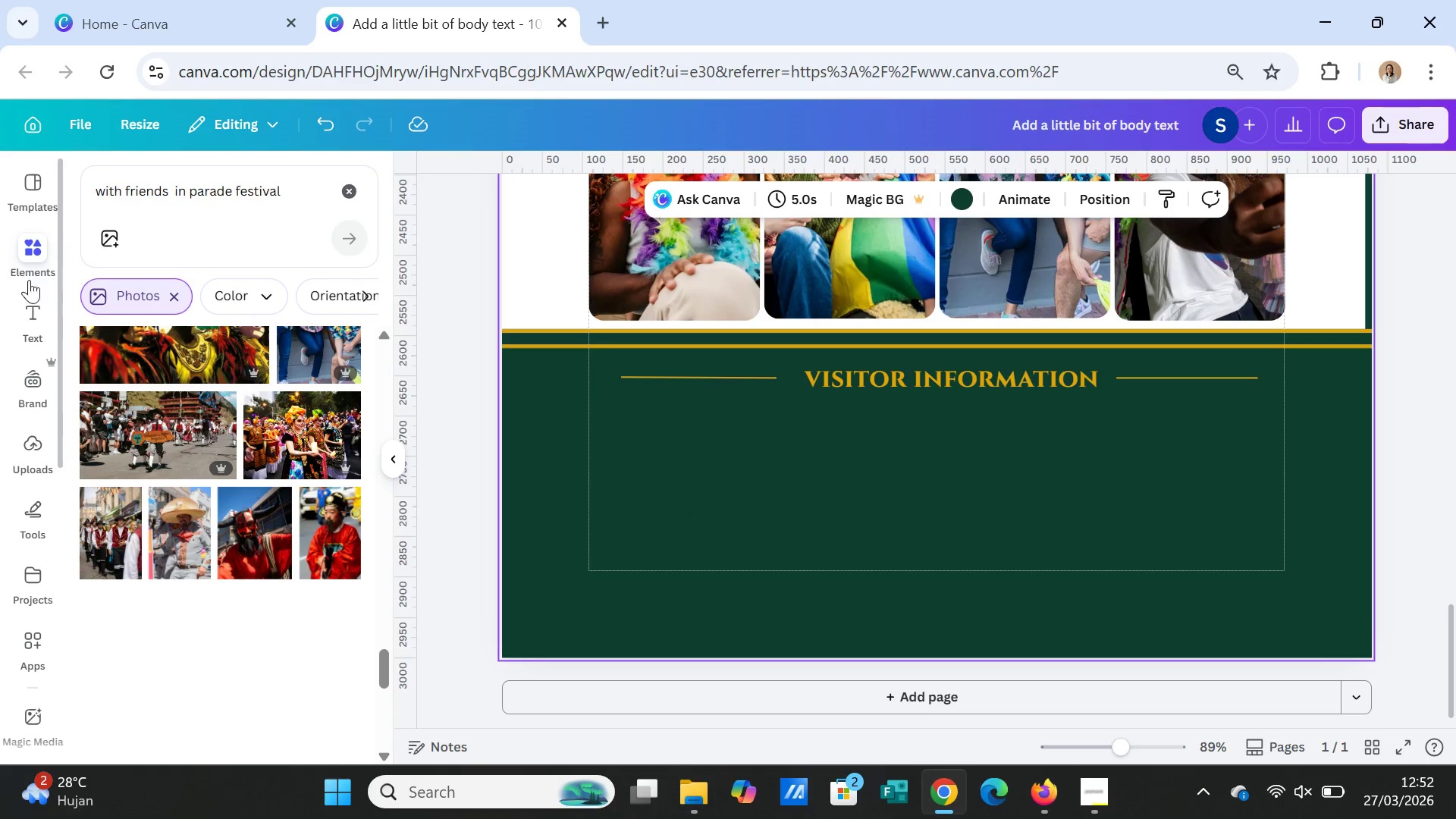 
left_click([33, 239])
 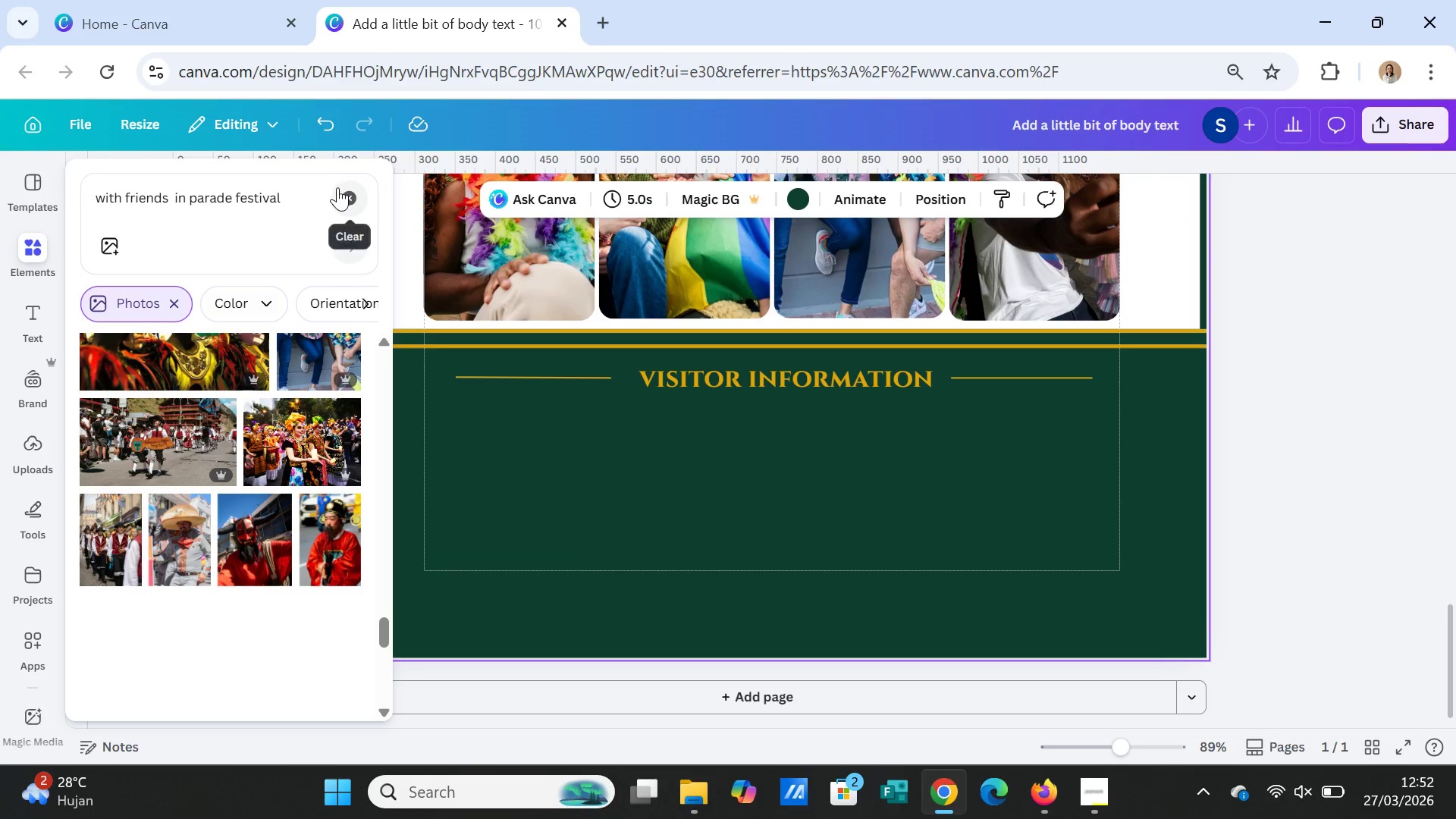 
left_click([347, 189])
 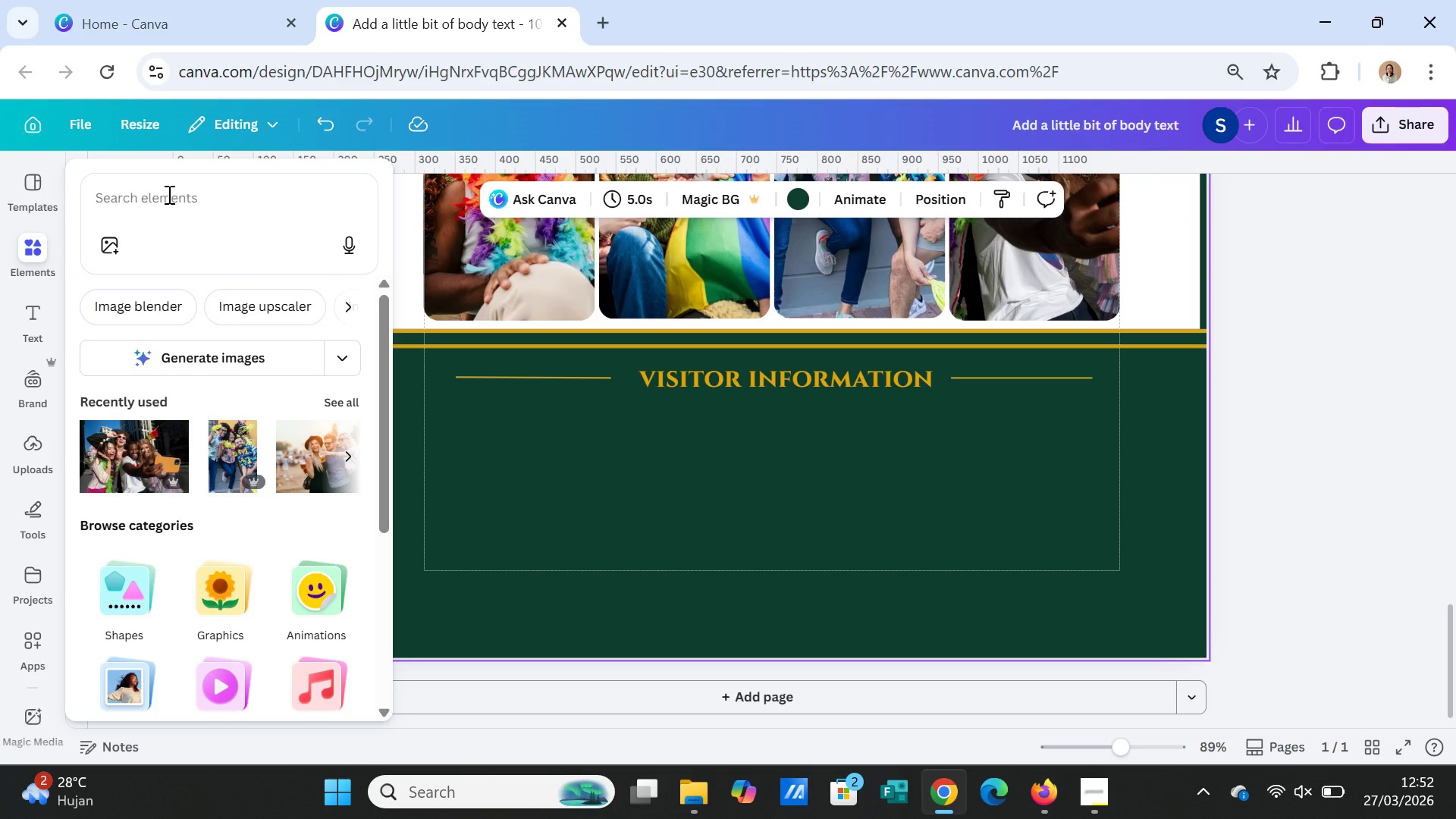 
left_click([168, 194])
 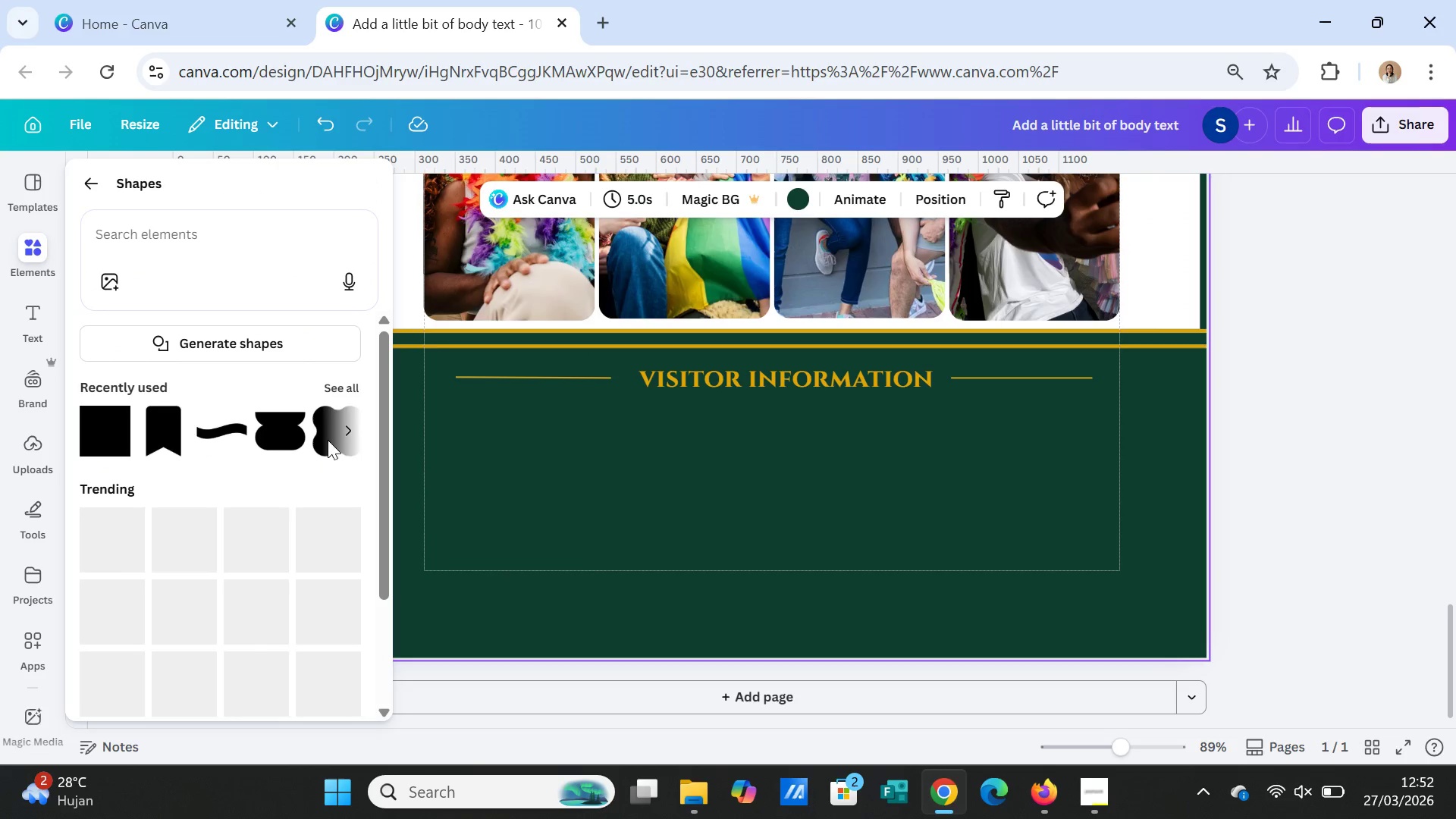 
left_click([338, 381])
 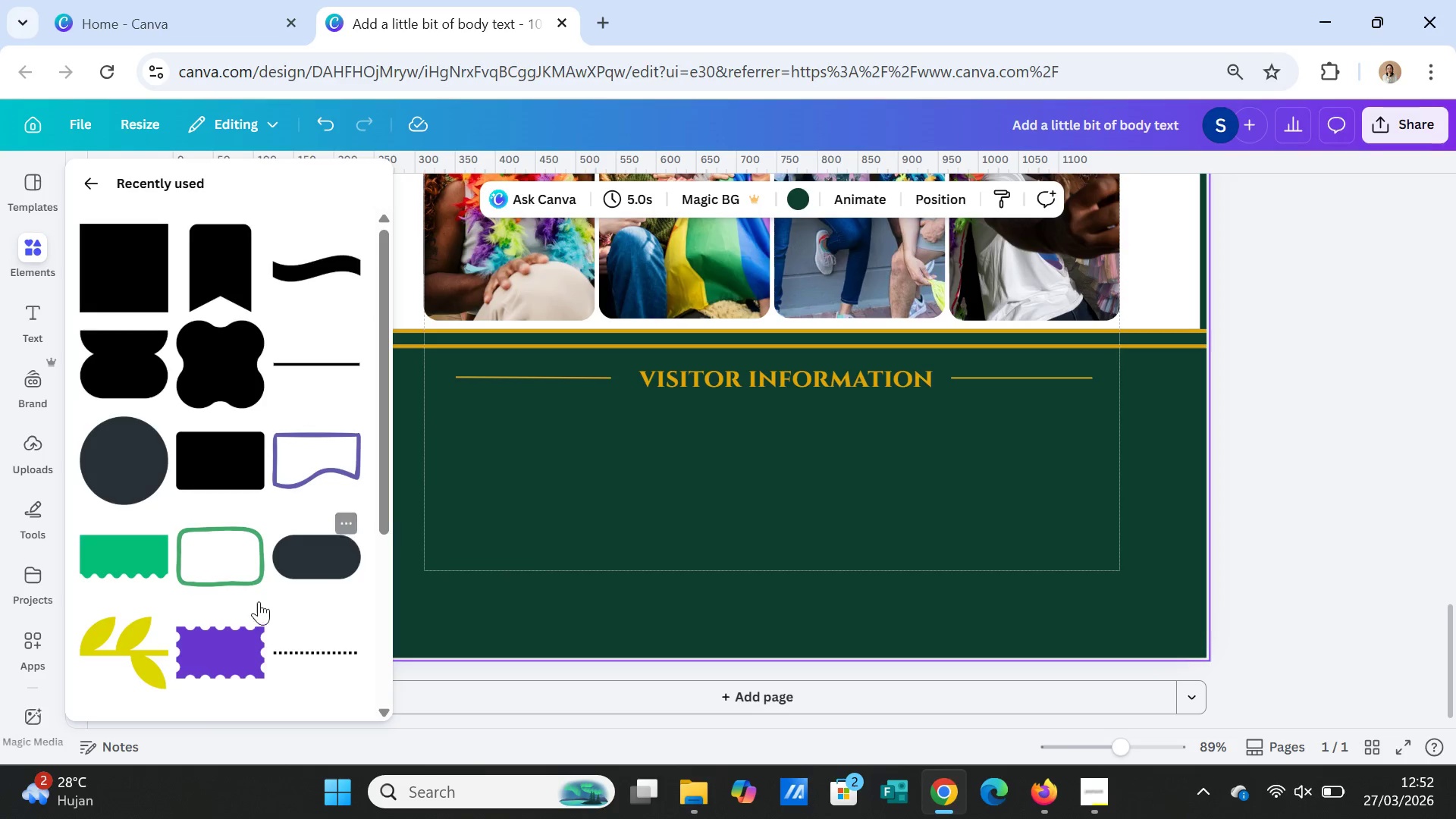 
mouse_move([226, 598])
 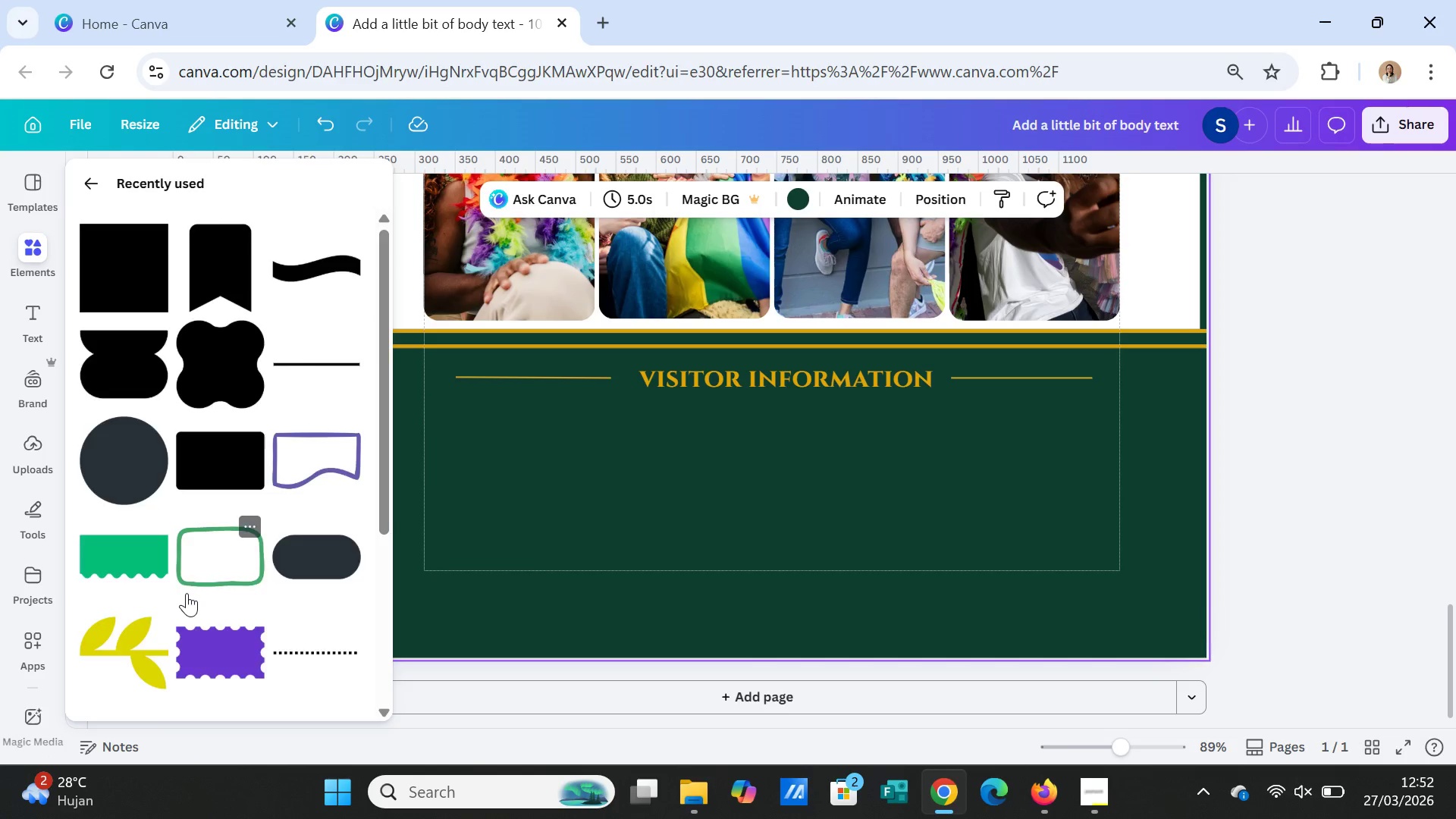 
scroll: coordinate [188, 592], scroll_direction: down, amount: 3.0
 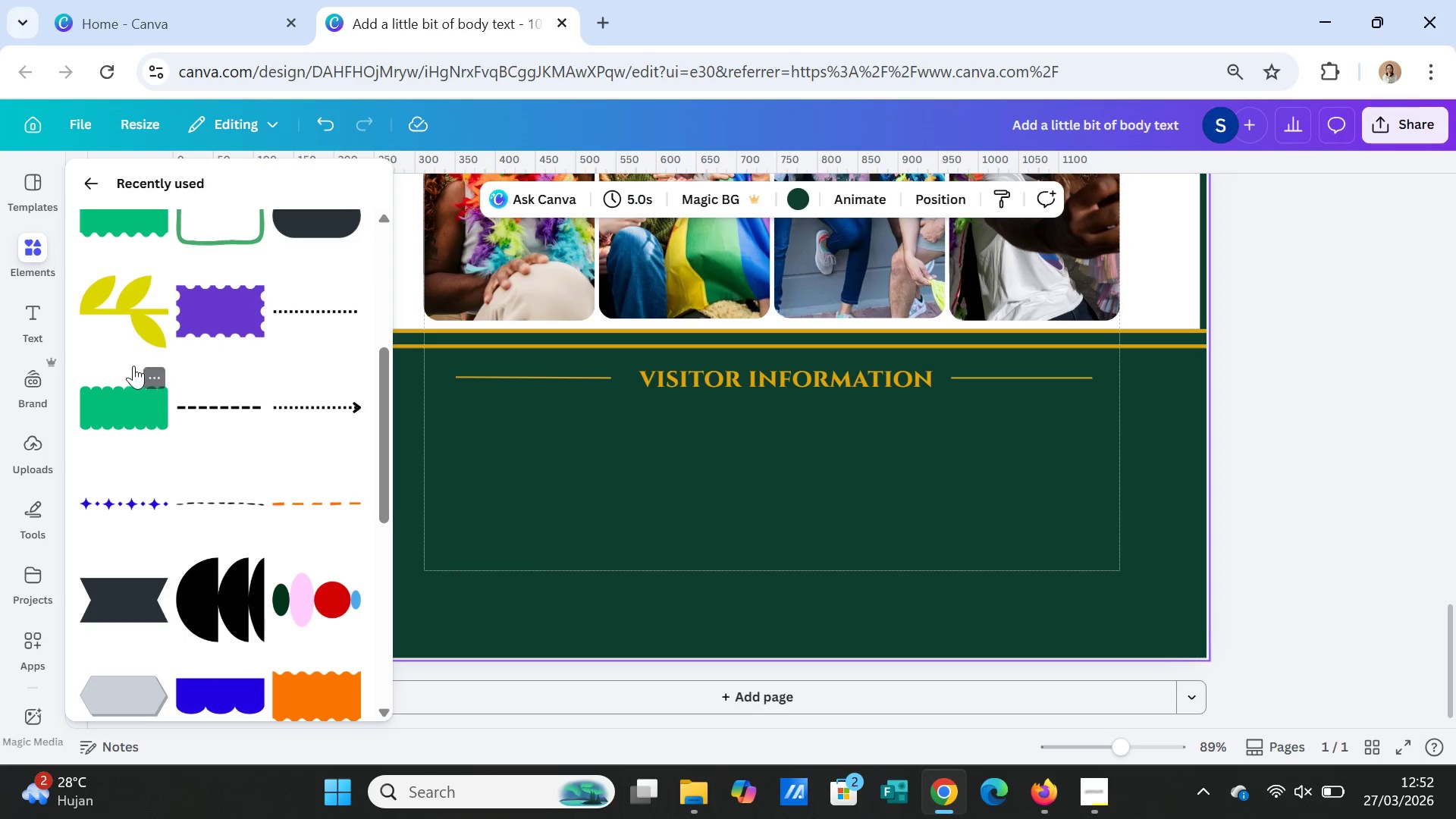 
left_click([126, 397])
 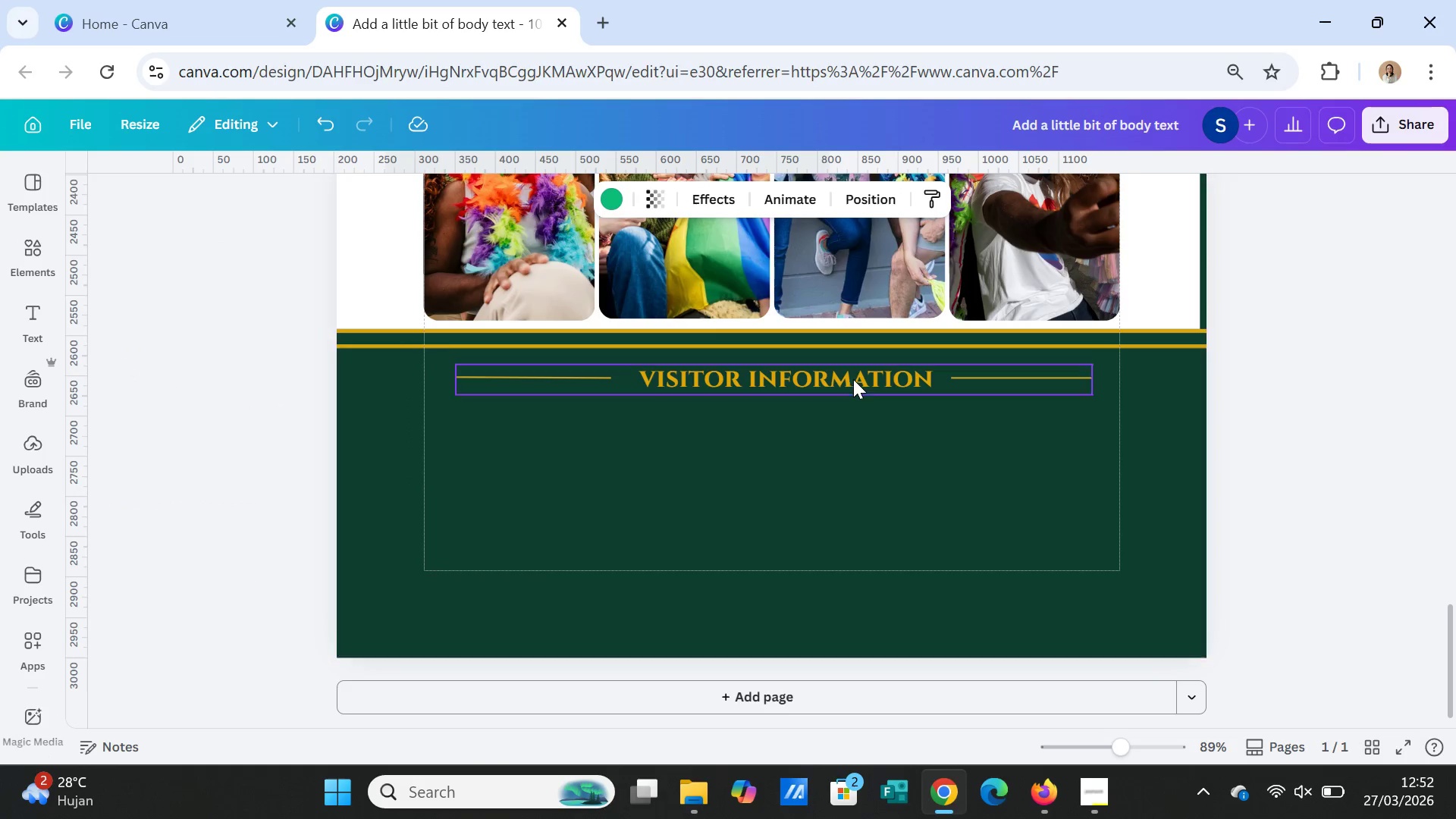 
scroll: coordinate [851, 450], scroll_direction: up, amount: 6.0
 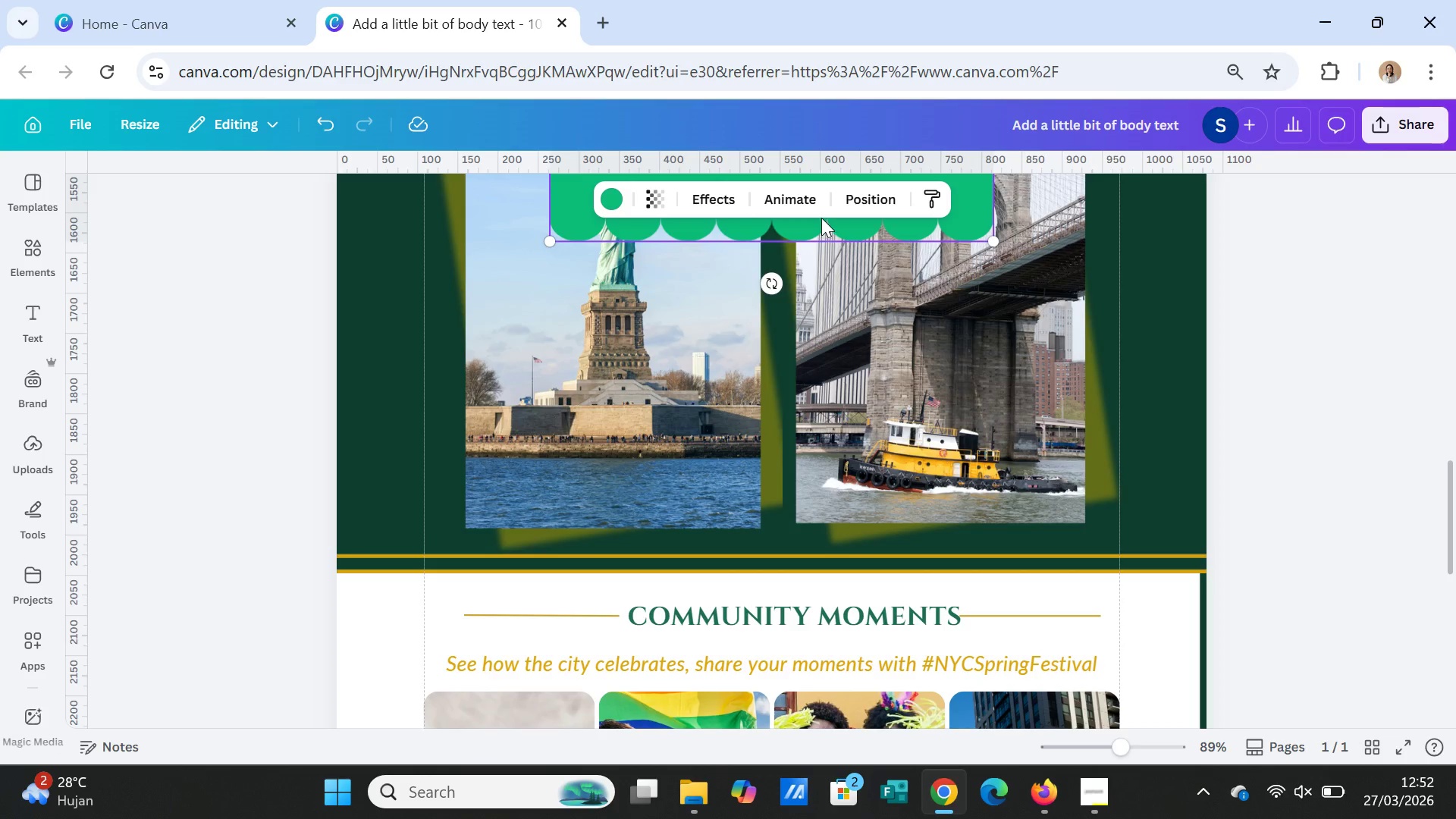 
left_click_drag(start_coordinate=[822, 217], to_coordinate=[842, 617])
 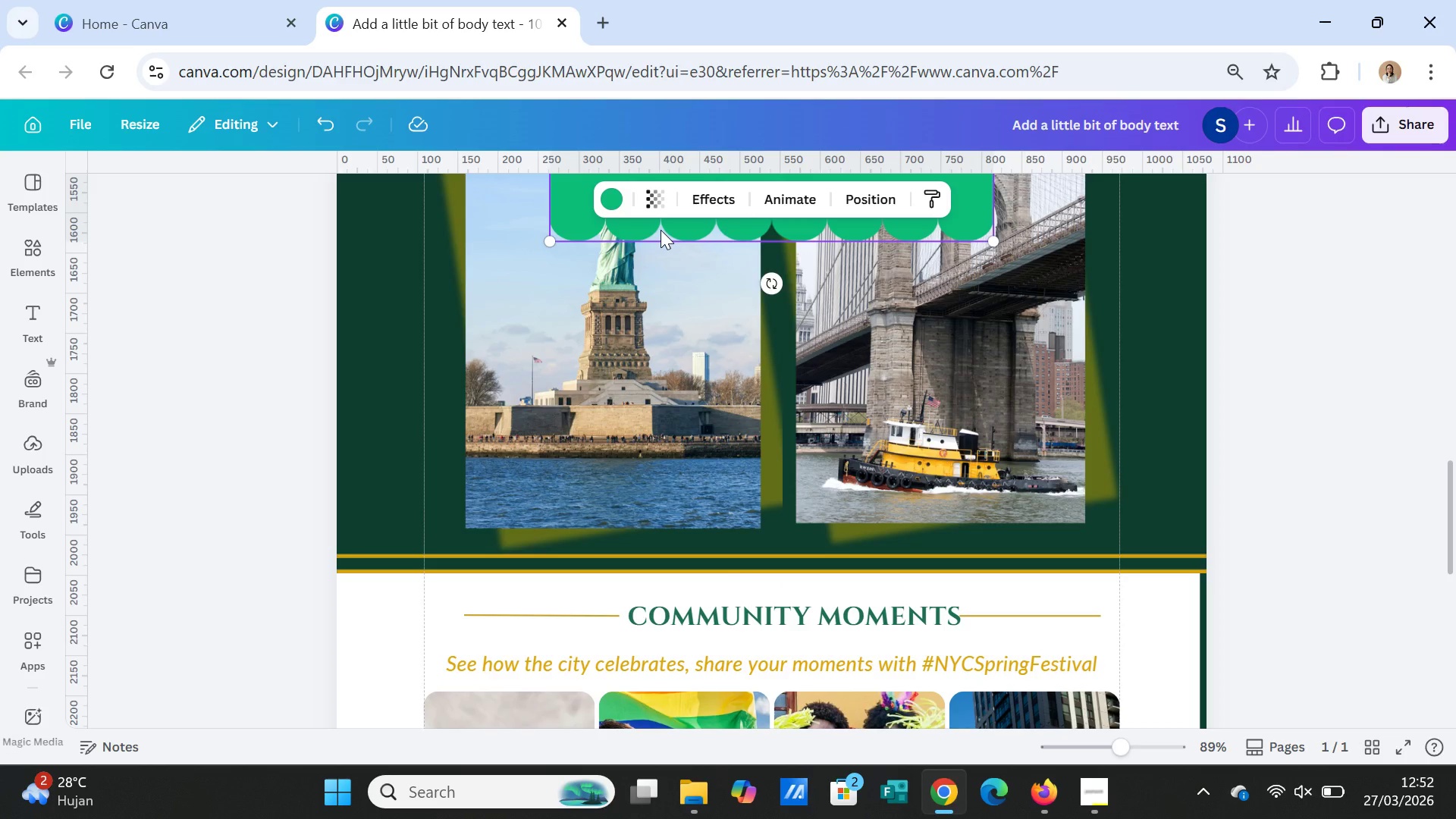 
left_click_drag(start_coordinate=[661, 230], to_coordinate=[689, 611])
 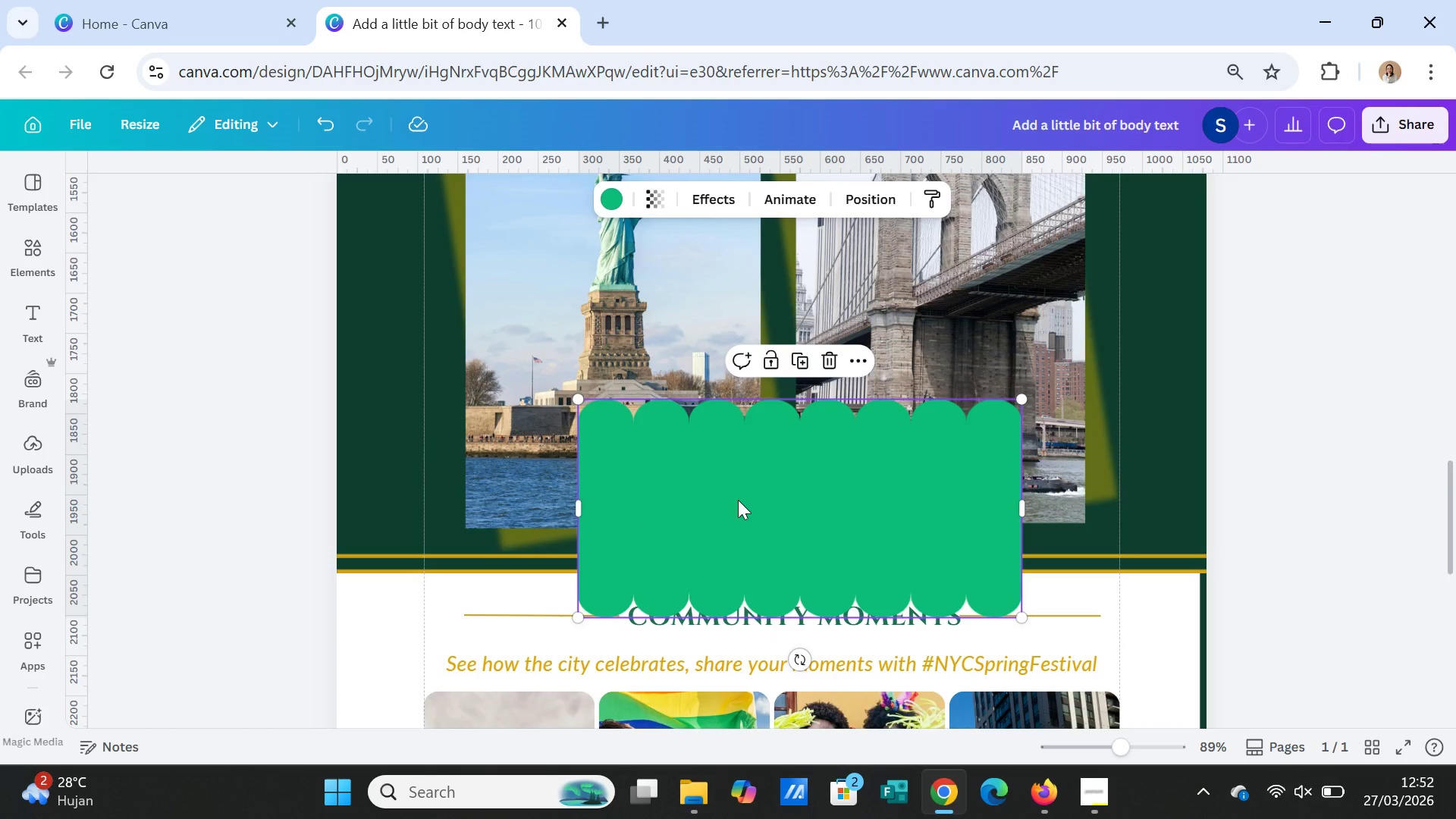 
scroll: coordinate [738, 500], scroll_direction: down, amount: 2.0
 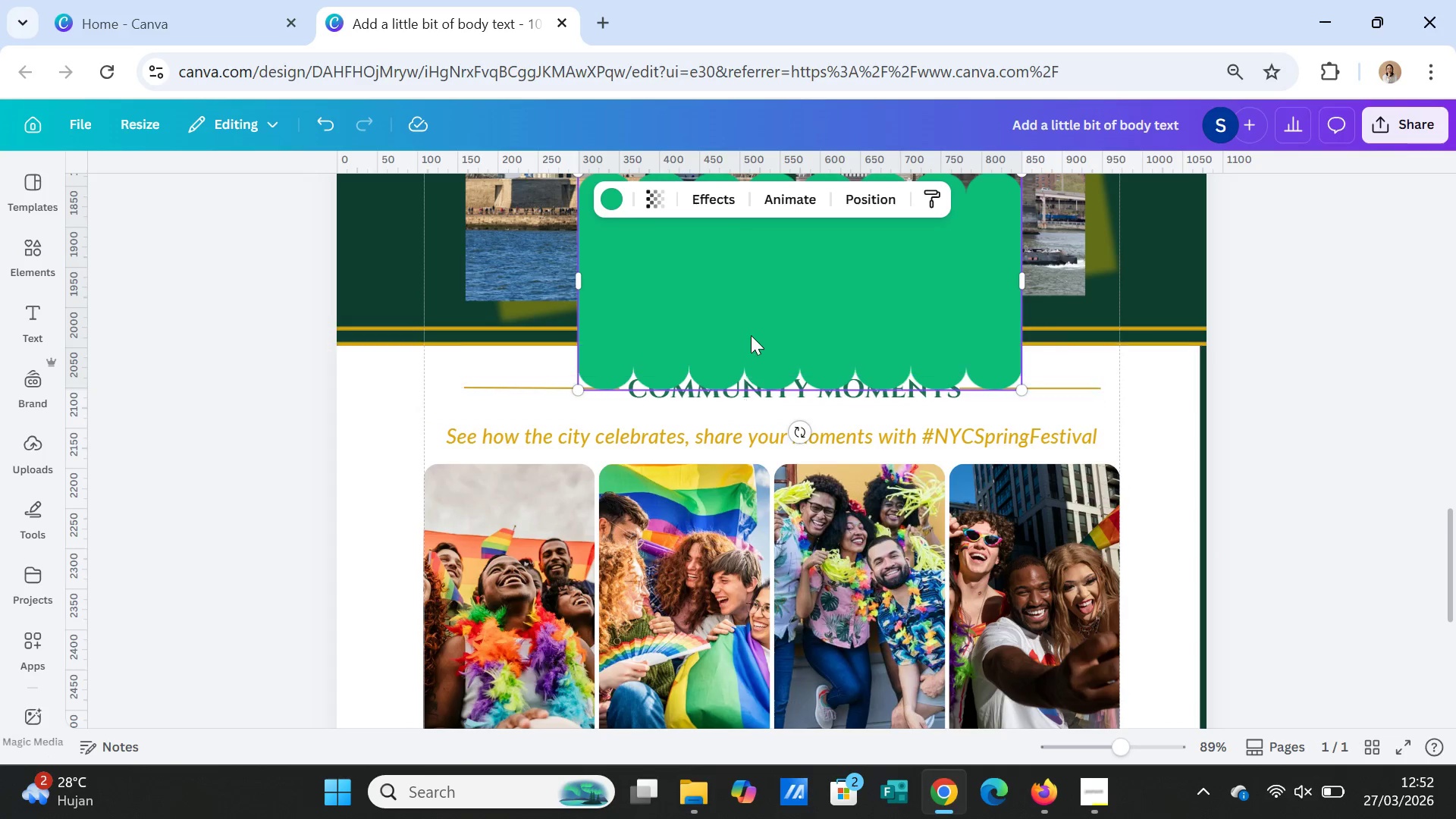 
left_click_drag(start_coordinate=[751, 332], to_coordinate=[749, 671])
 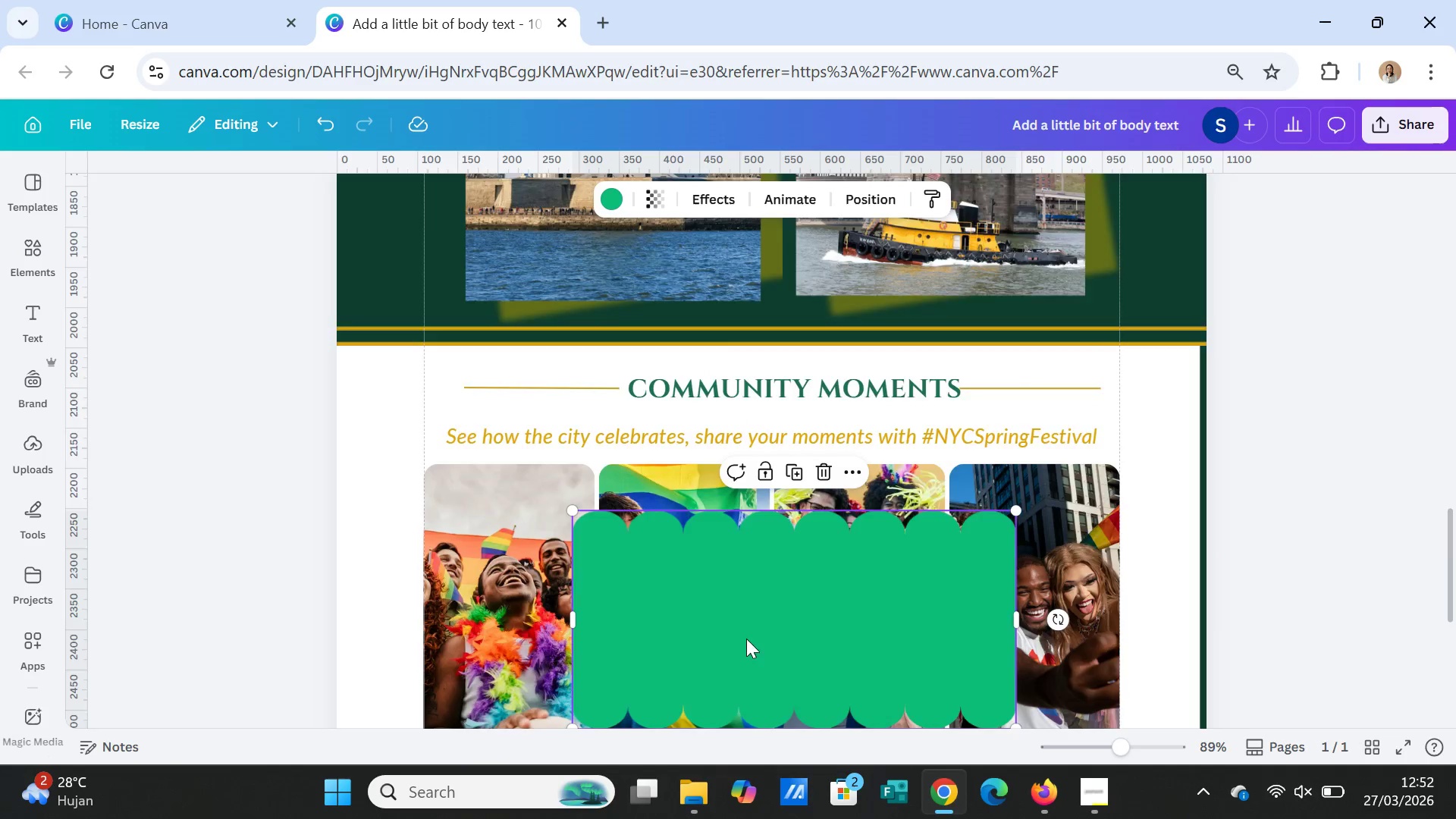 
scroll: coordinate [746, 639], scroll_direction: down, amount: 4.0
 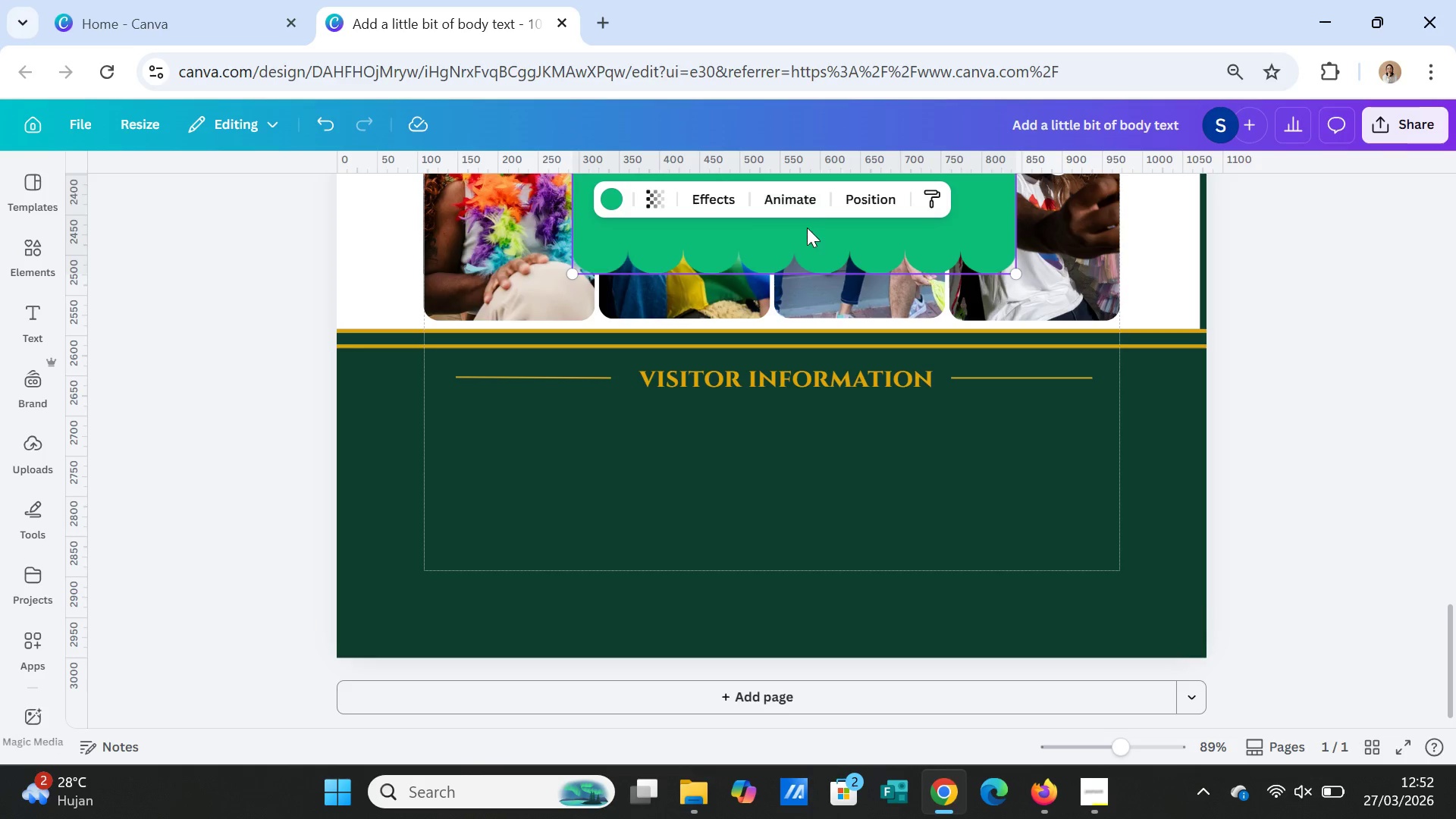 
left_click_drag(start_coordinate=[807, 228], to_coordinate=[805, 565])
 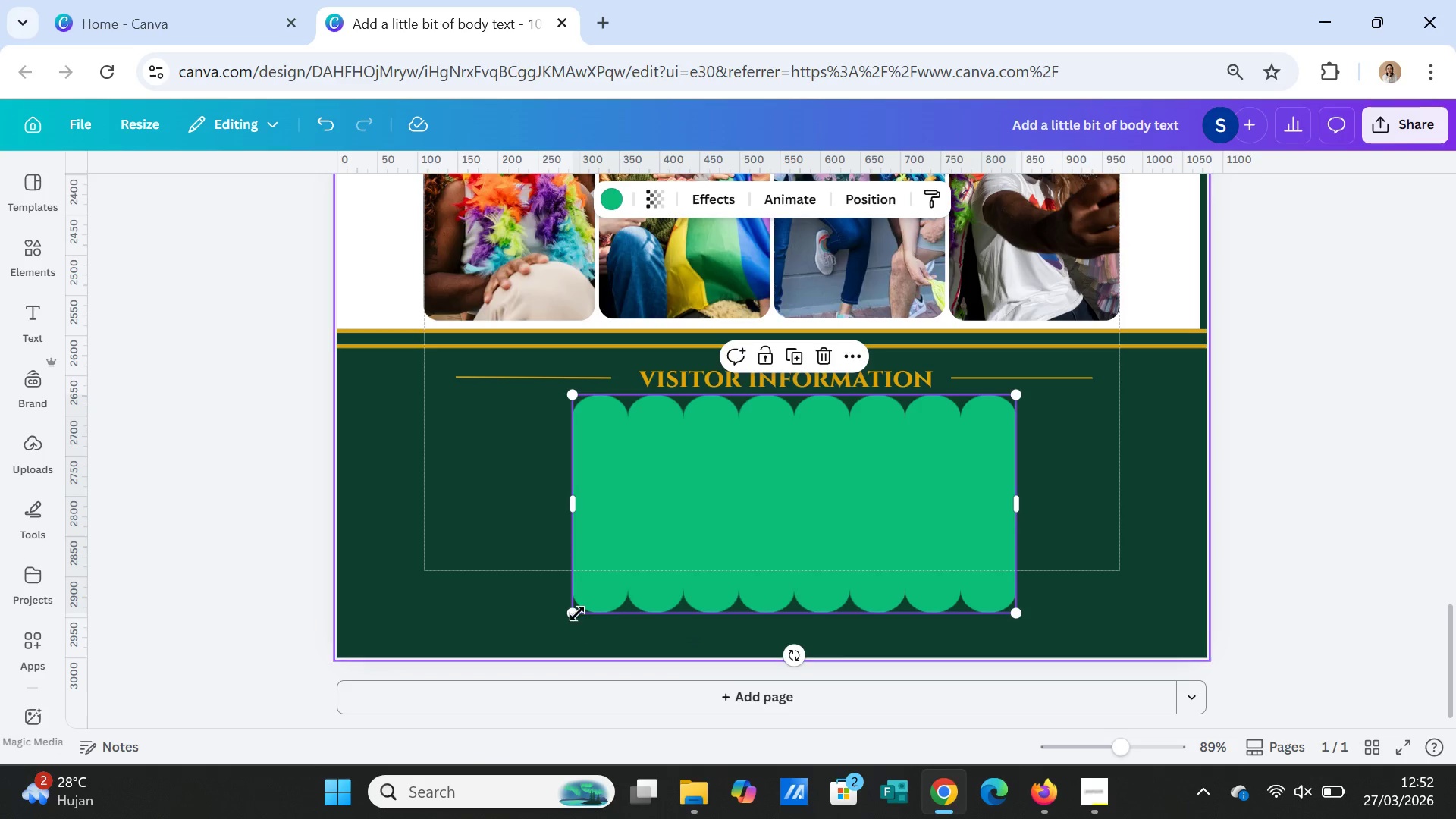 
left_click_drag(start_coordinate=[576, 612], to_coordinate=[653, 515])
 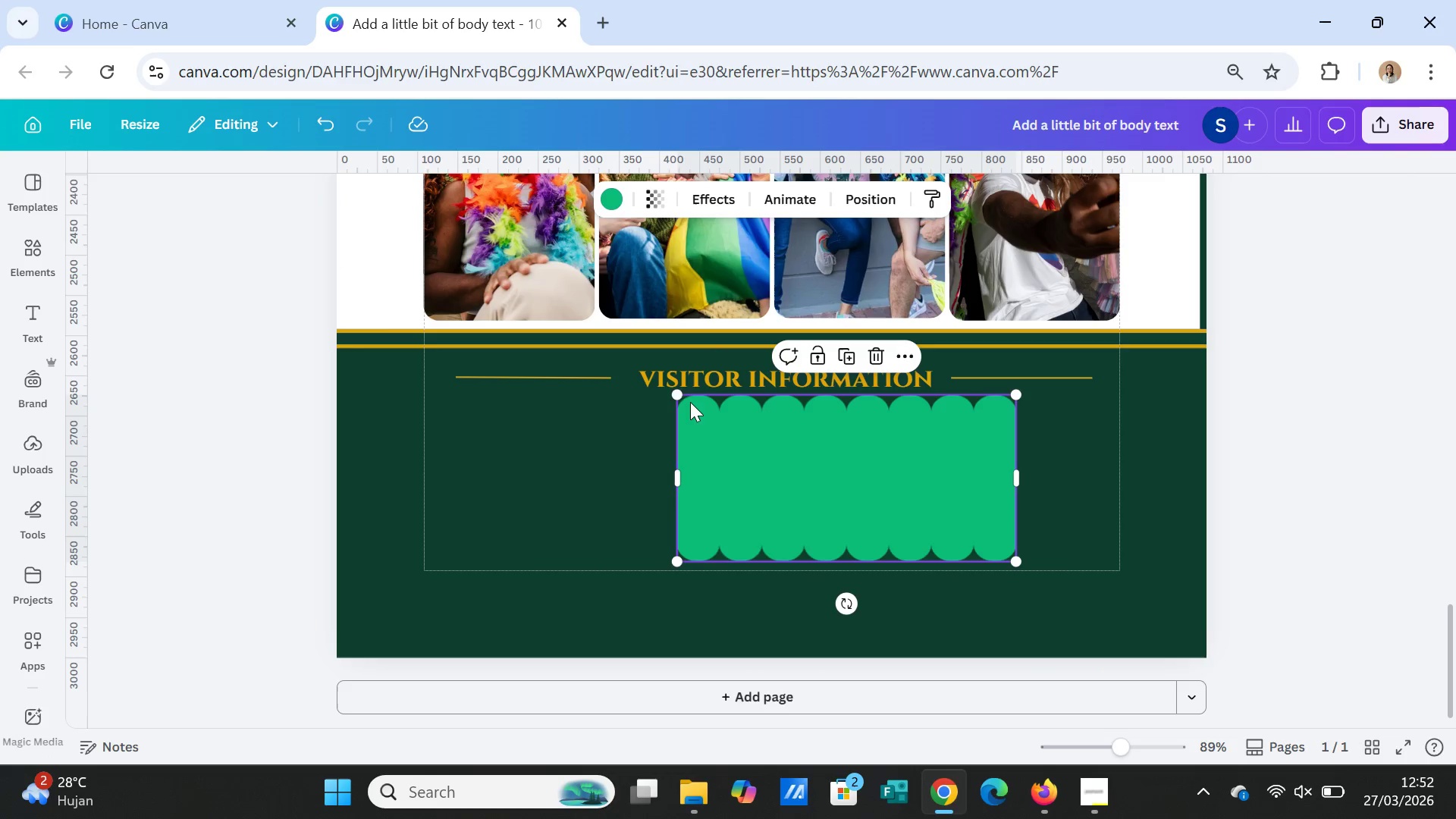 
left_click_drag(start_coordinate=[676, 394], to_coordinate=[694, 417])
 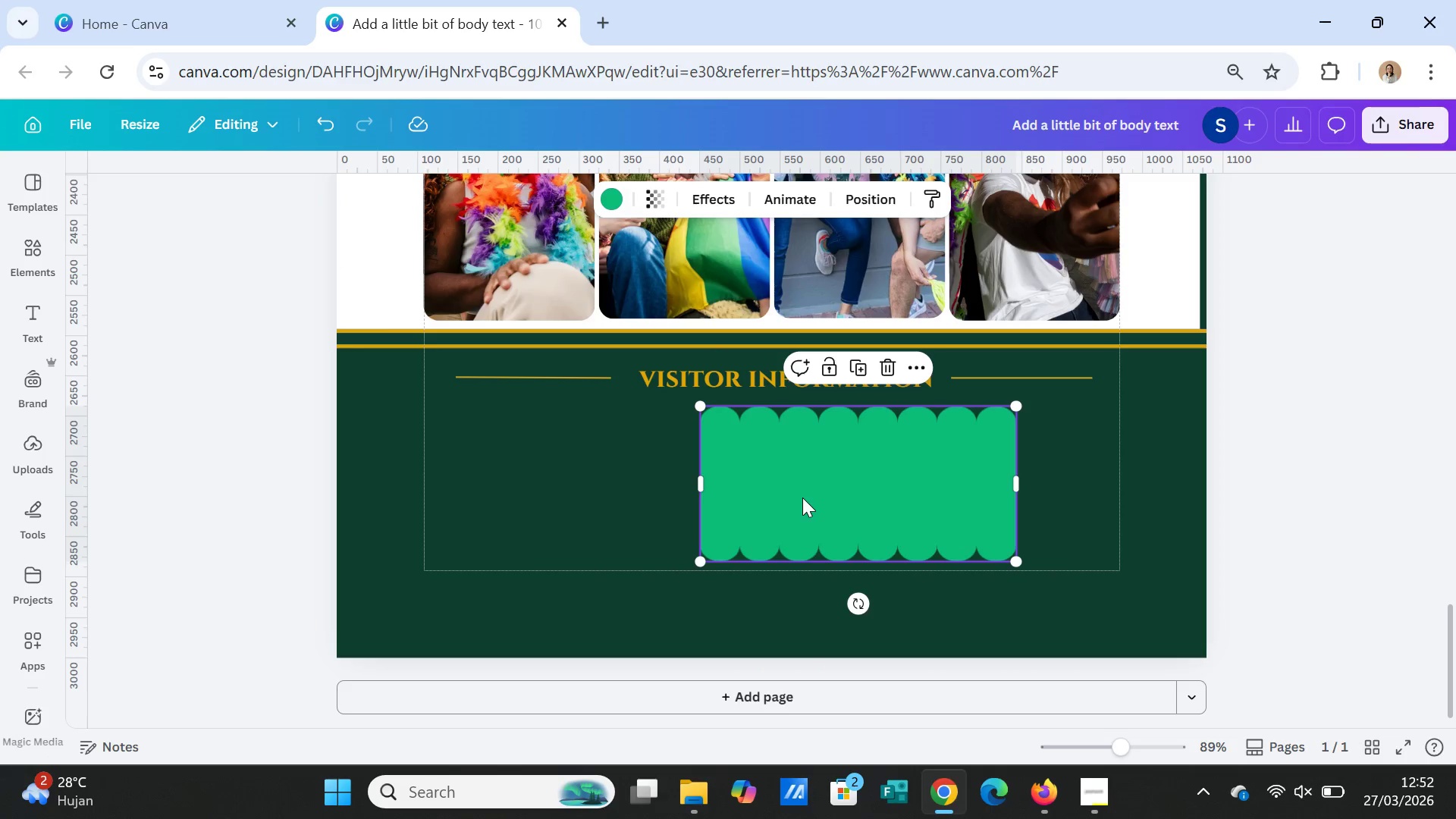 
left_click_drag(start_coordinate=[802, 497], to_coordinate=[730, 489])
 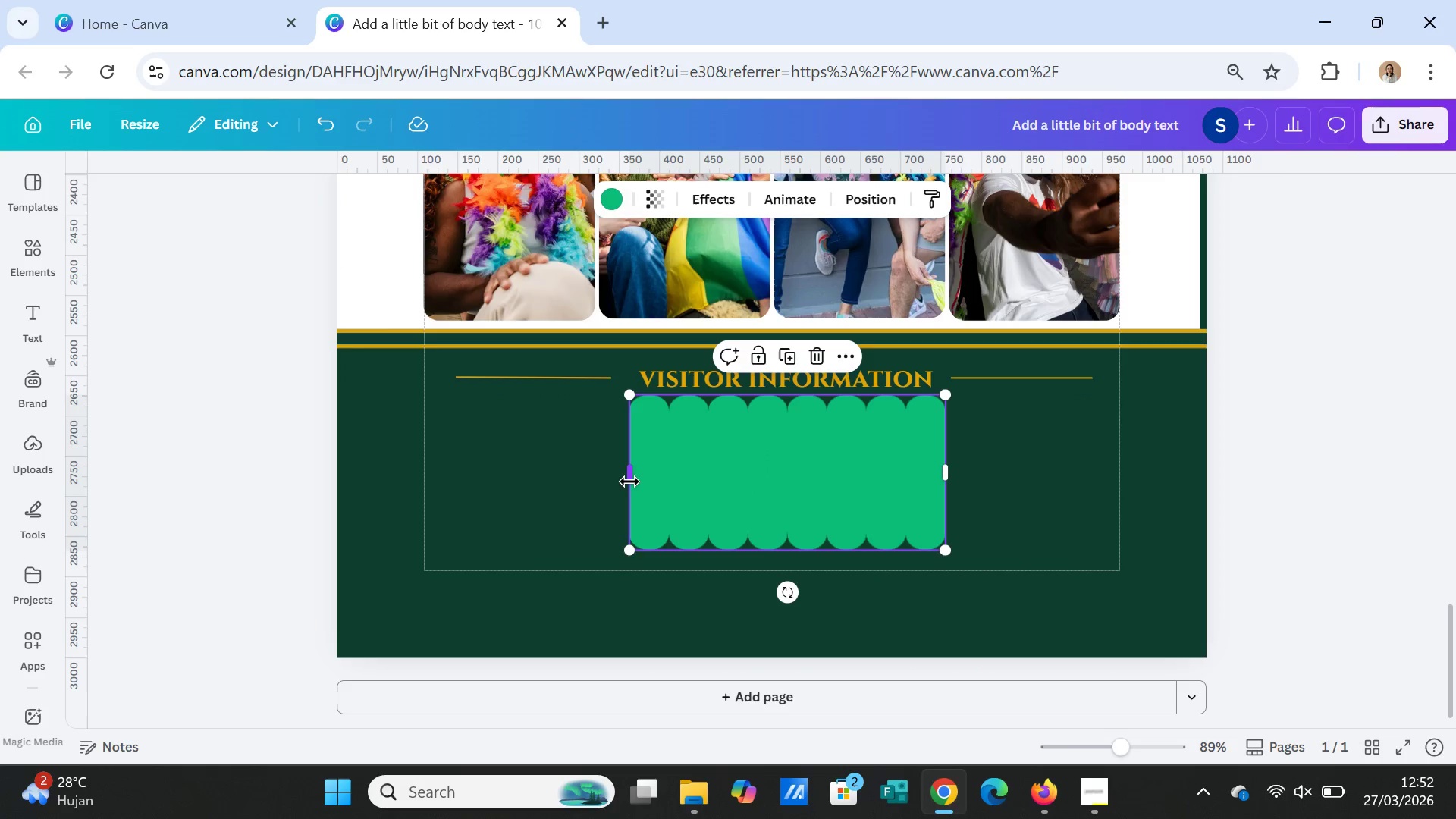 
left_click_drag(start_coordinate=[629, 481], to_coordinate=[454, 488])
 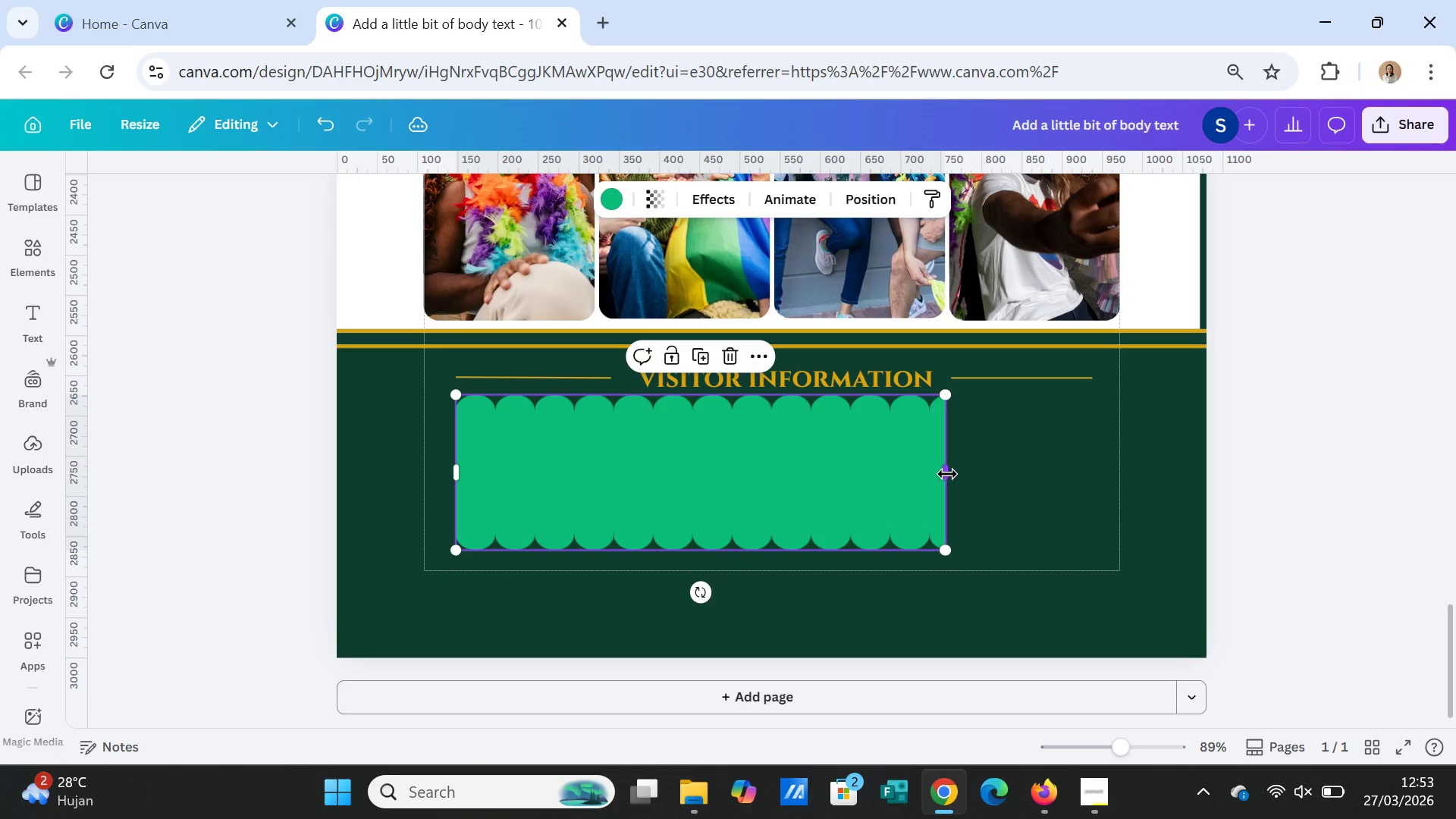 
left_click_drag(start_coordinate=[947, 474], to_coordinate=[1103, 471])
 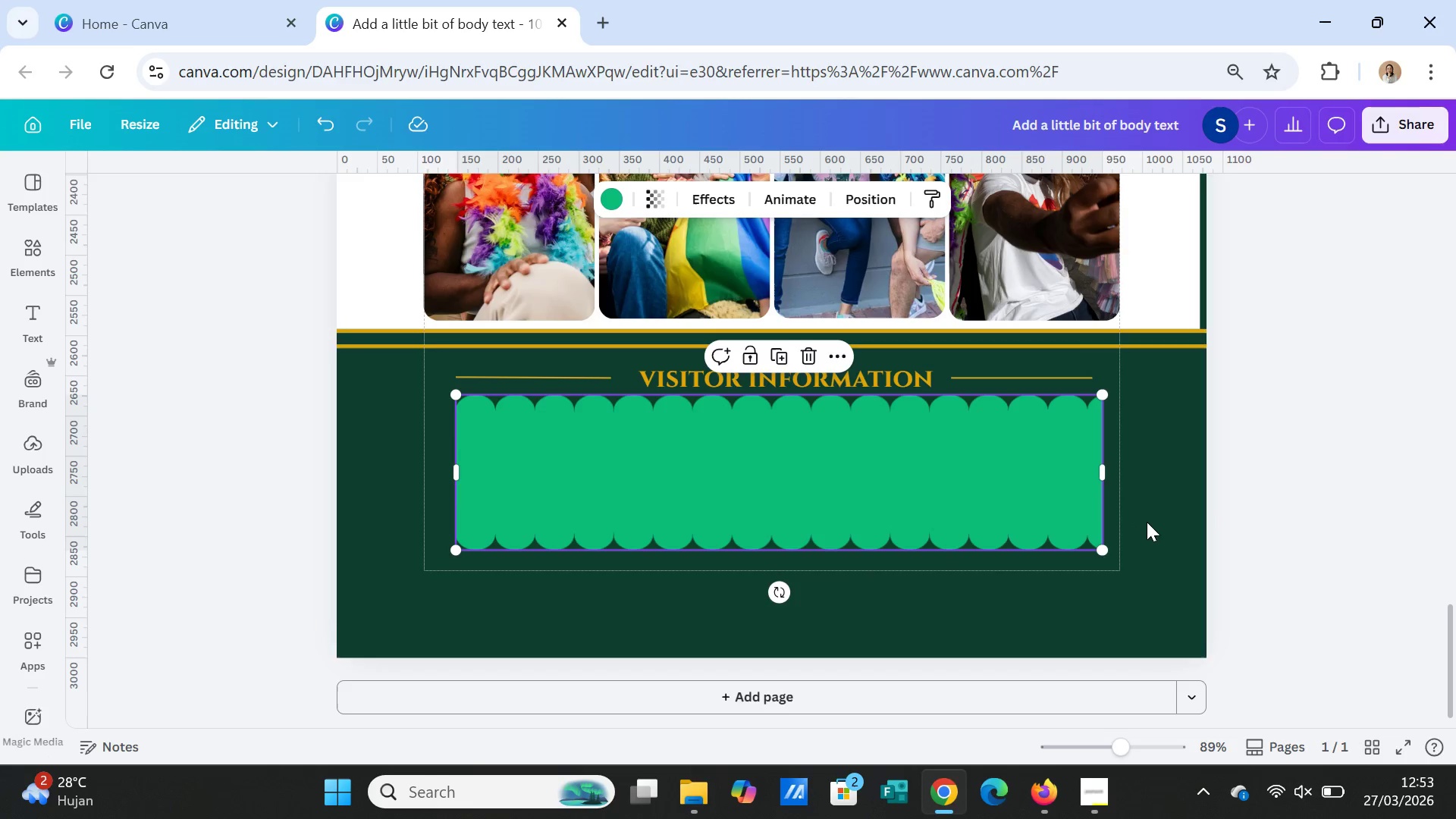 
left_click([1166, 520])
 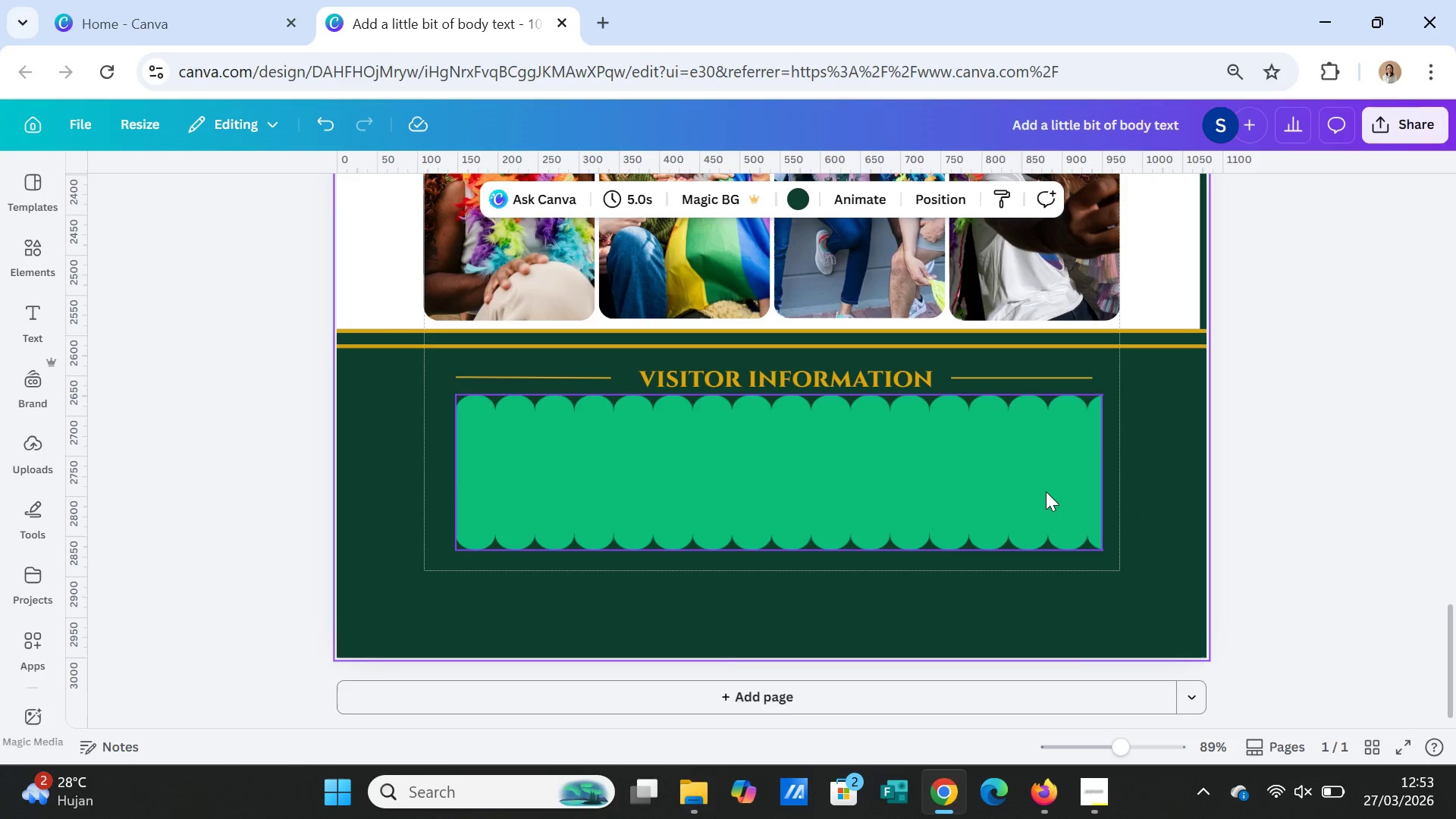 
left_click([1045, 491])
 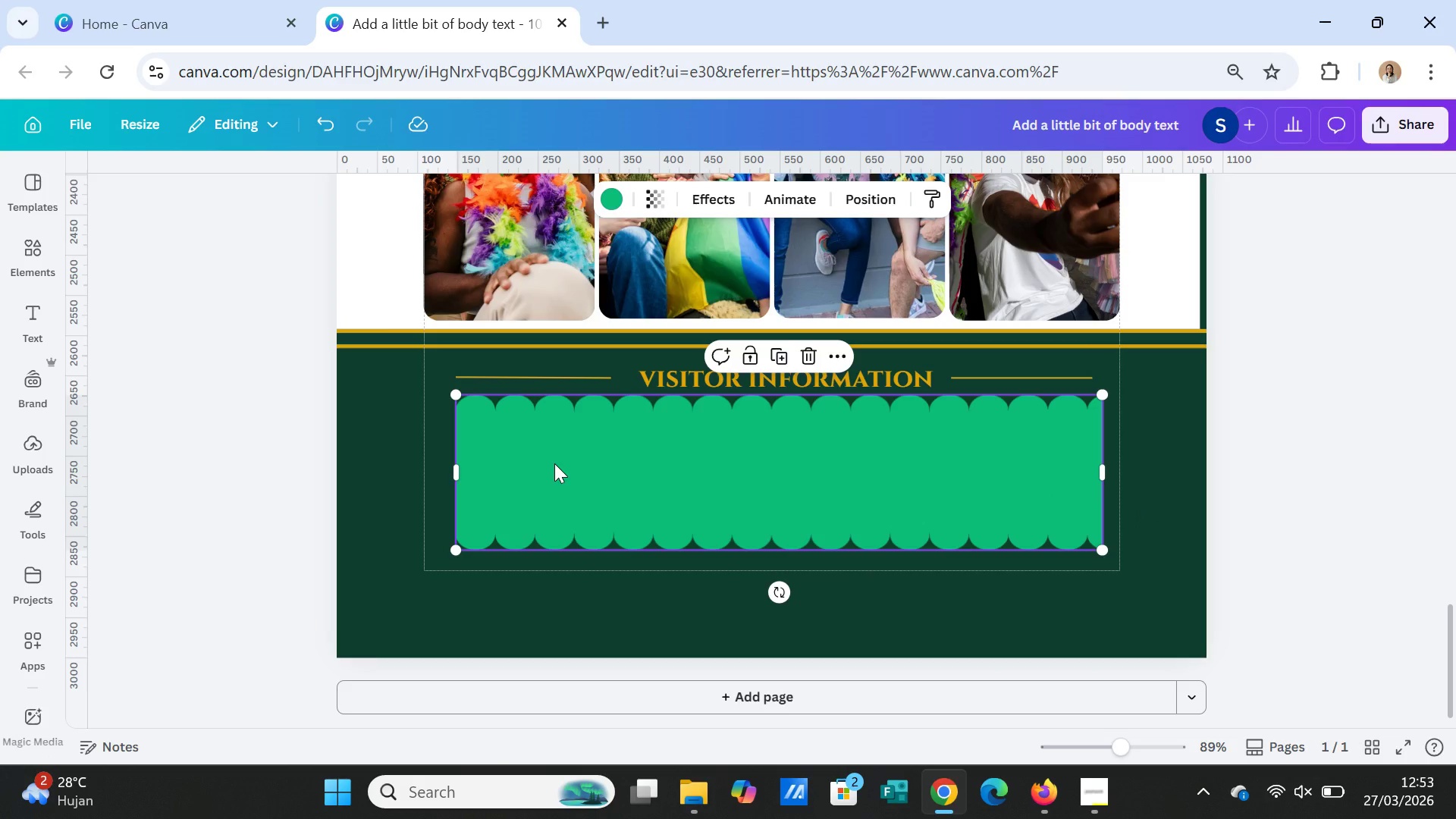 
key(Delete)
 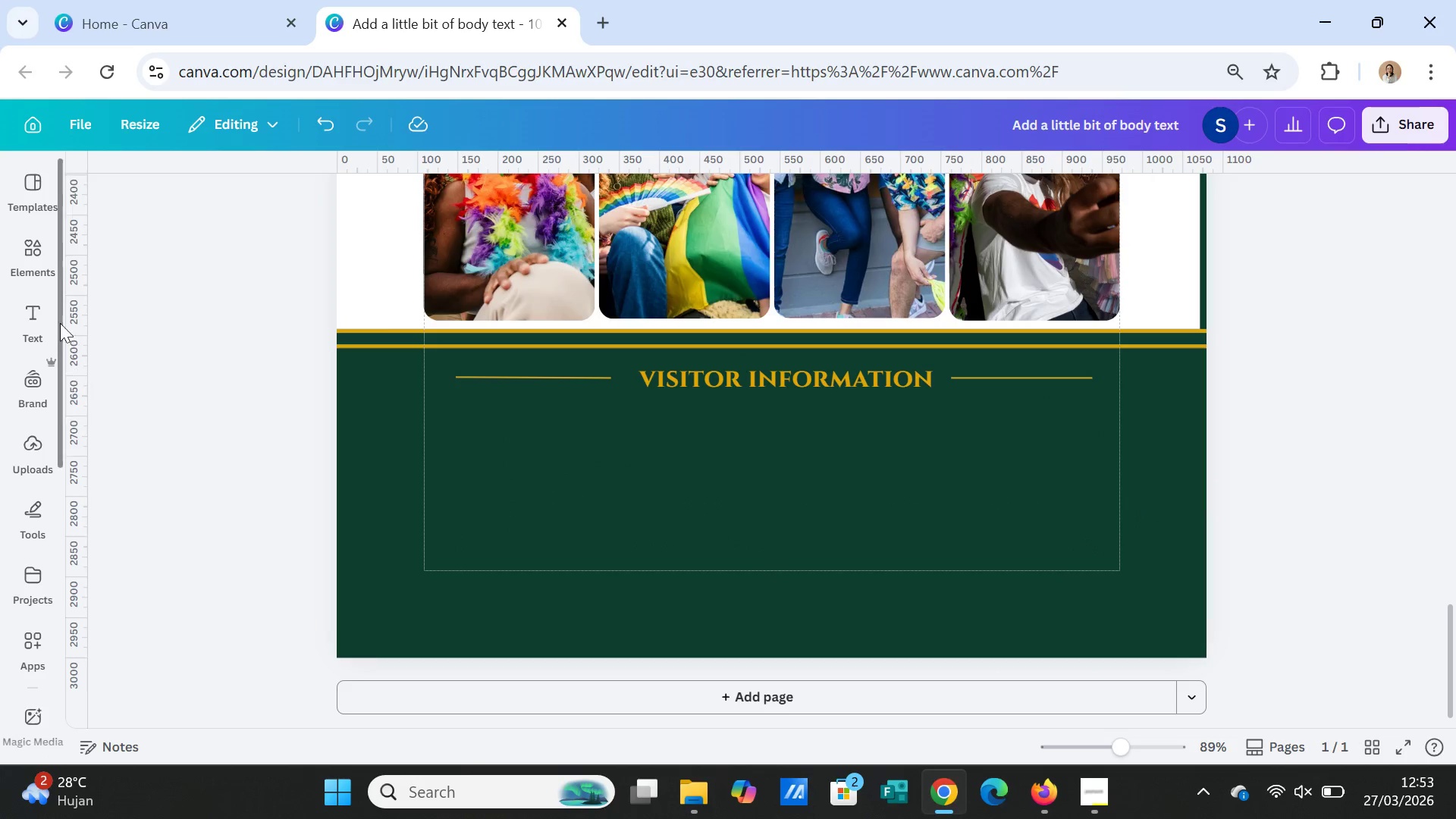 
left_click([38, 272])
 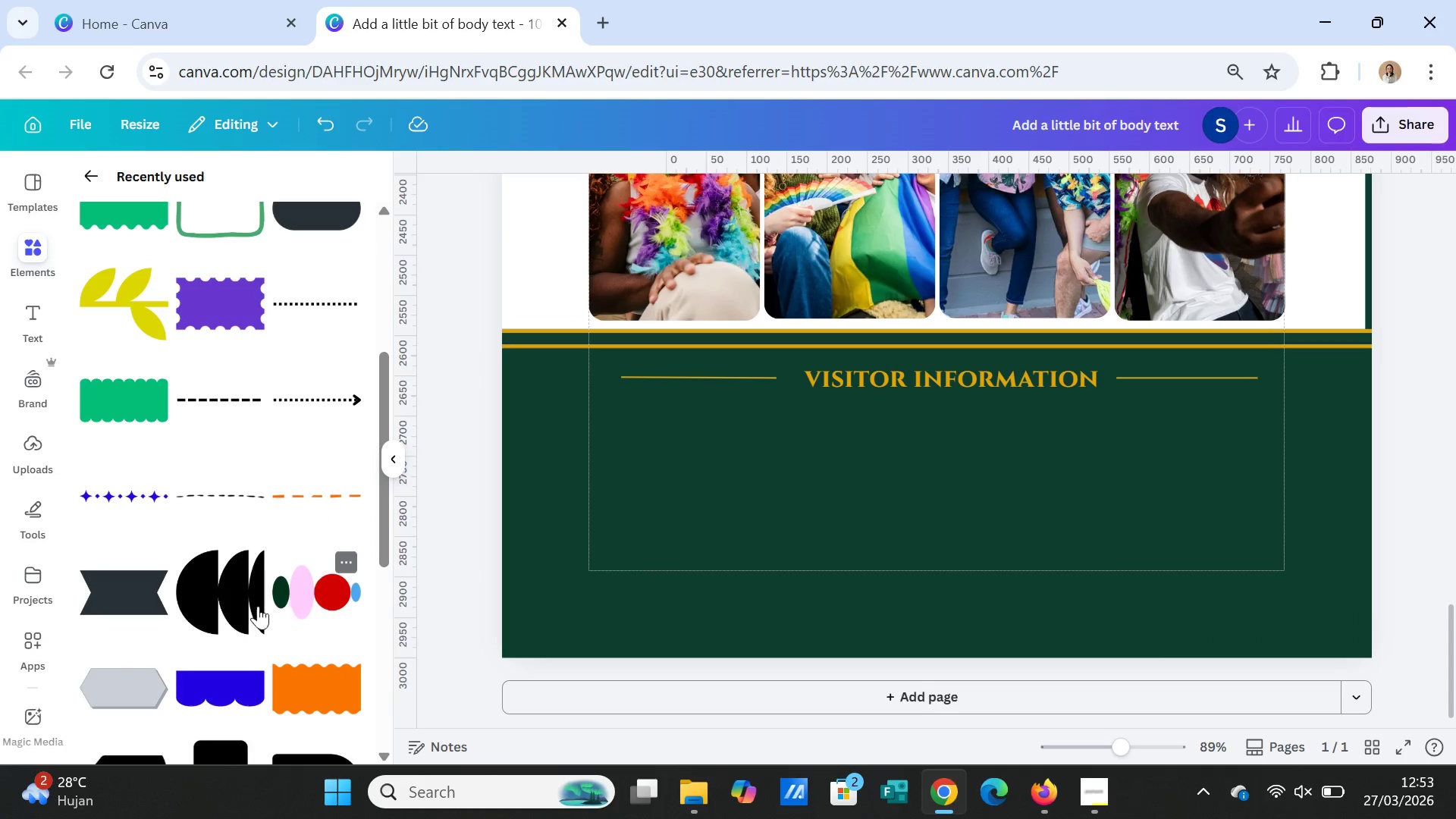 
left_click([130, 592])
 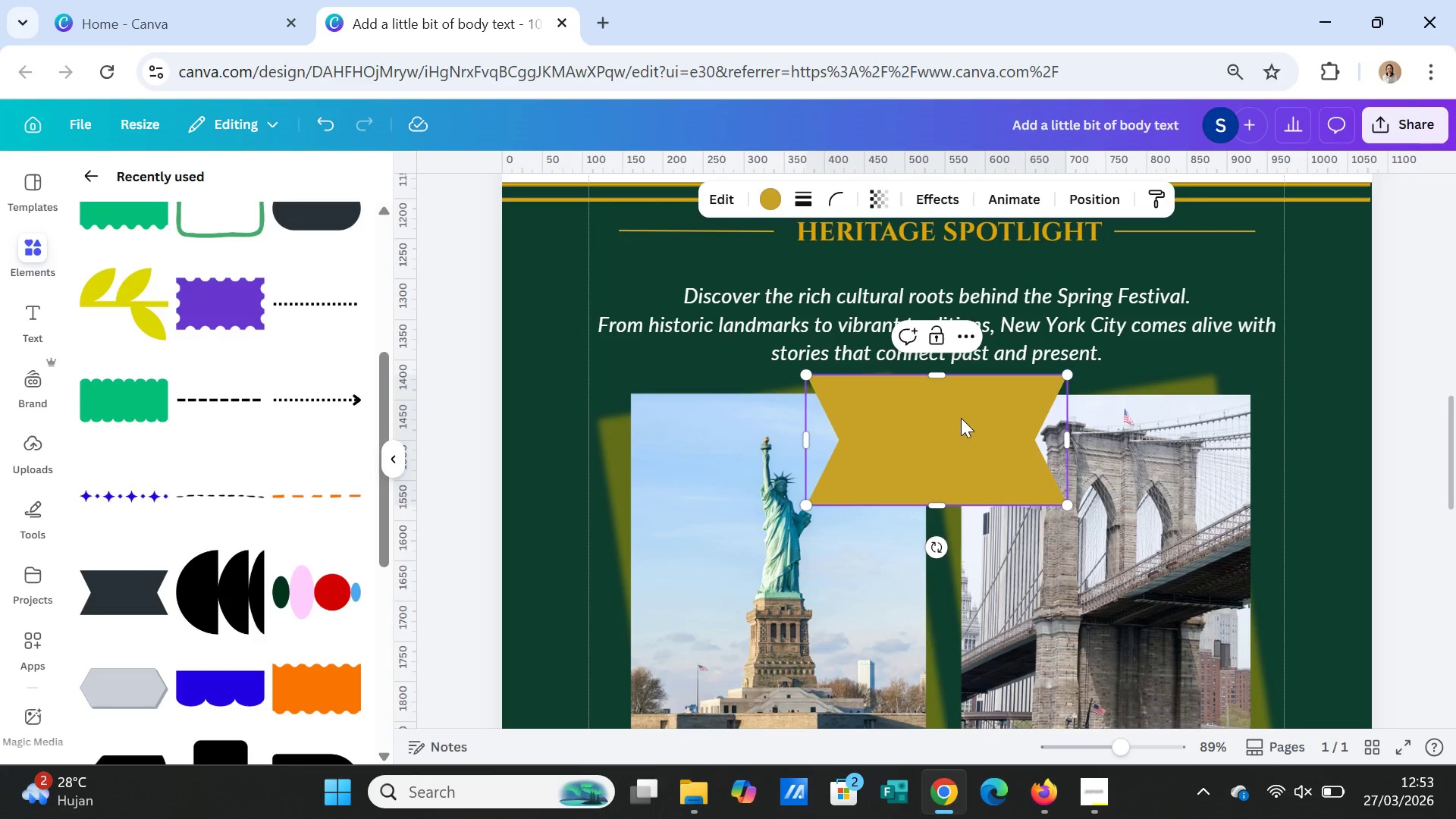 
left_click_drag(start_coordinate=[965, 425], to_coordinate=[987, 607])
 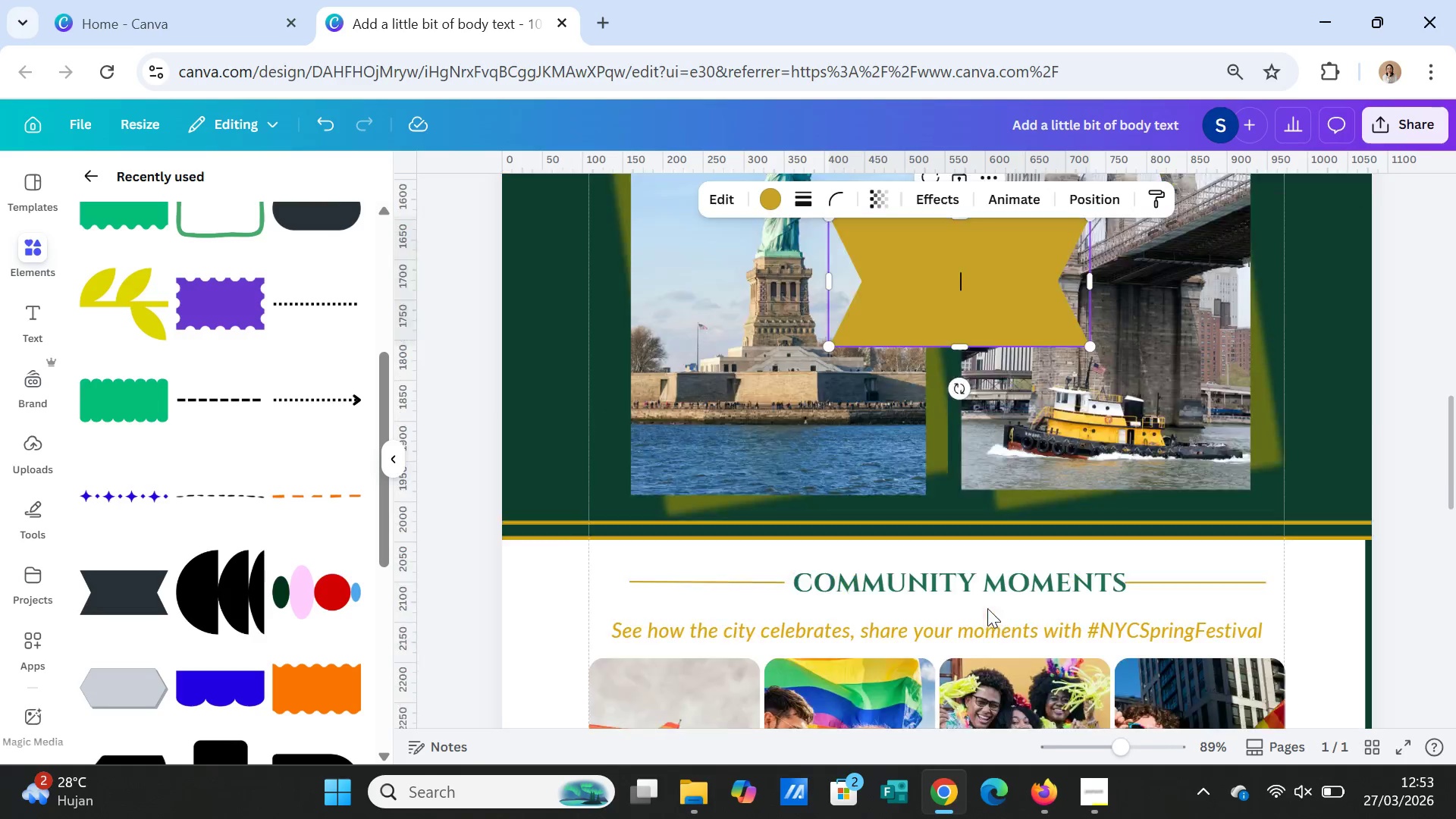 
scroll: coordinate [987, 608], scroll_direction: down, amount: 4.0
 